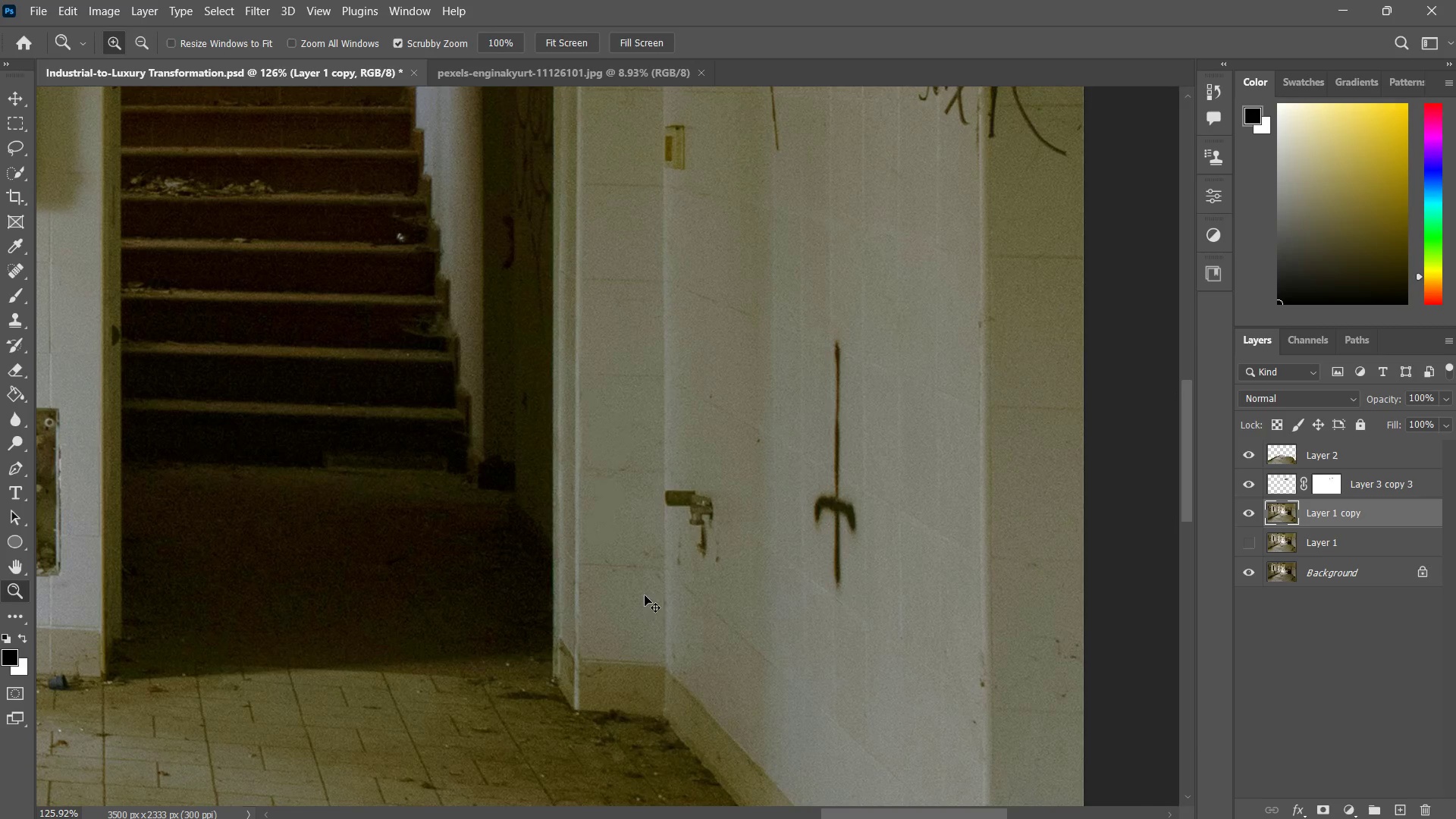 
key(Control+Z)
 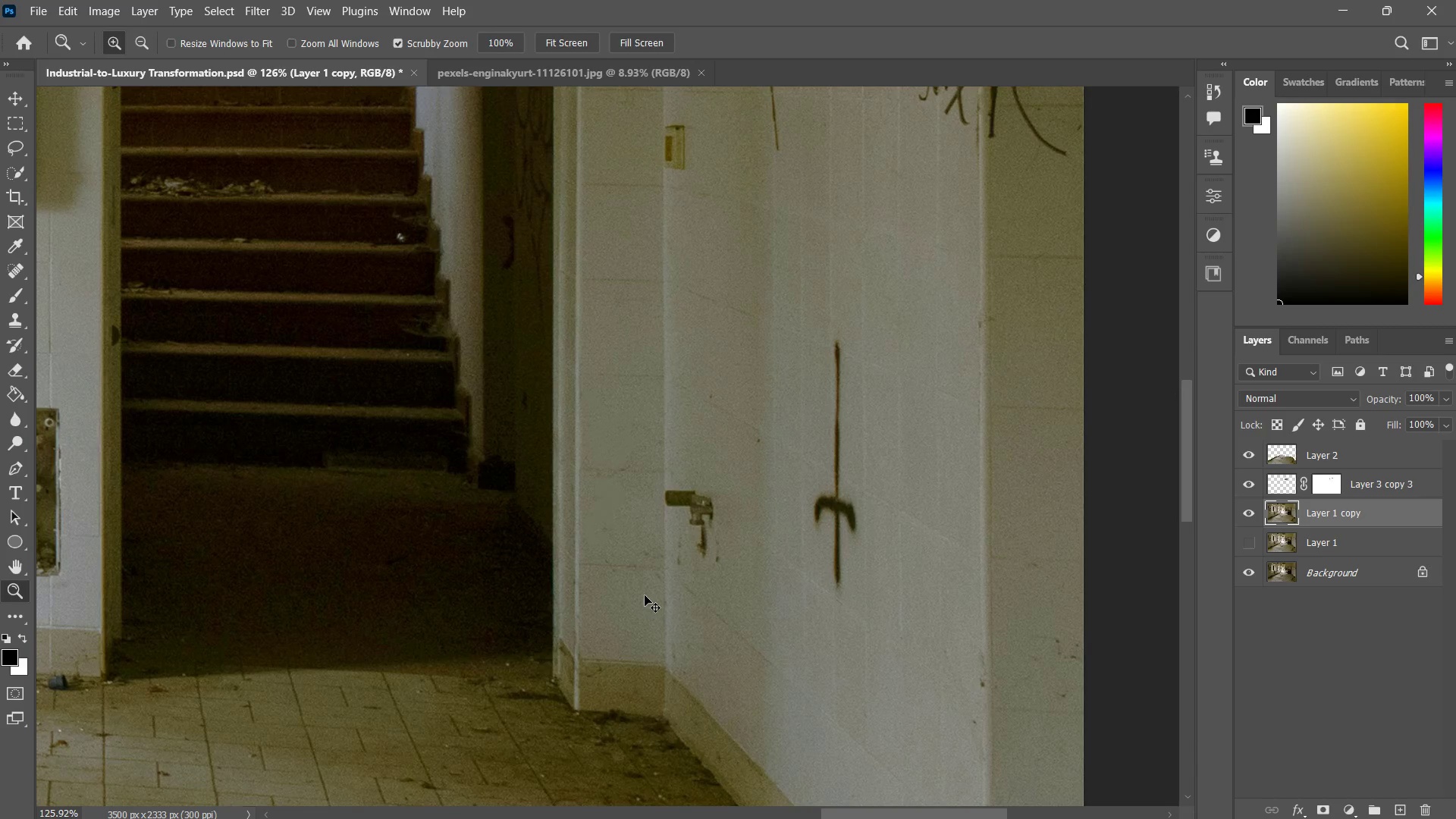 
key(Control+Z)
 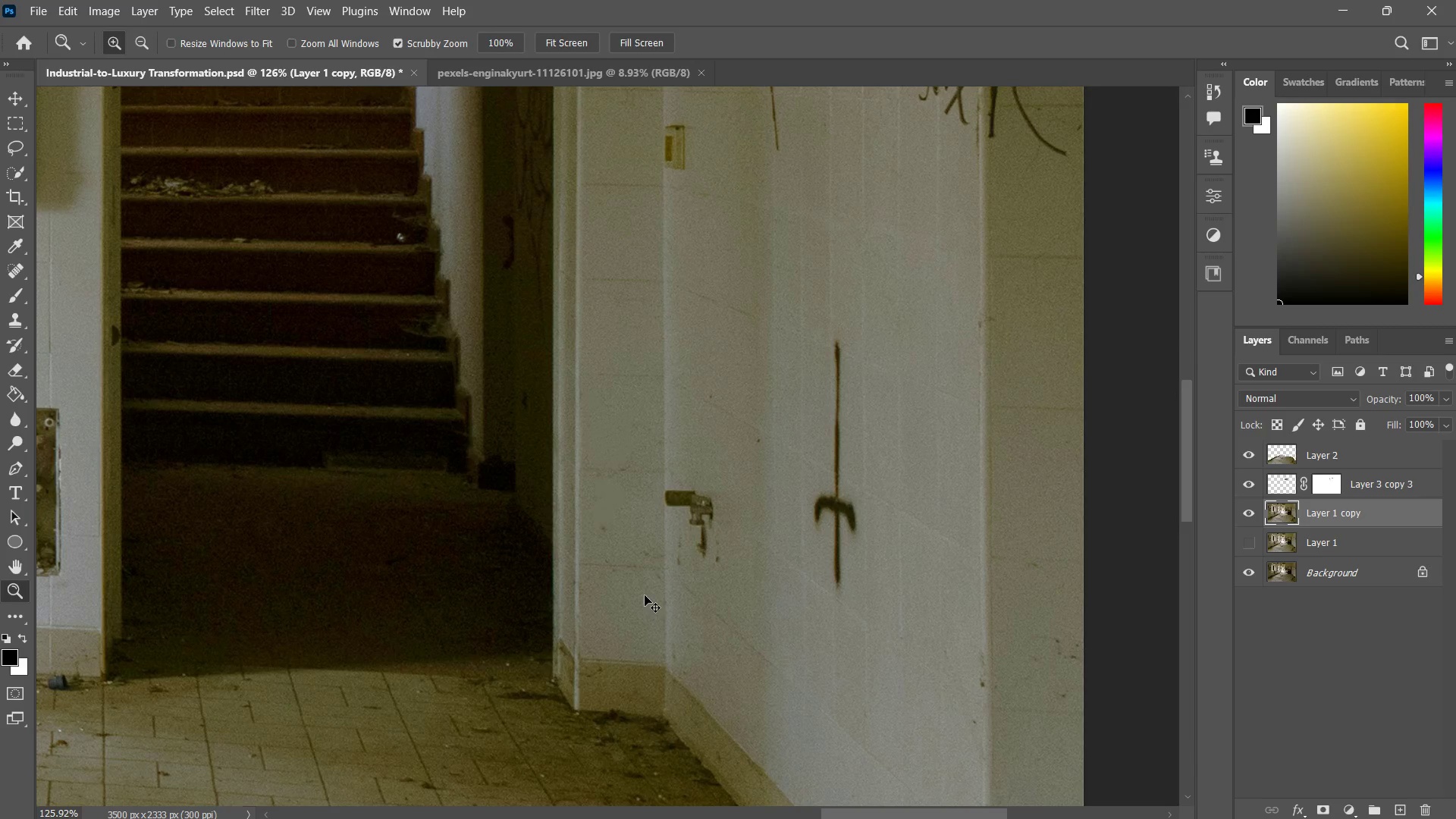 
key(Control+Z)
 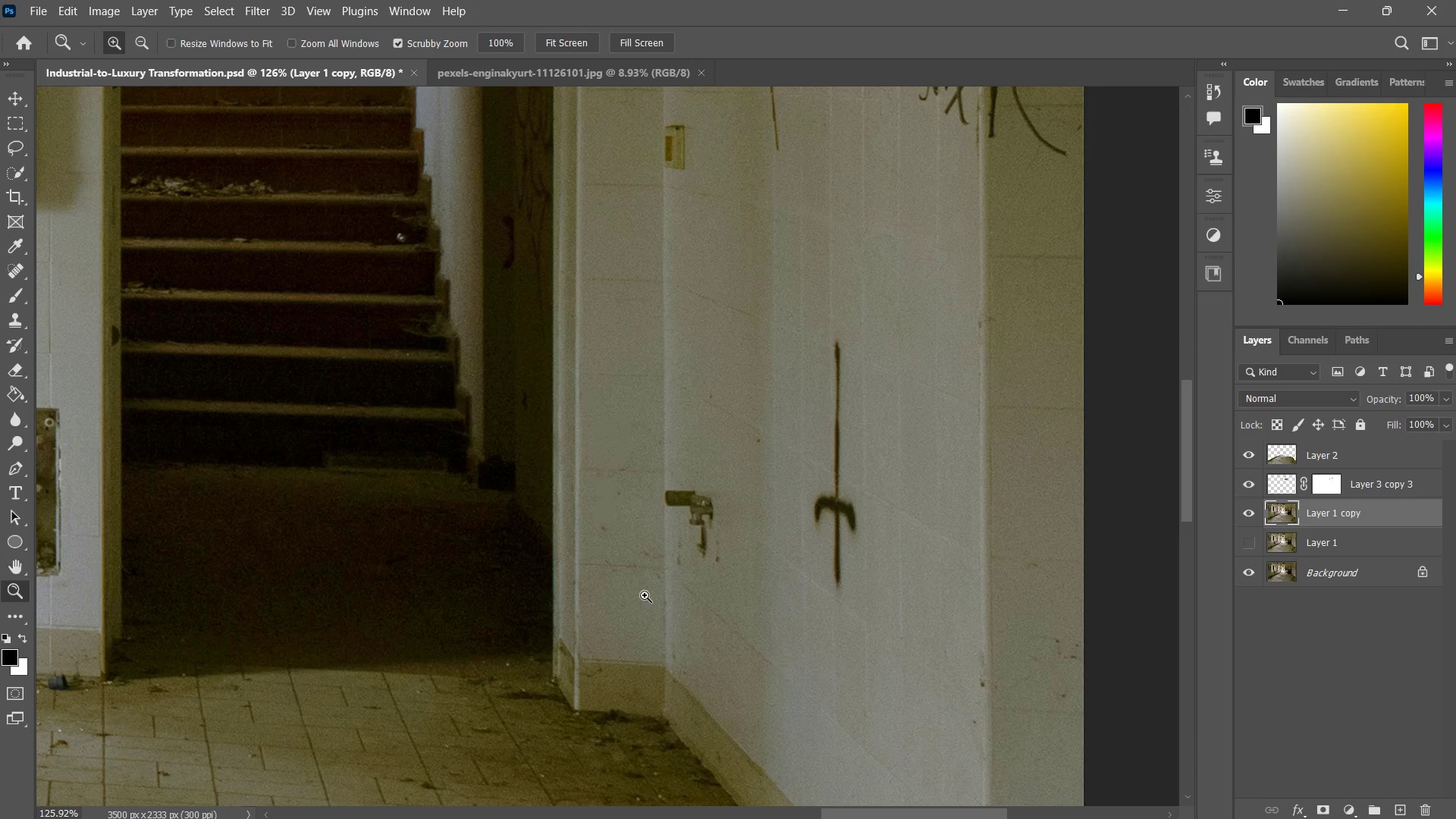 
key(Control+ControlLeft)
 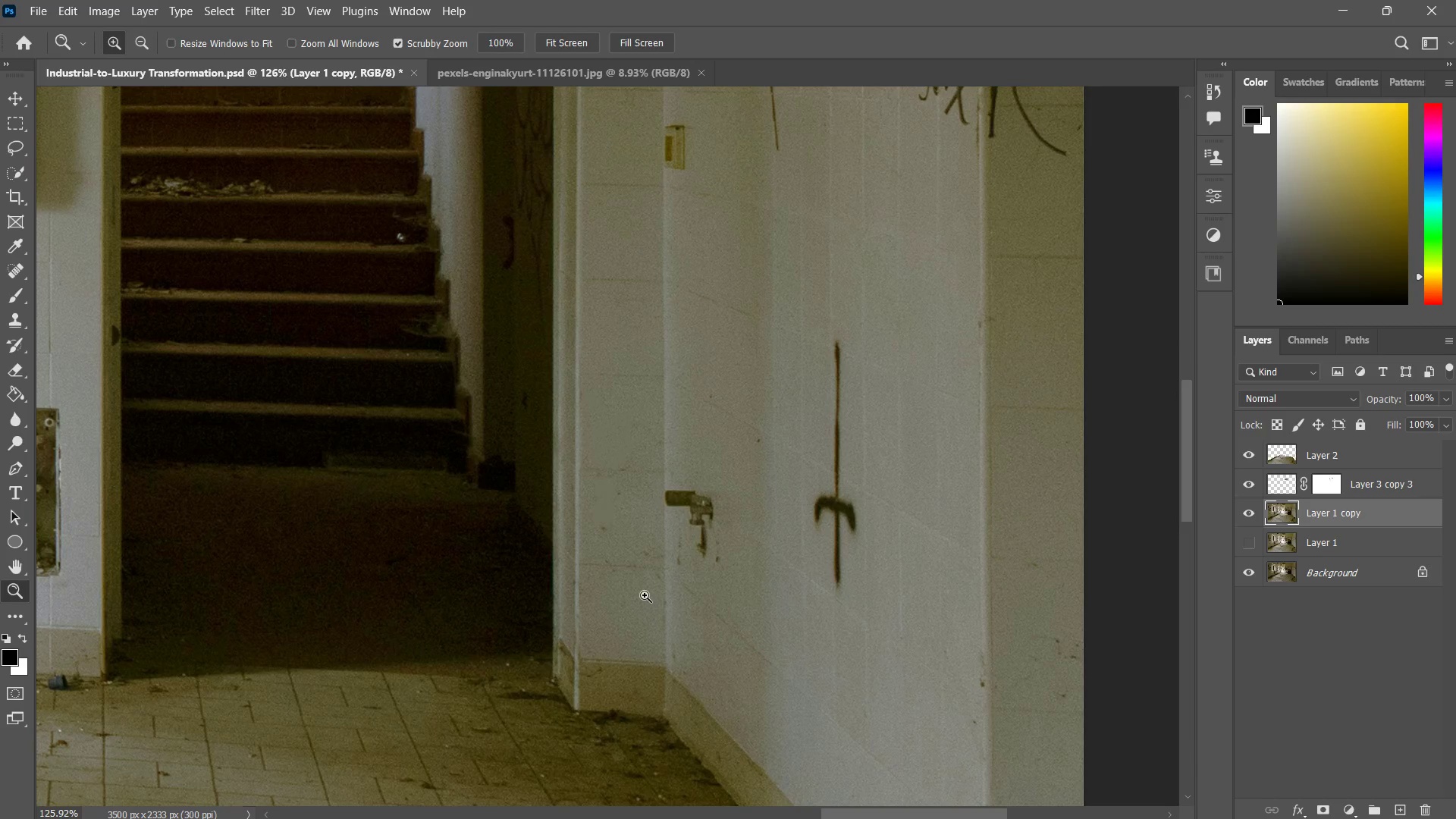 
key(Control+Z)
 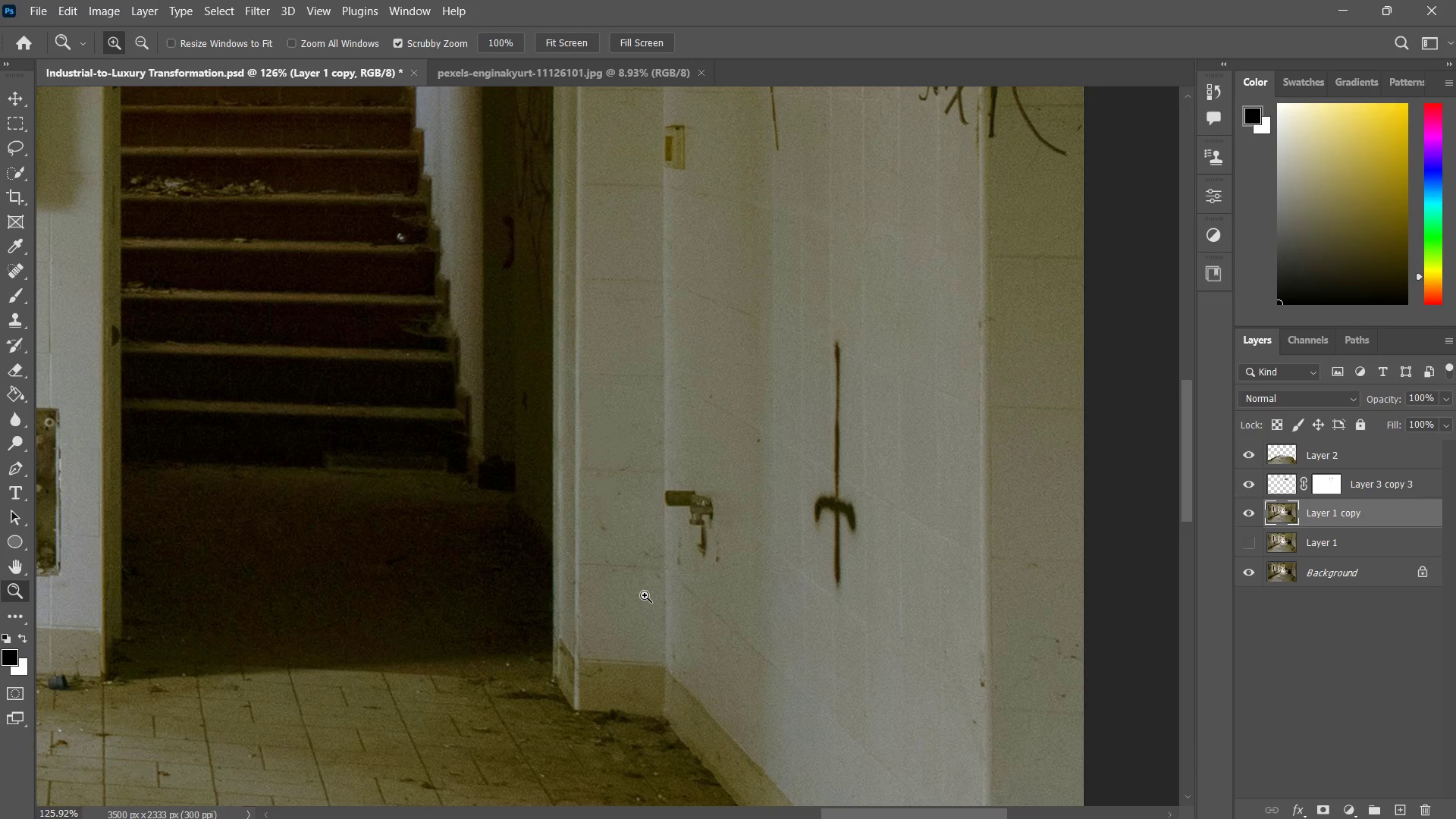 
key(Control+ControlLeft)
 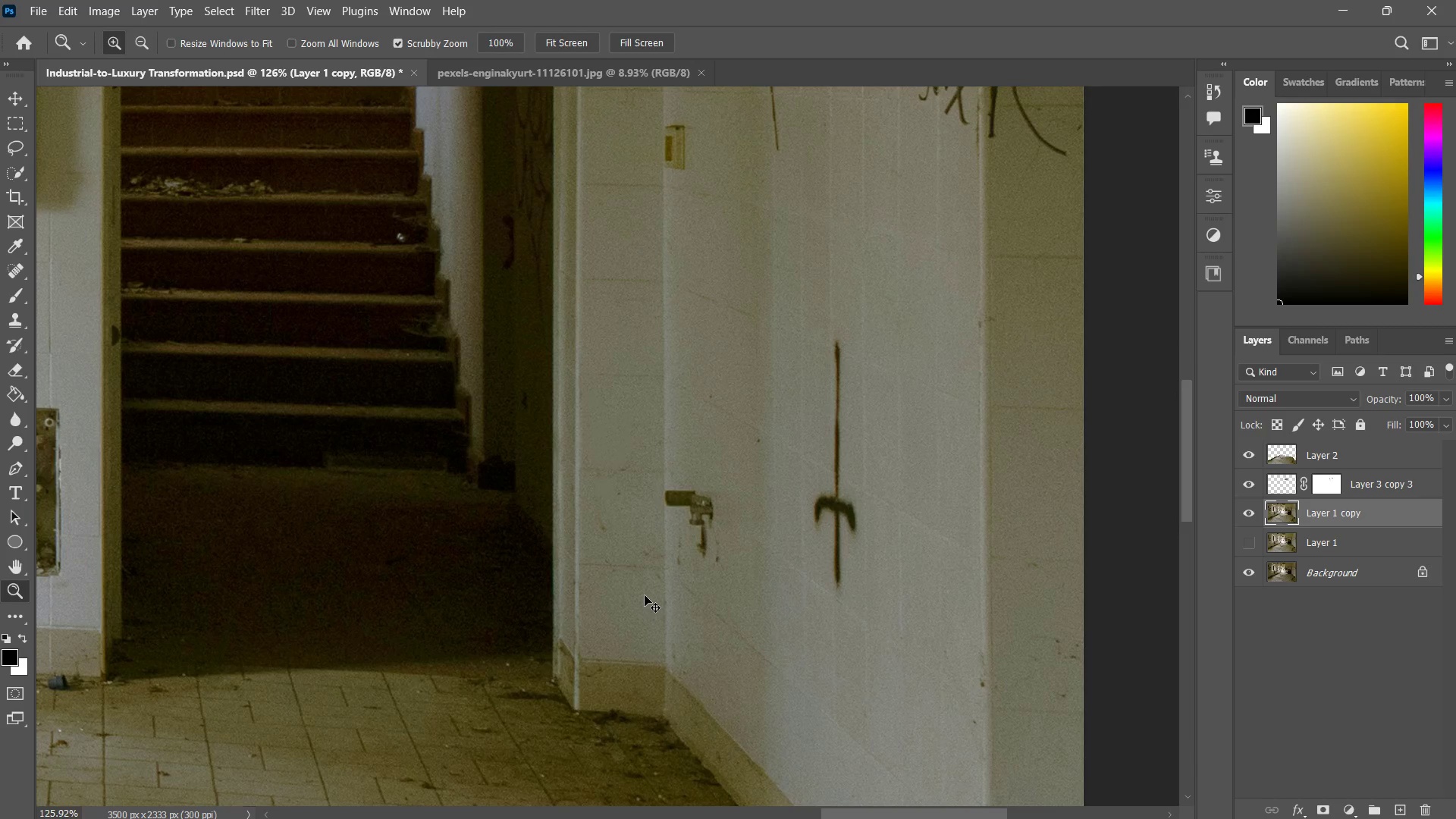 
key(Control+Z)
 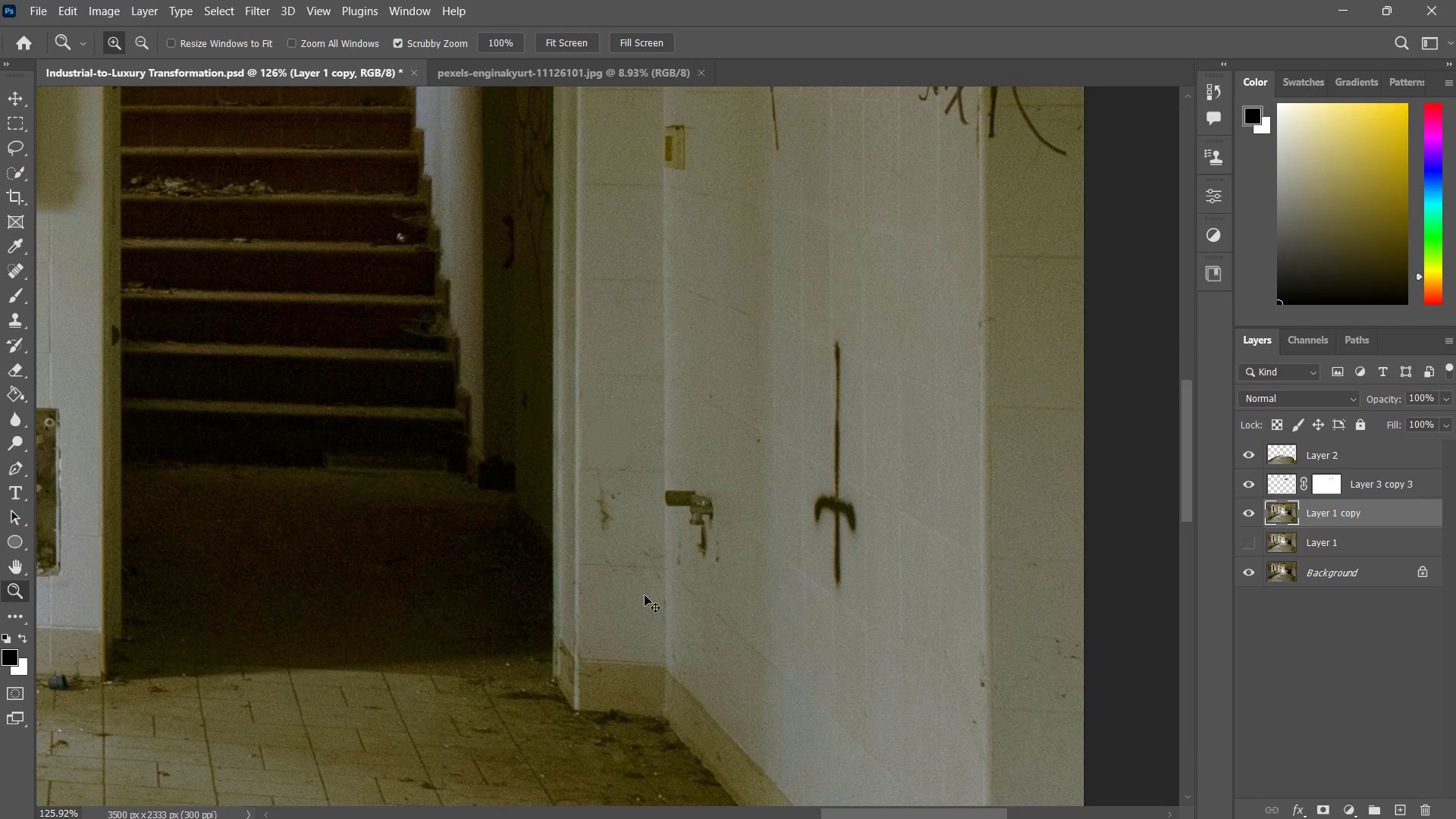 
key(Control+ControlLeft)
 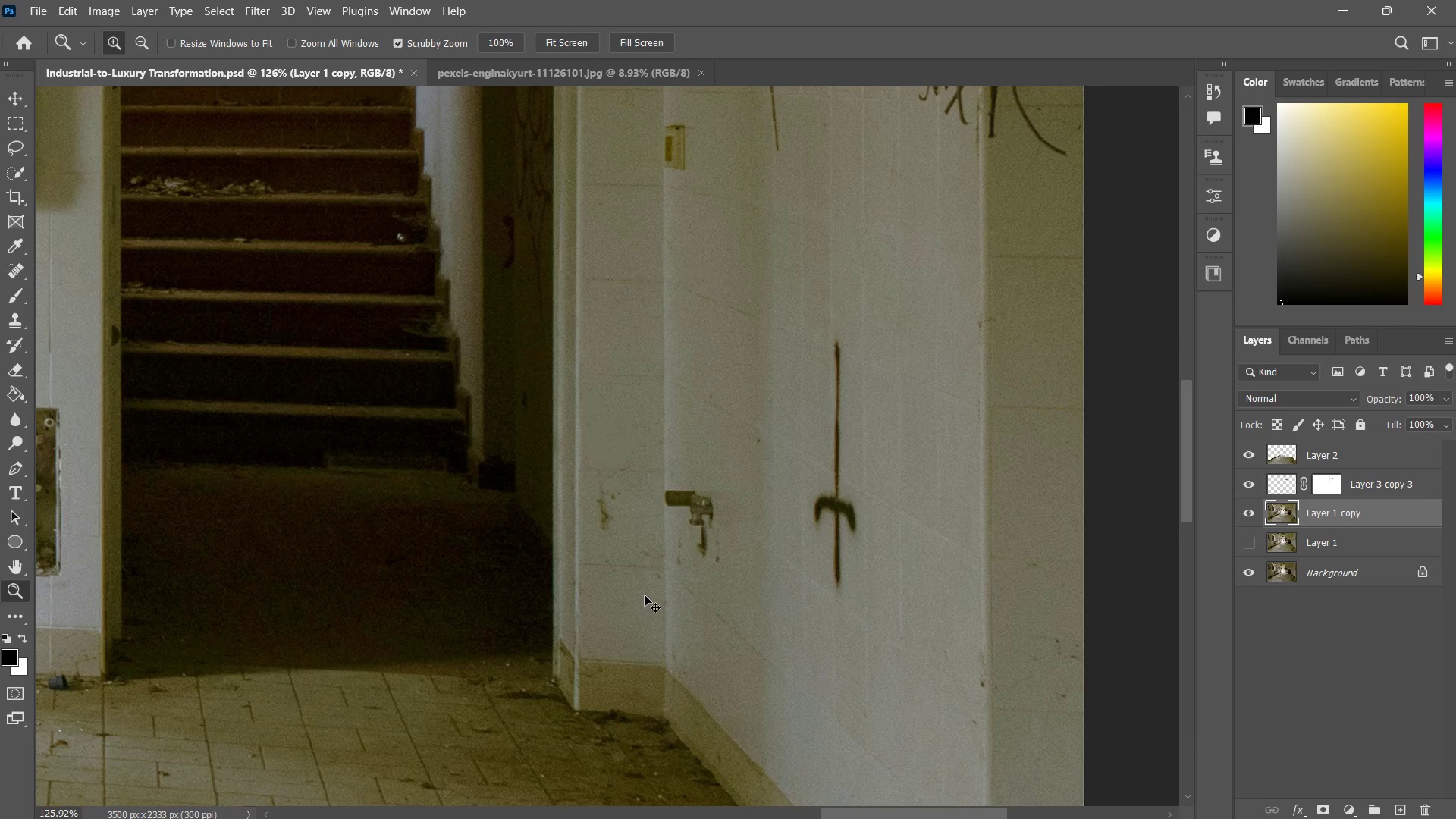 
key(Control+Z)
 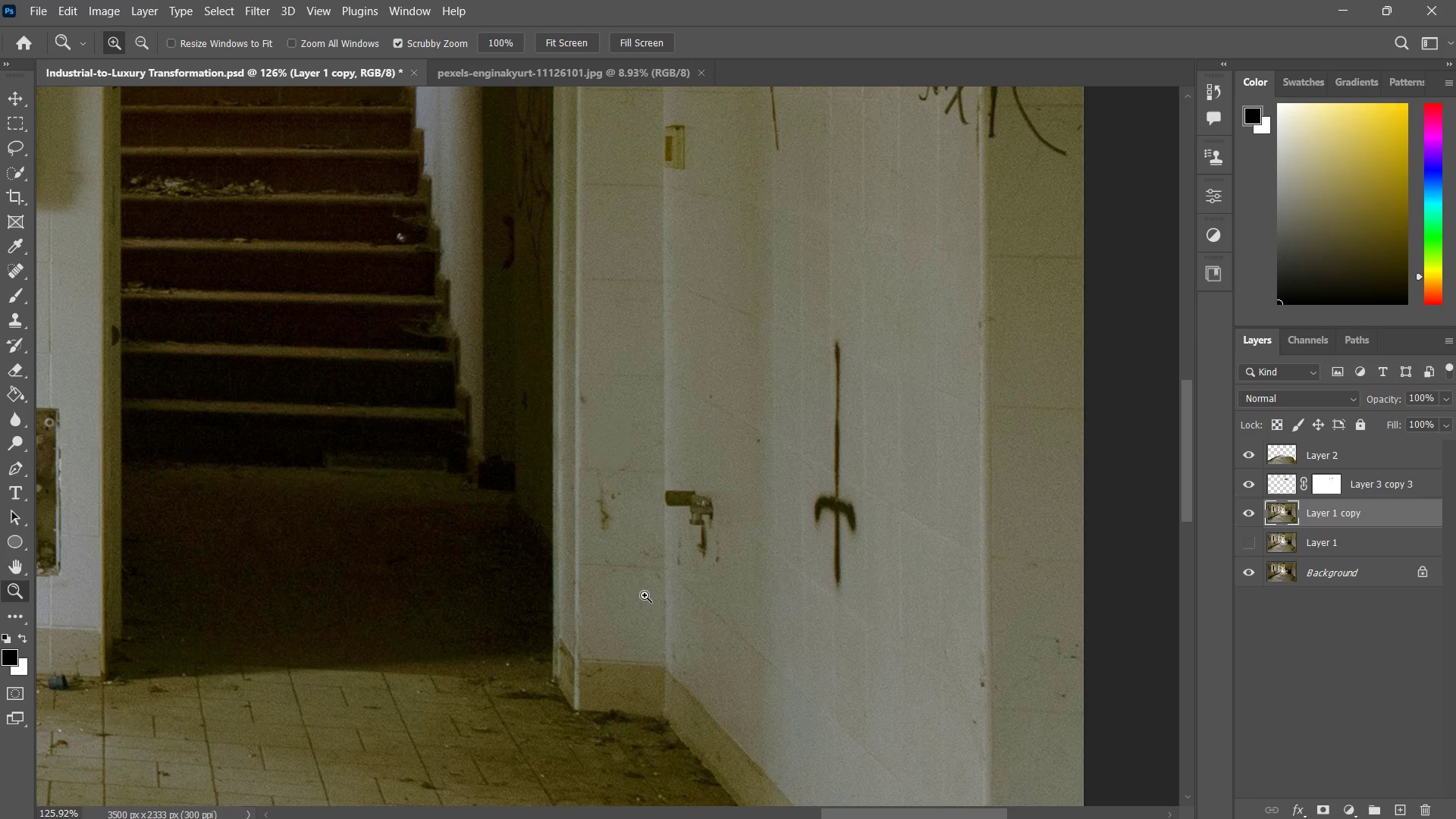 
key(Control+ControlLeft)
 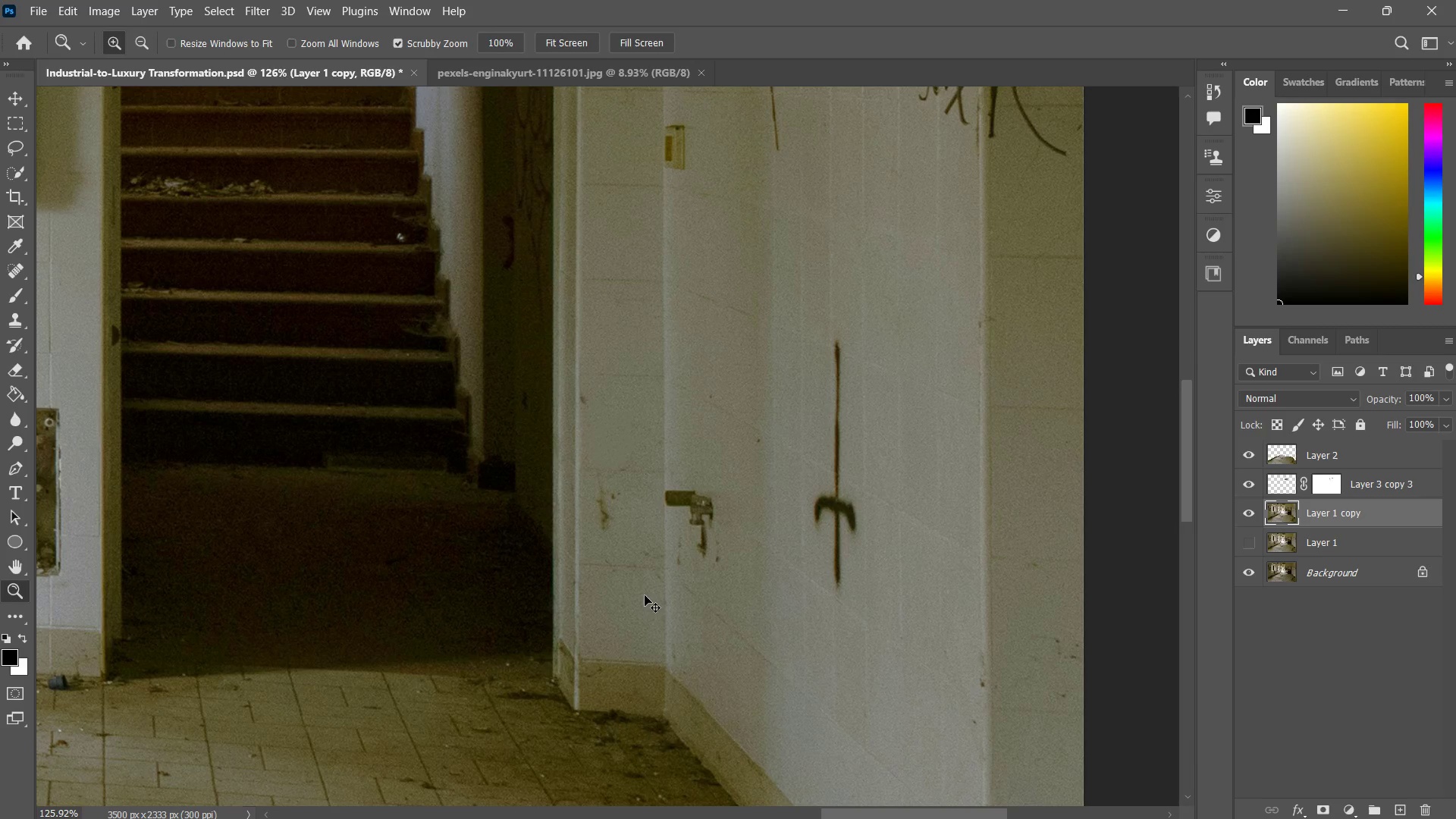 
key(Control+Z)
 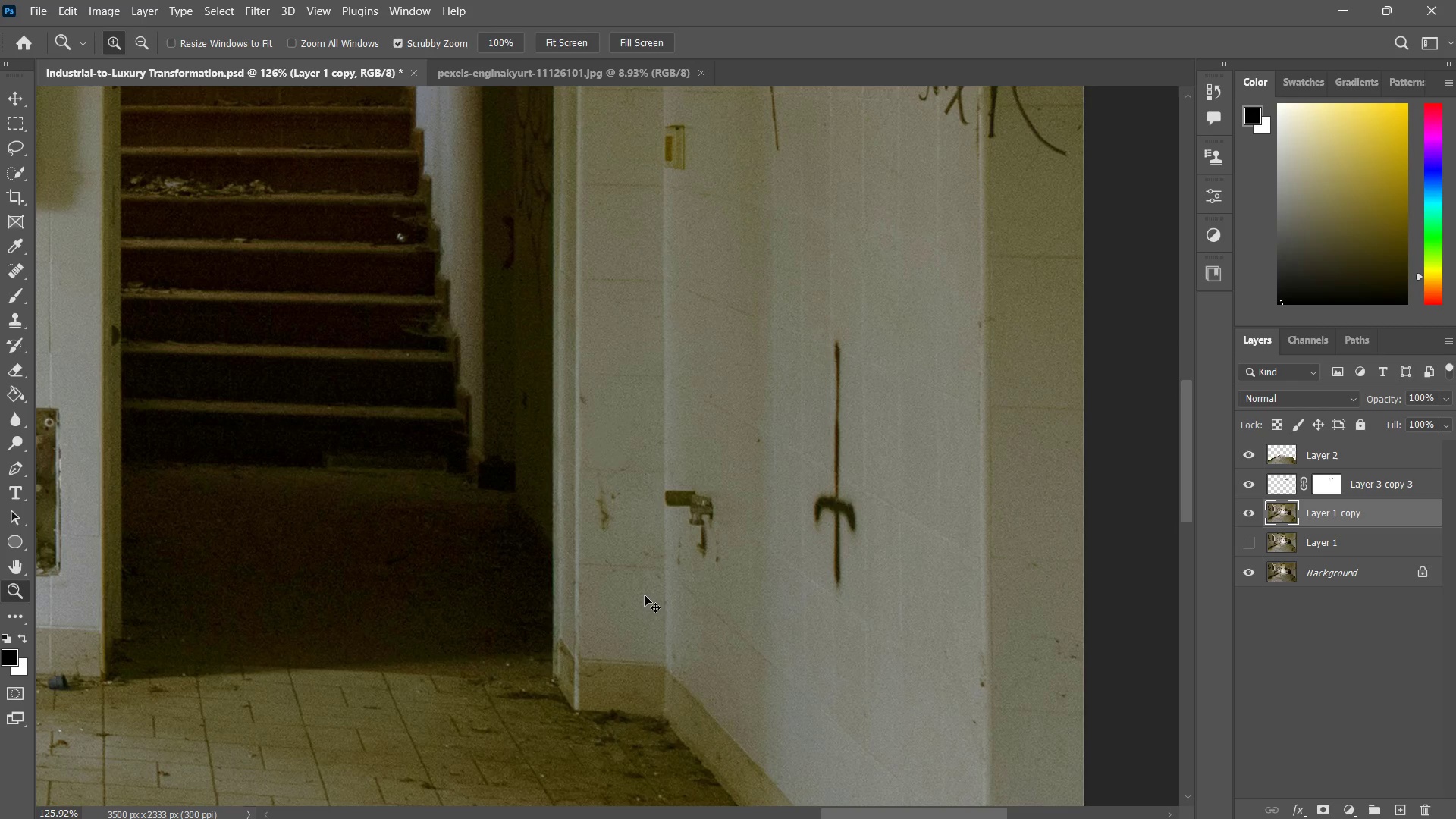 
key(Control+ControlLeft)
 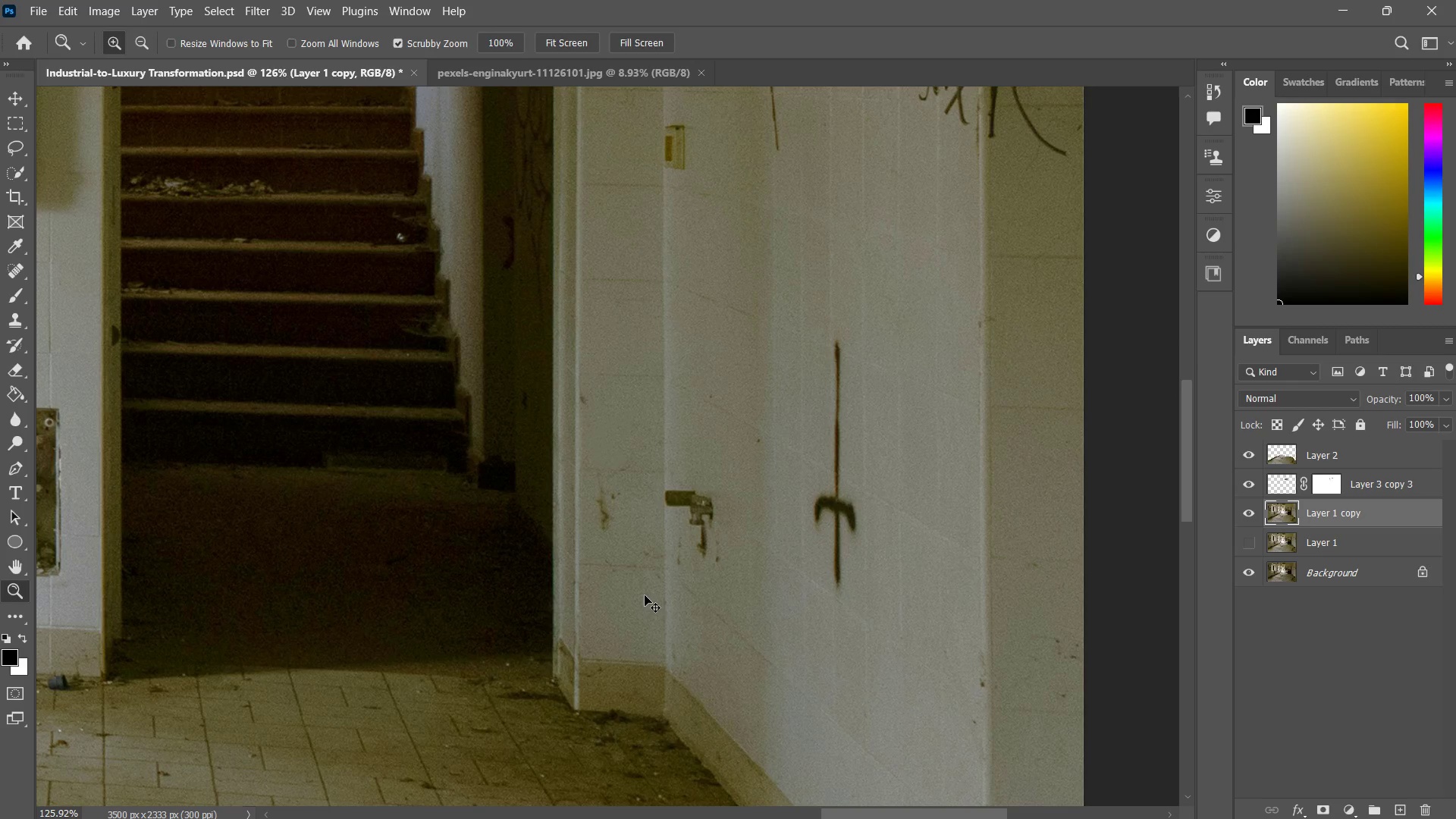 
key(Control+Z)
 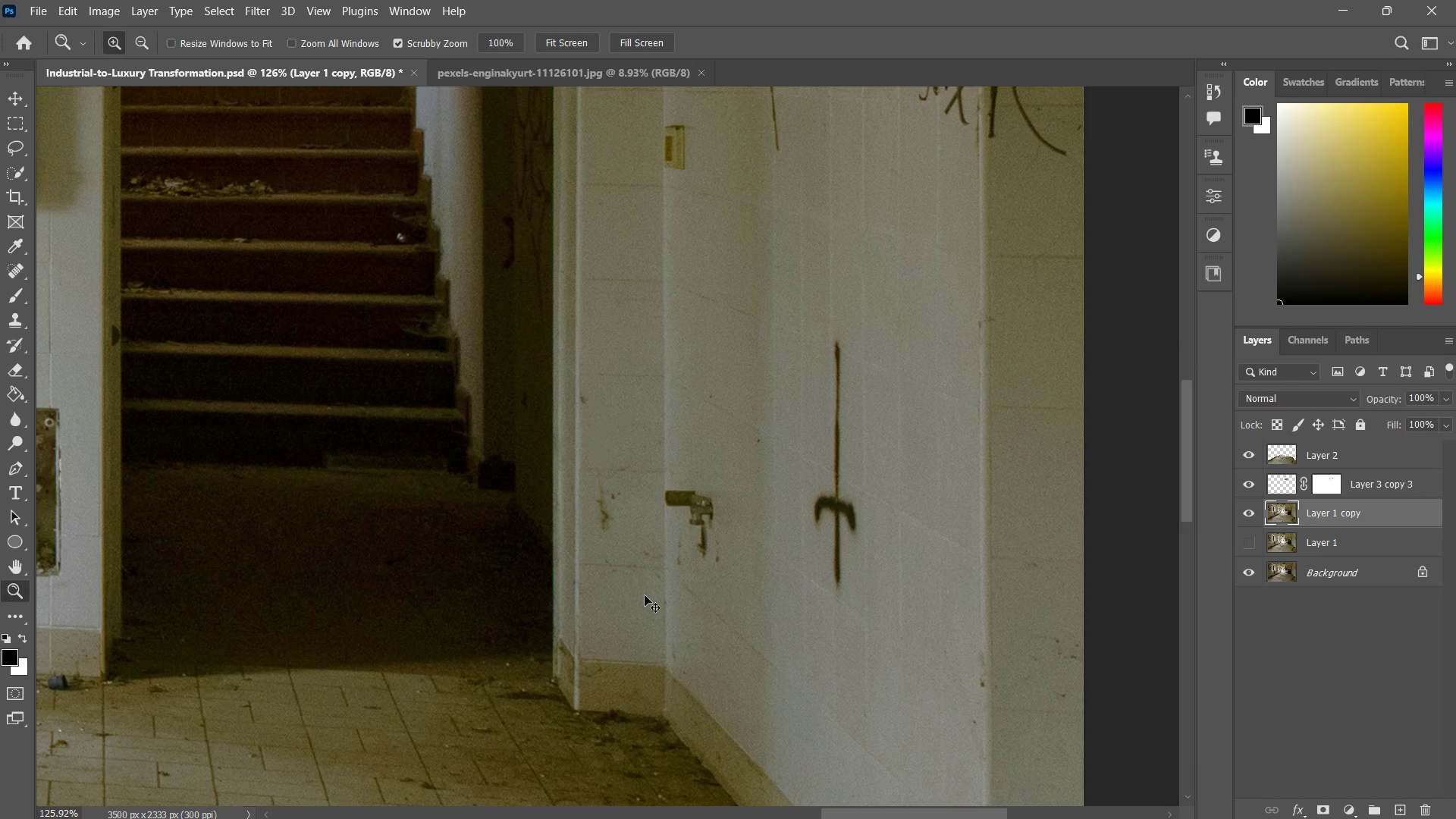 
key(Control+ControlLeft)
 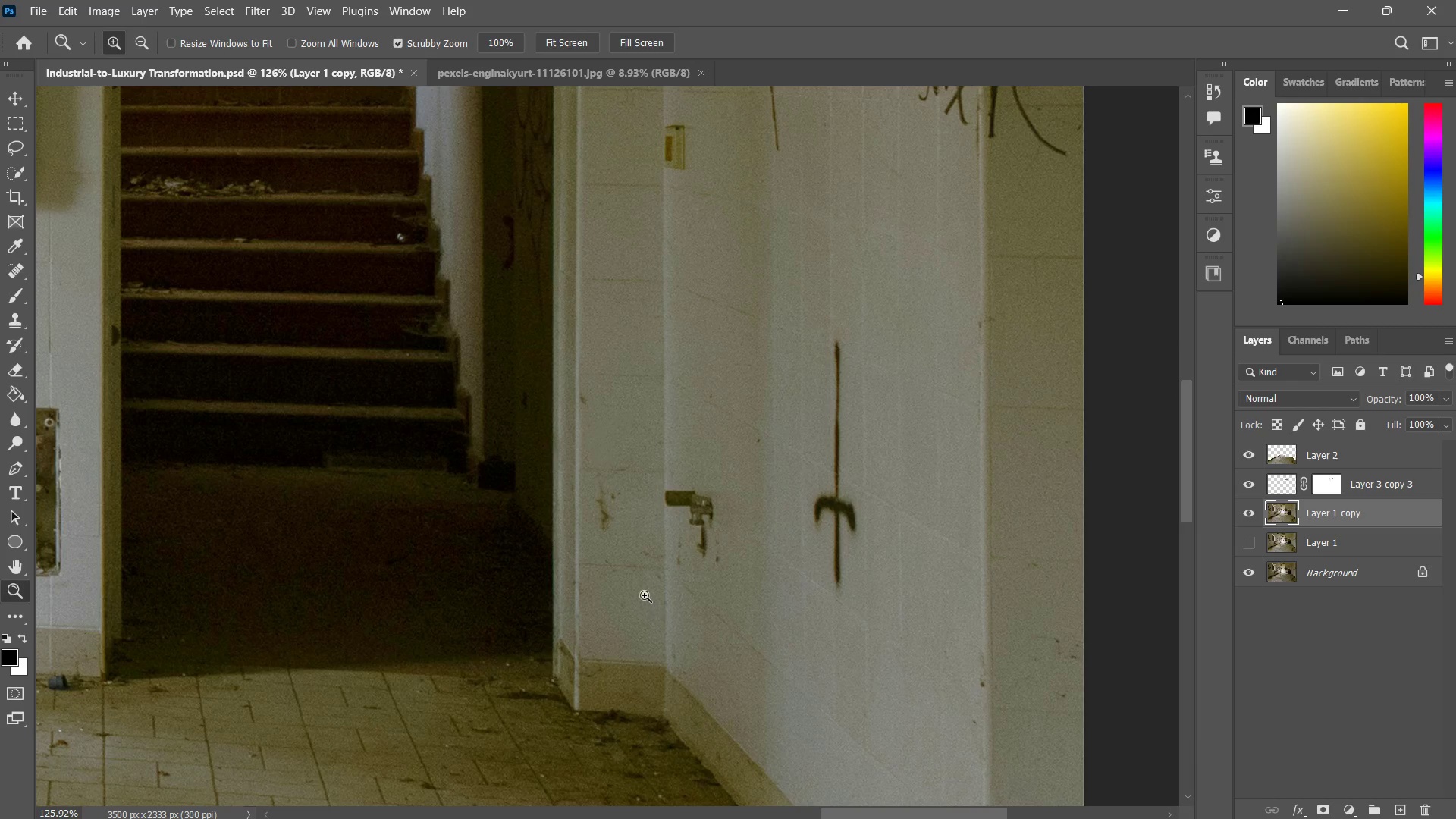 
key(Control+Z)
 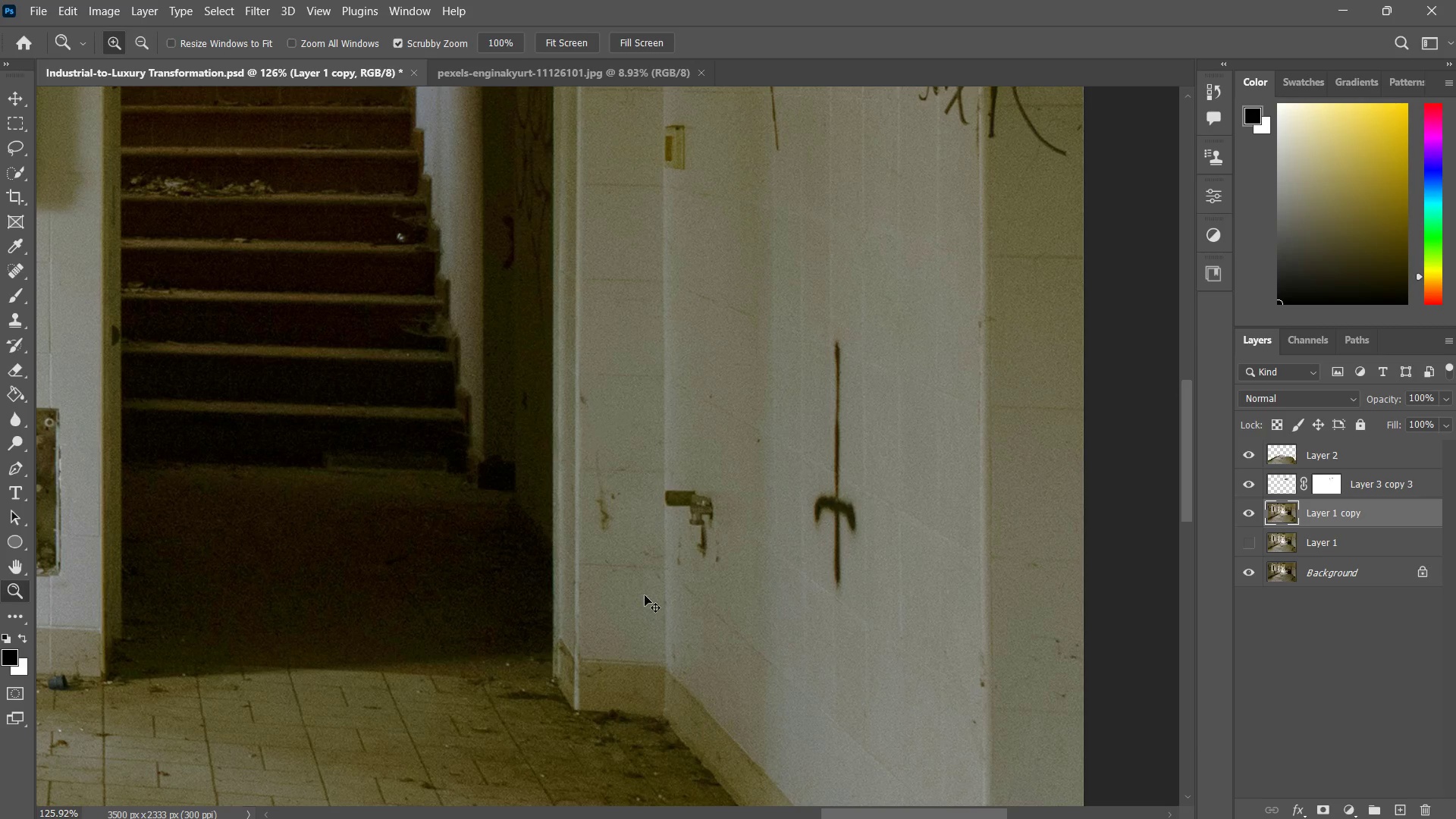 
key(Control+ControlLeft)
 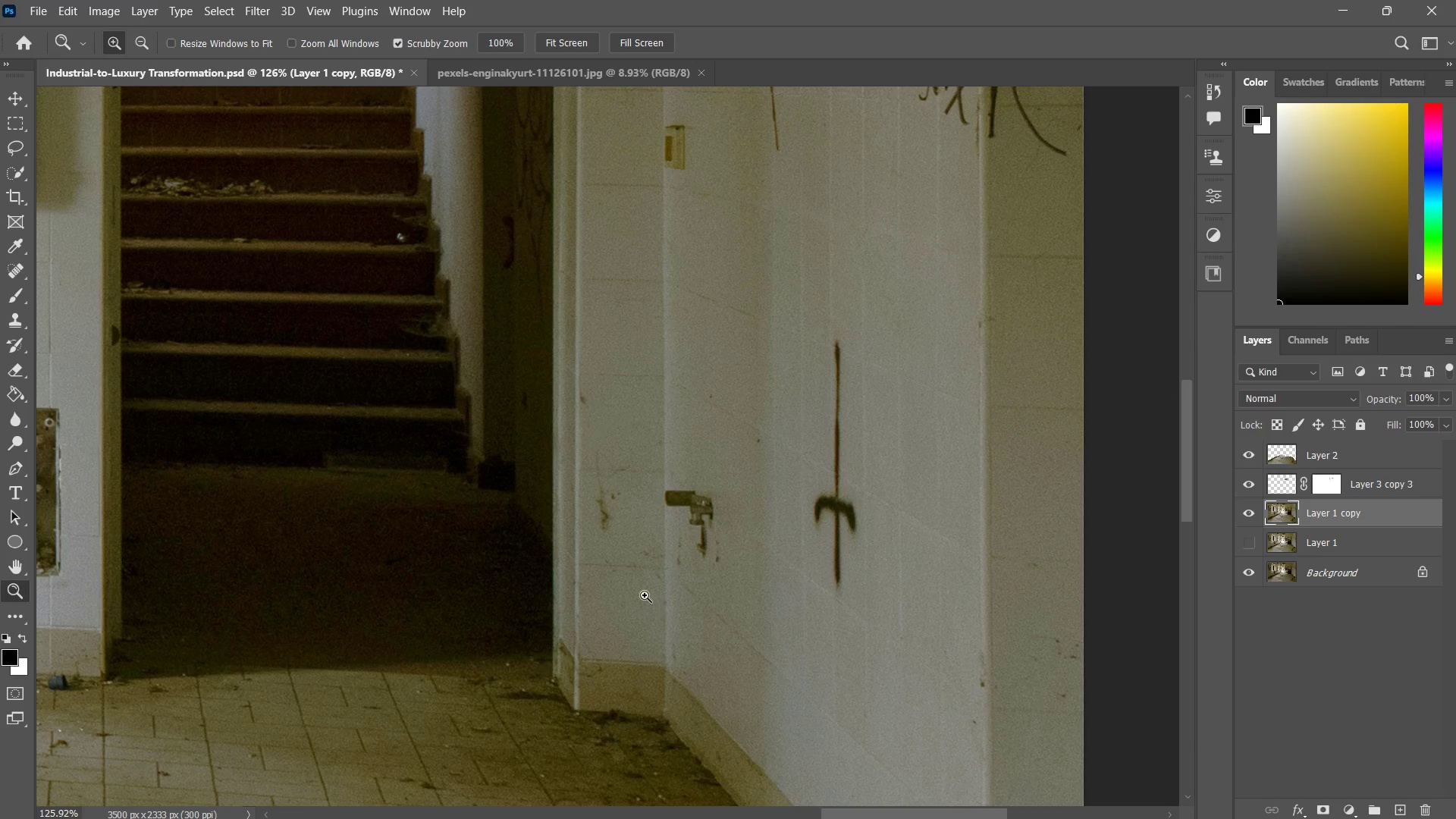 
key(Control+Z)
 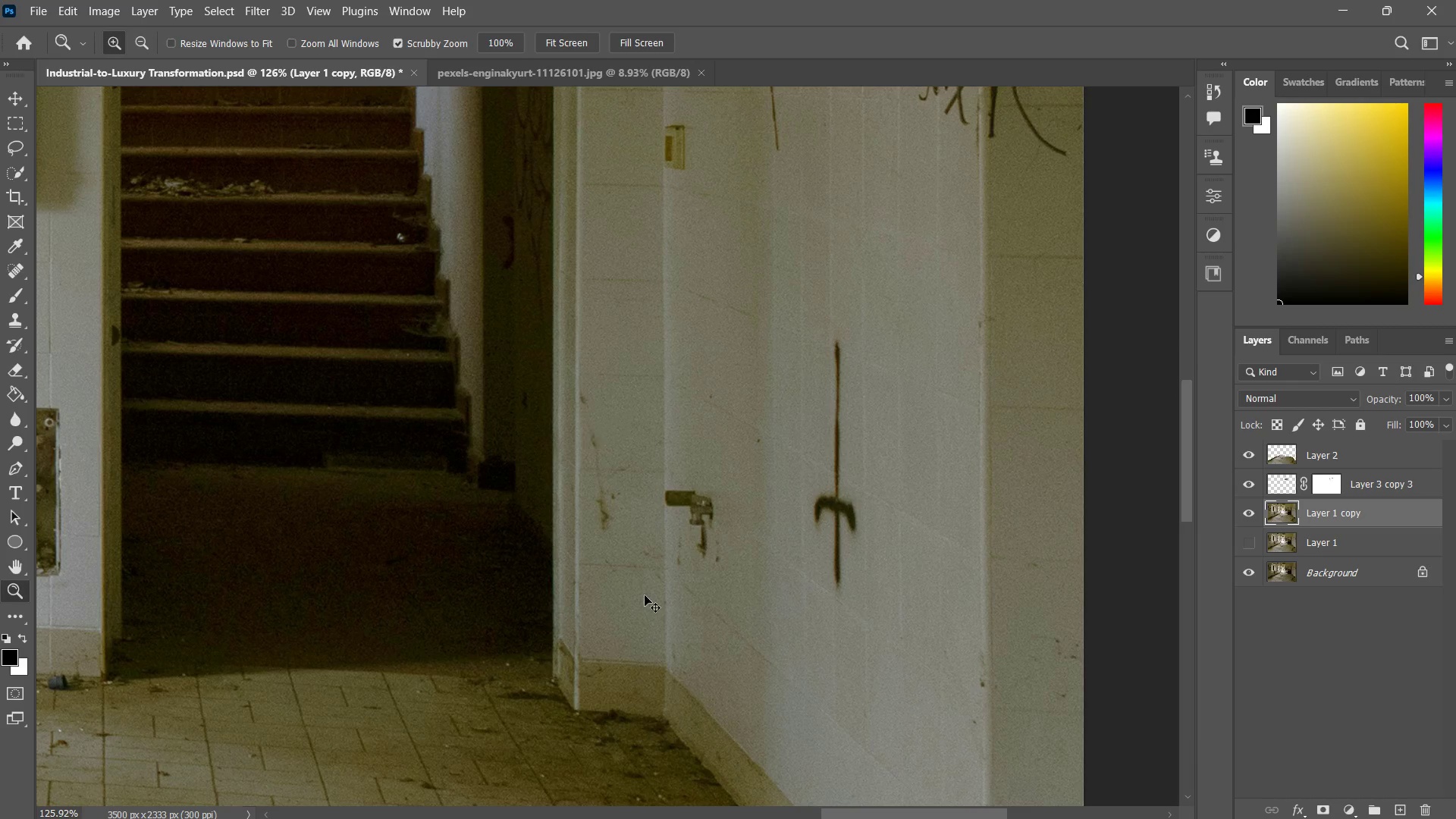 
key(Control+Z)
 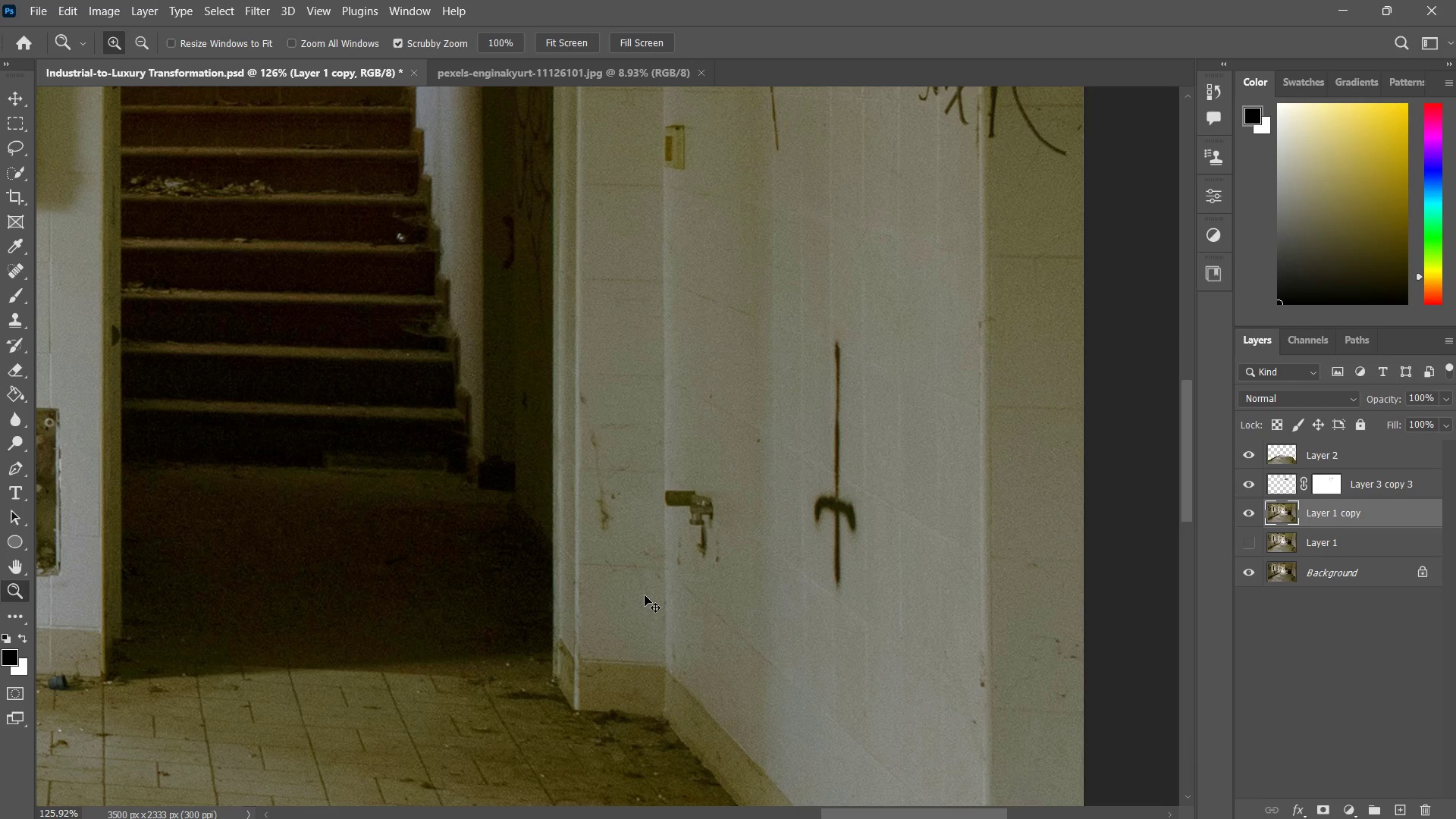 
key(Control+Z)
 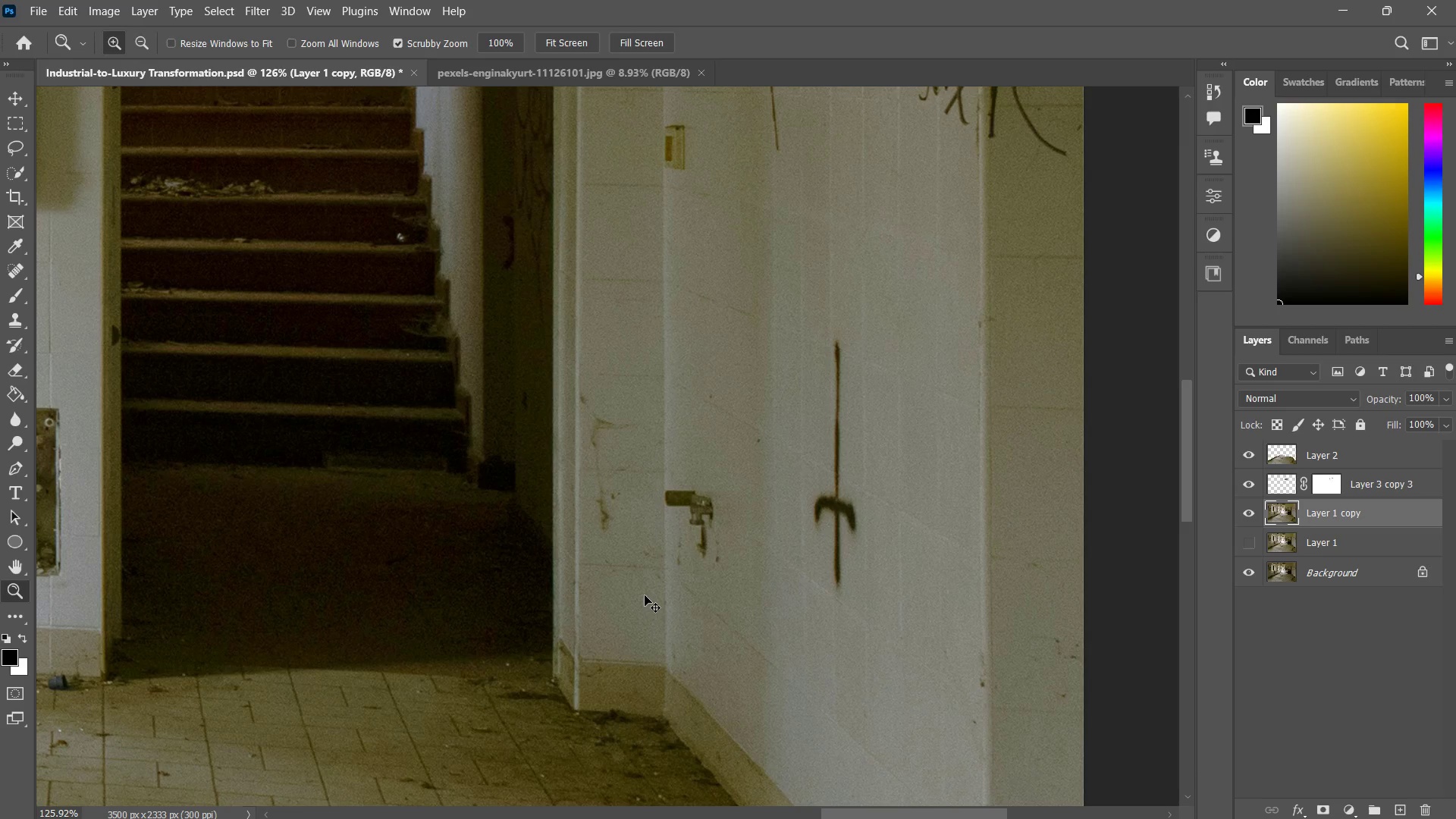 
key(Control+ControlLeft)
 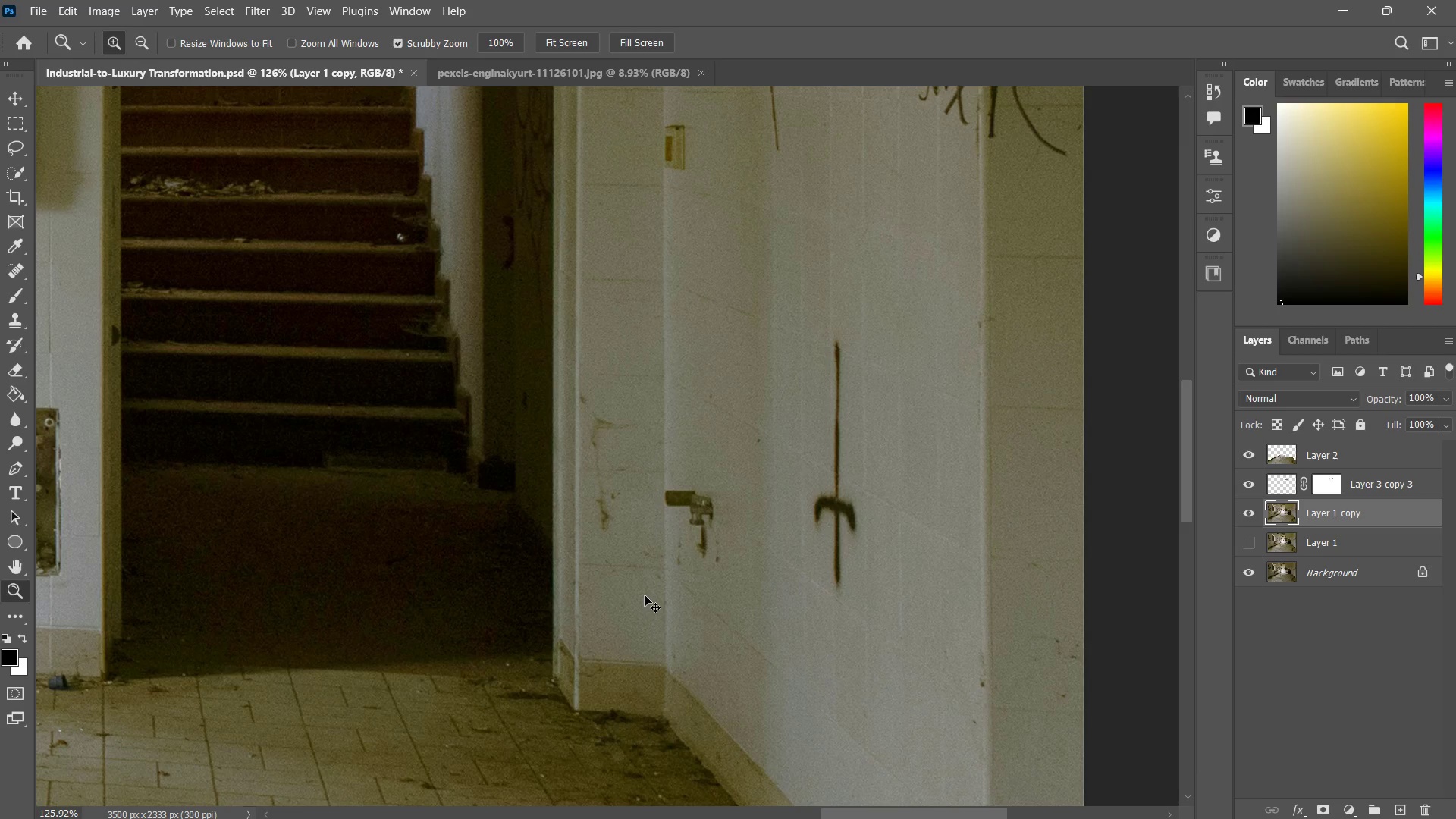 
key(Control+Z)
 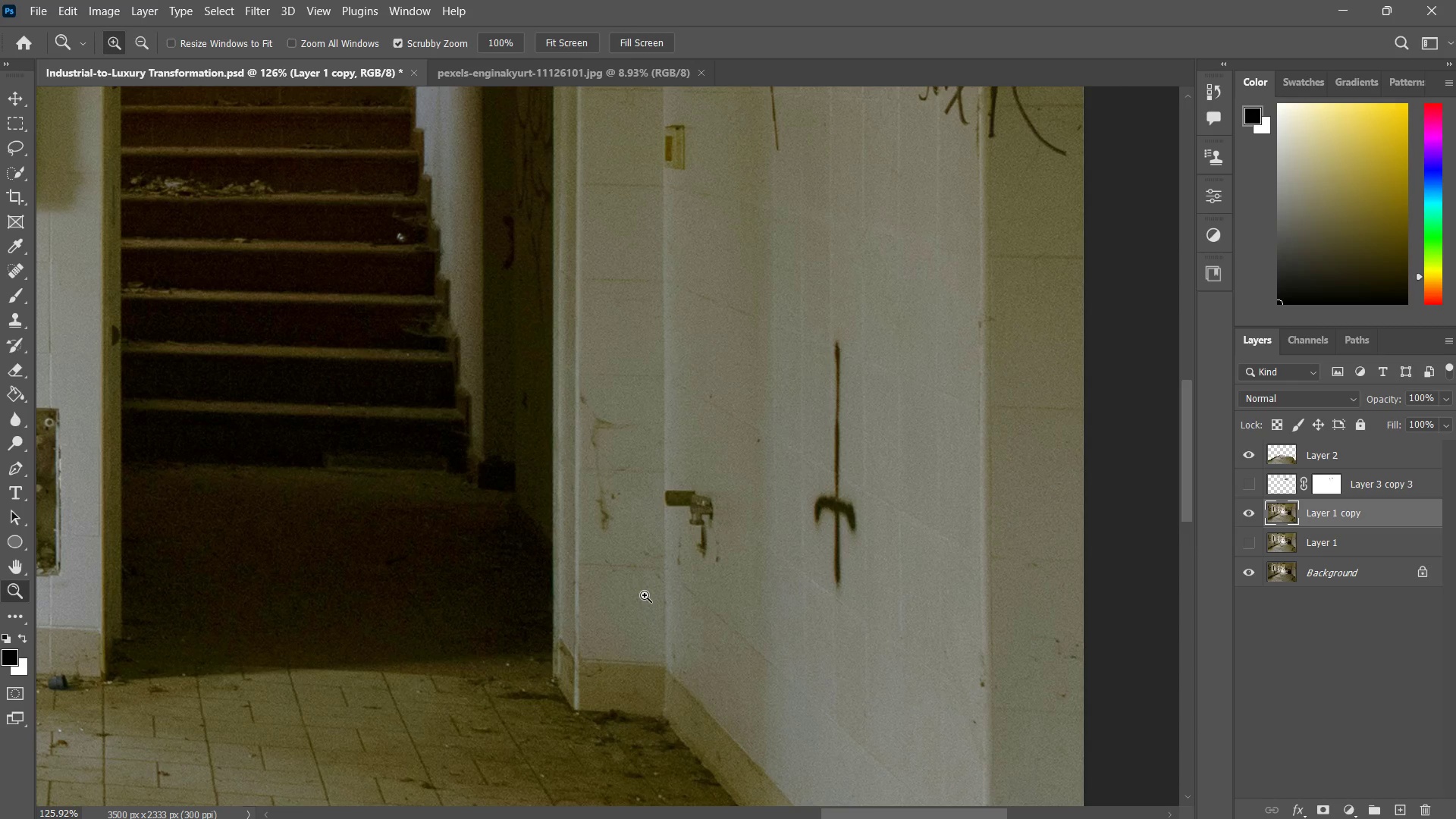 
key(Control+Shift+Z)
 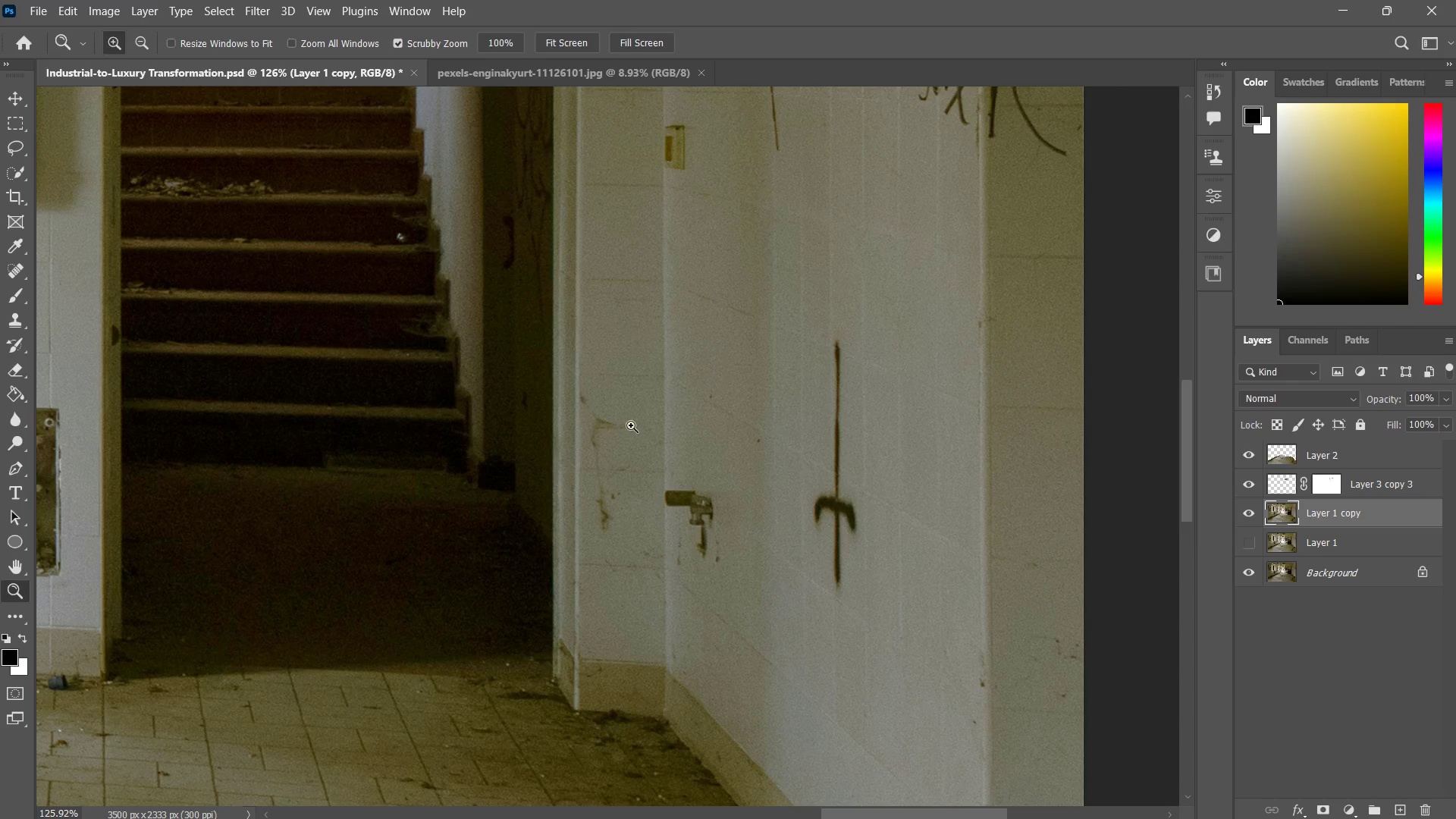 
key(Z)
 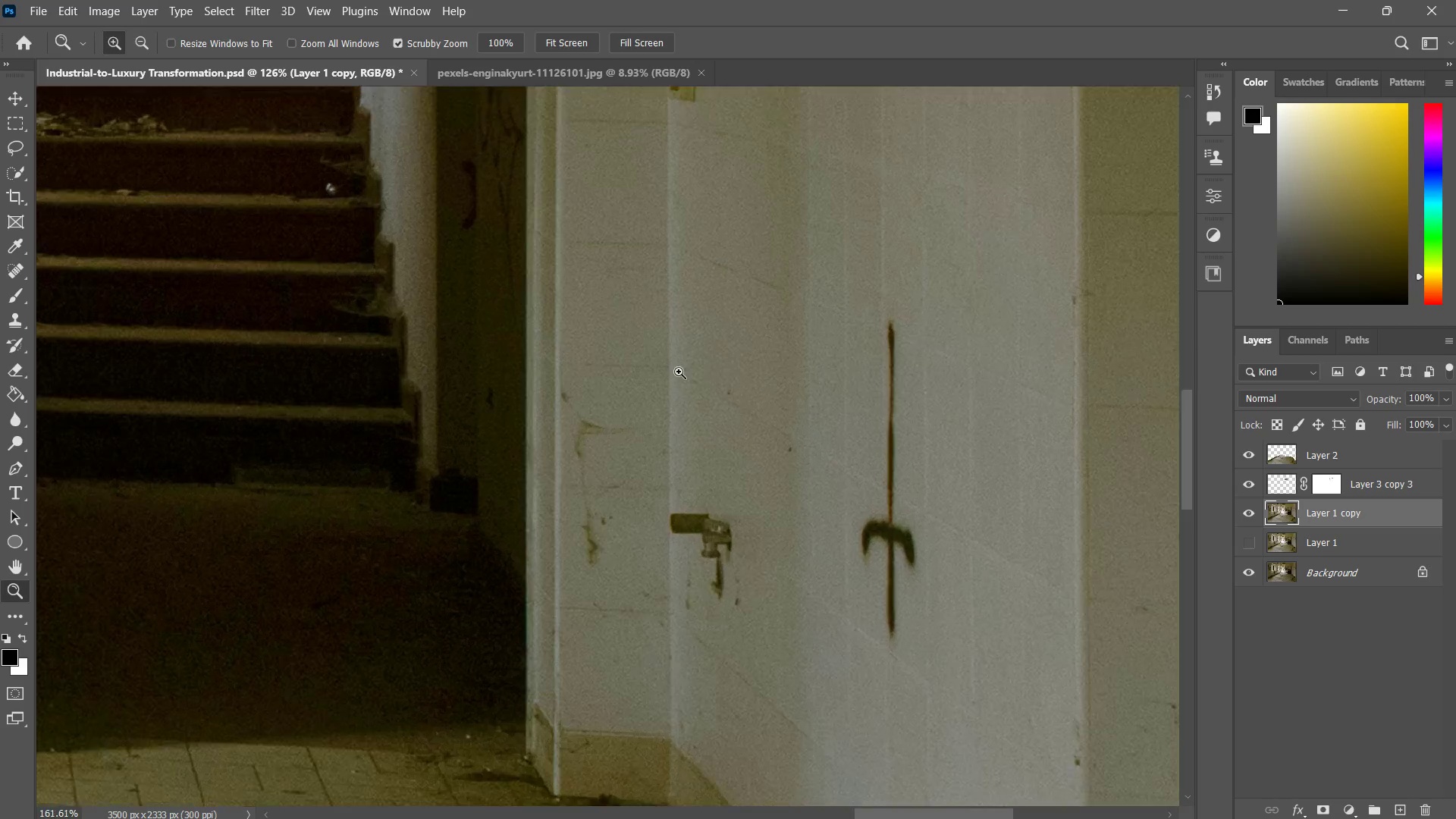 
left_click_drag(start_coordinate=[648, 412], to_coordinate=[679, 372])
 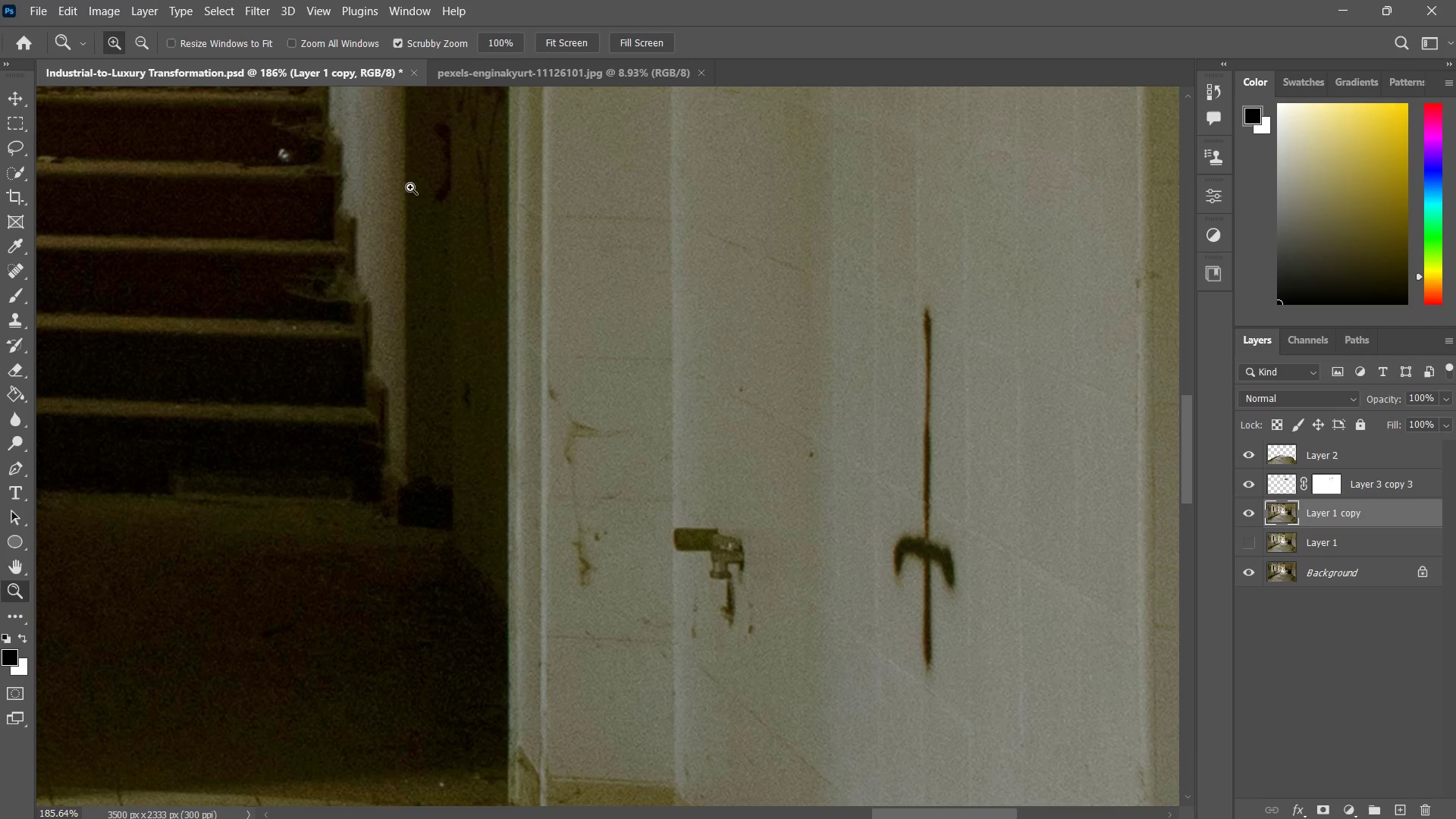 
hold_key(key=Space, duration=0.81)
 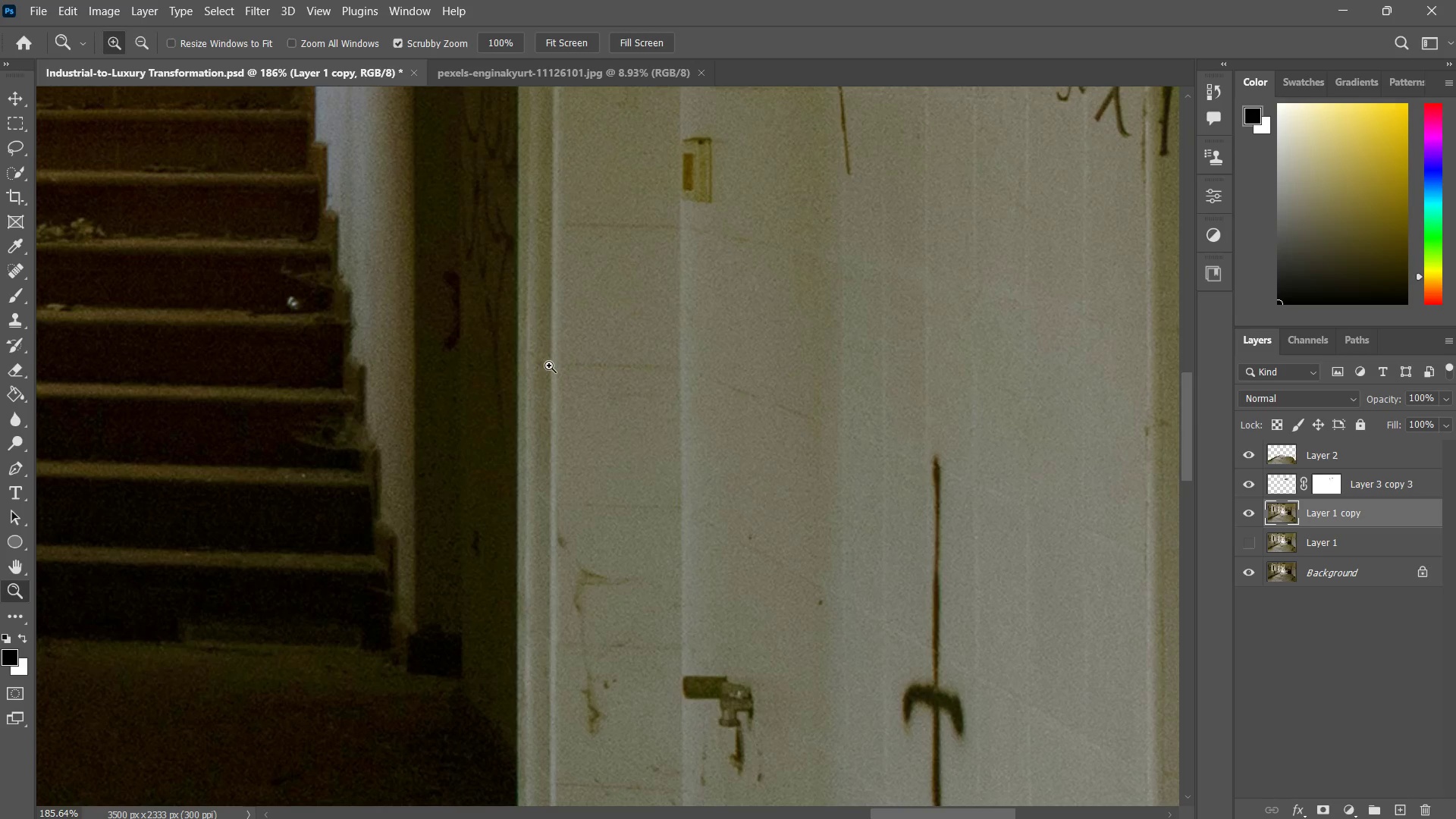 
left_click_drag(start_coordinate=[556, 241], to_coordinate=[565, 389])
 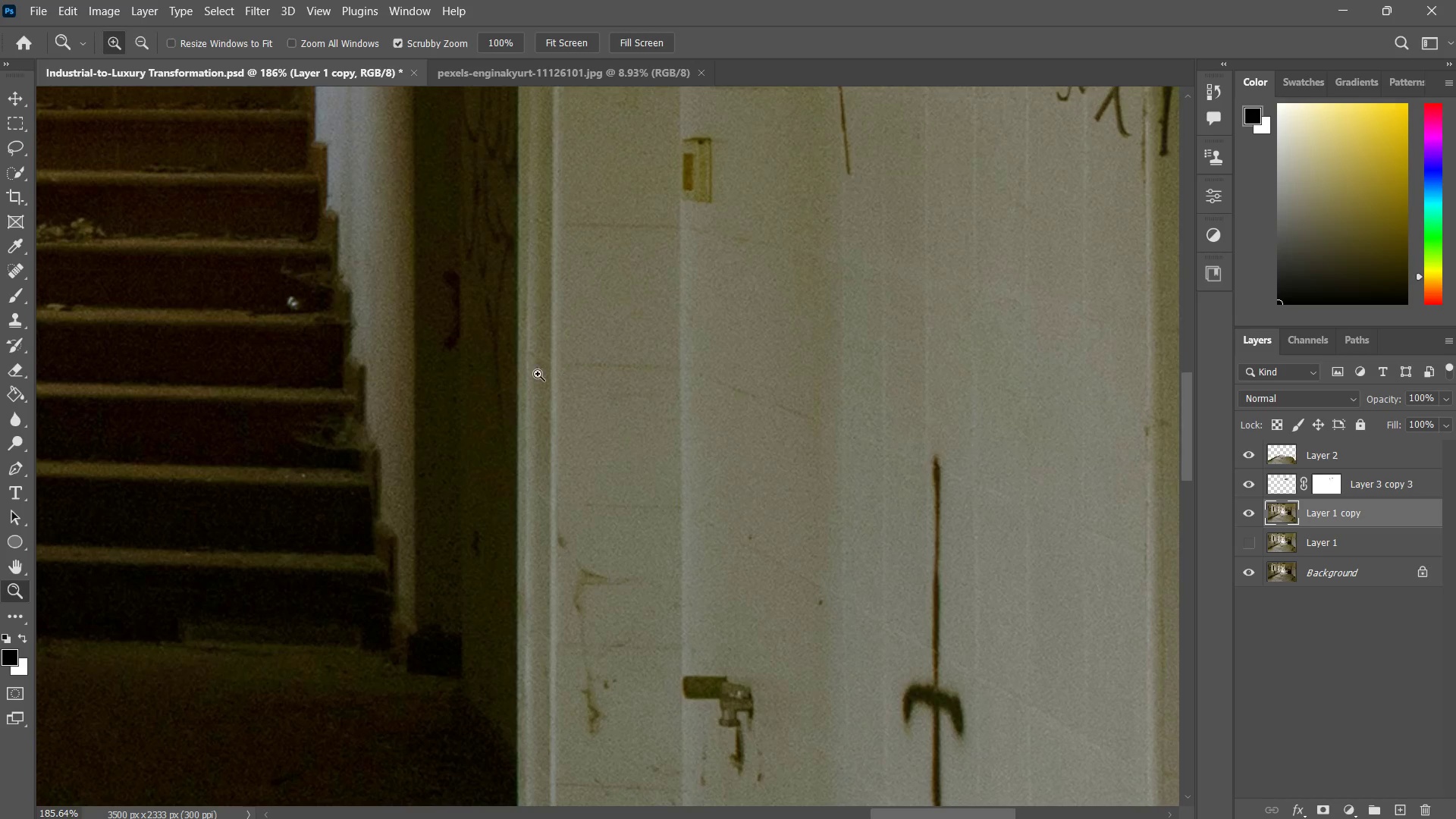 
hold_key(key=Space, duration=12.52)
 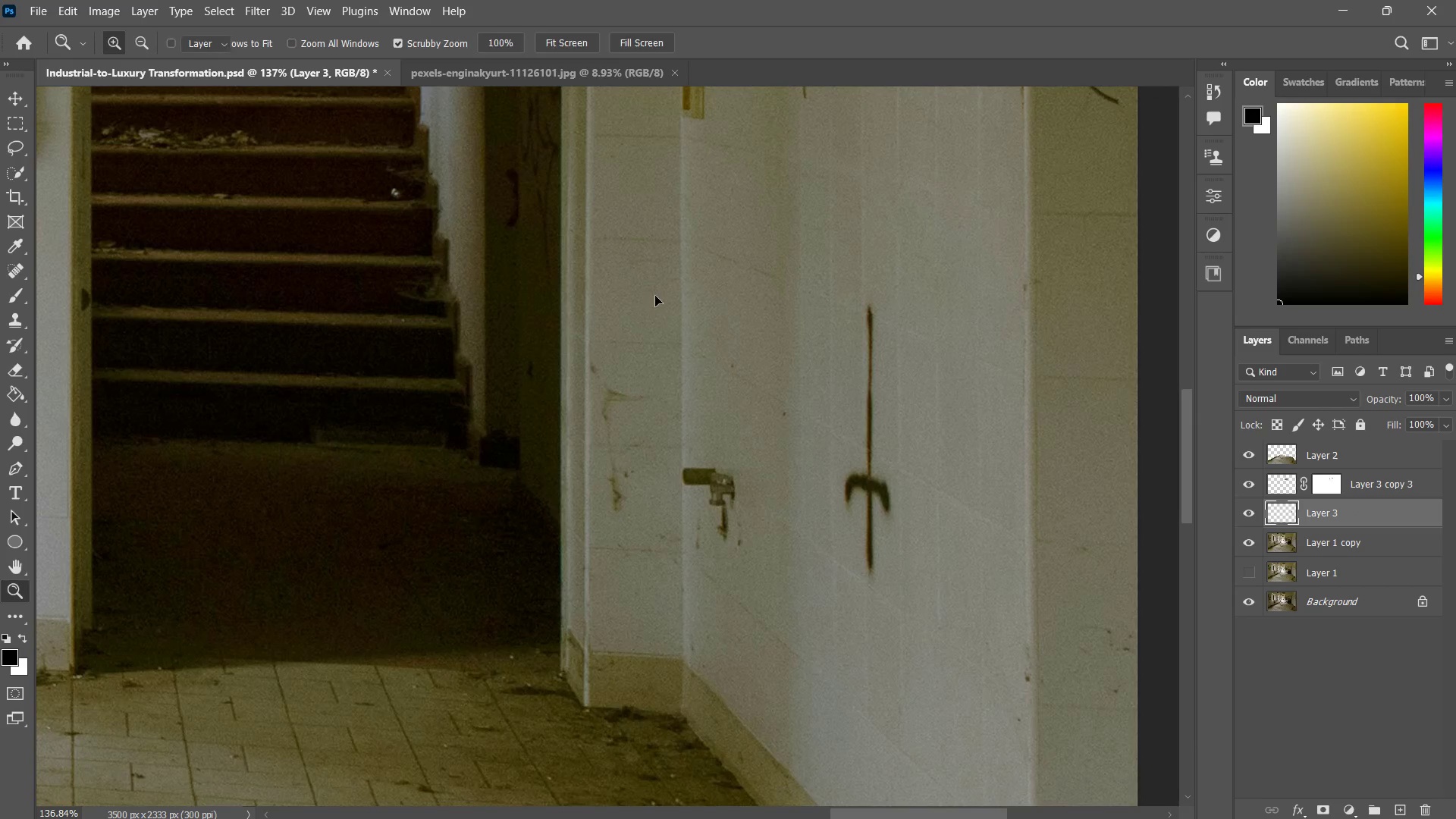 
key(P)
 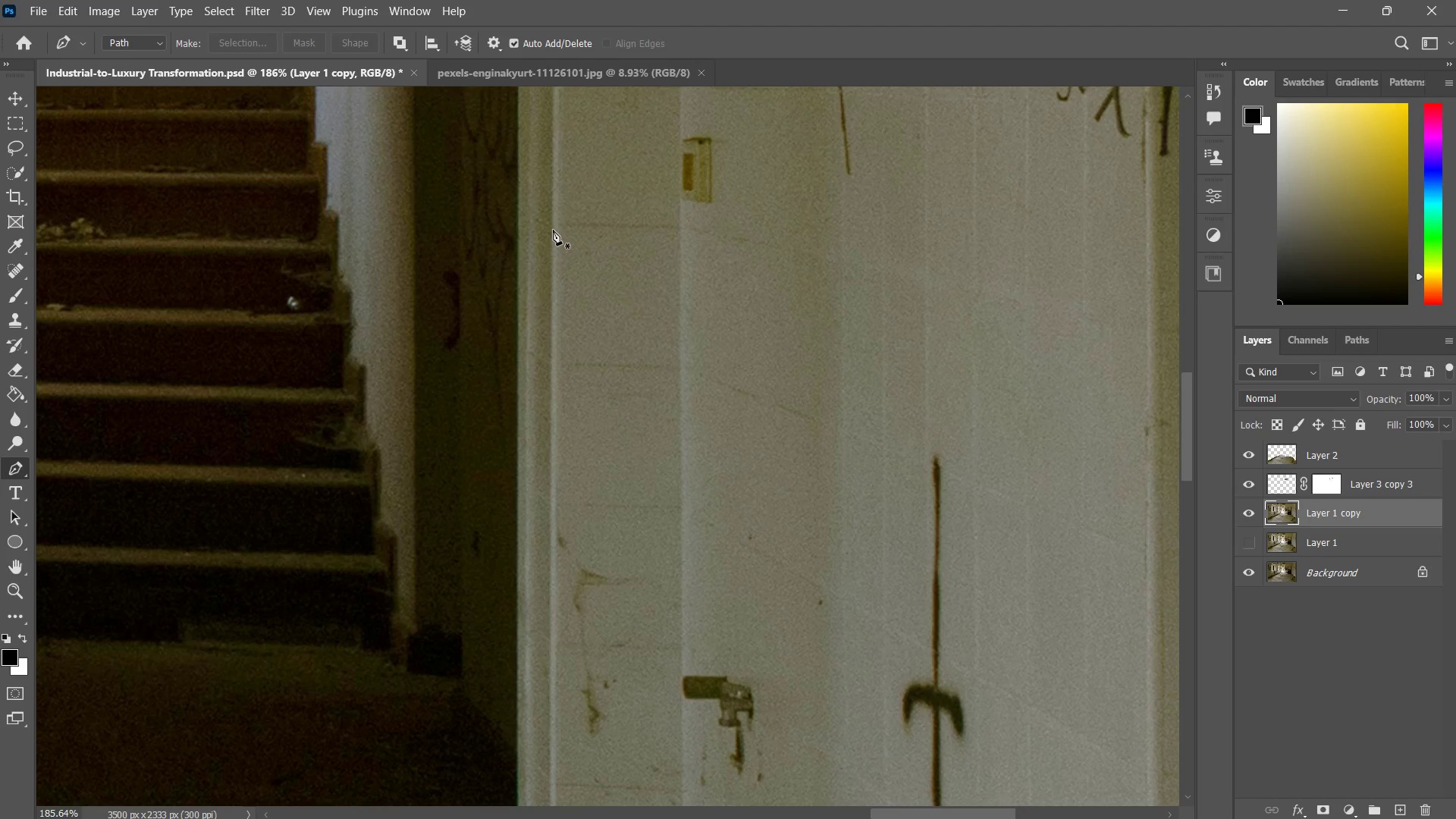 
left_click([556, 224])
 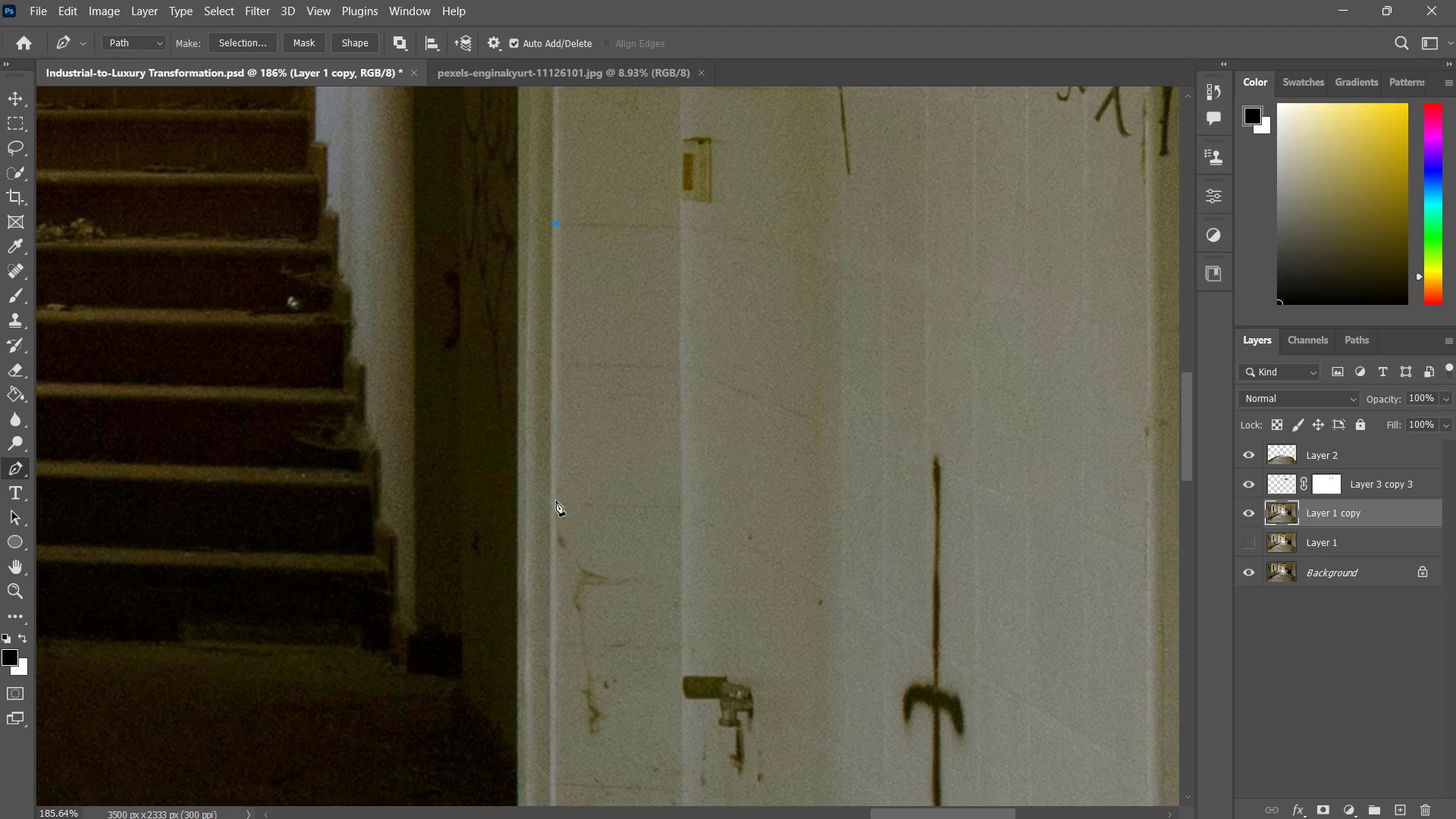 
left_click([555, 500])
 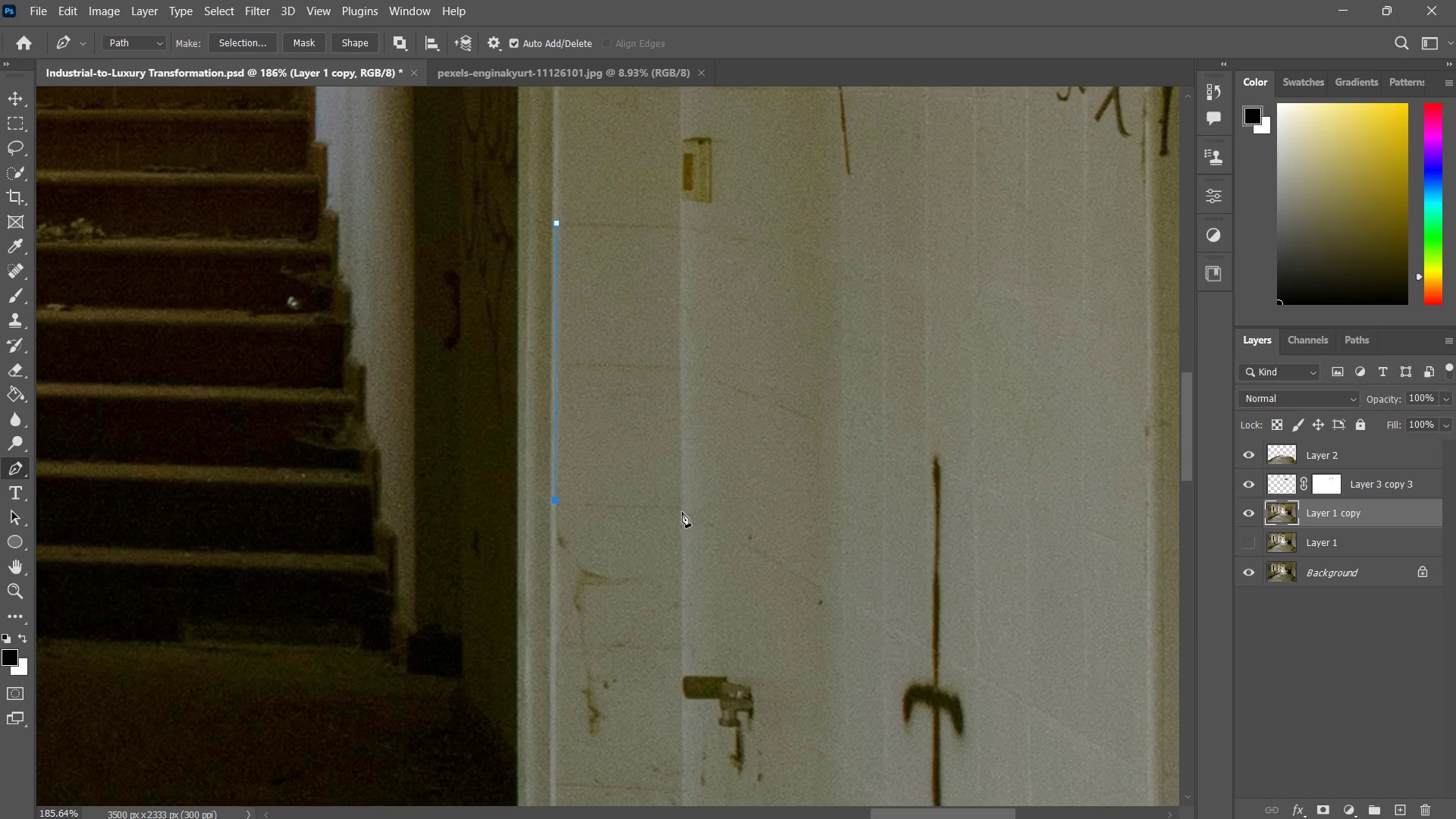 
left_click([680, 511])
 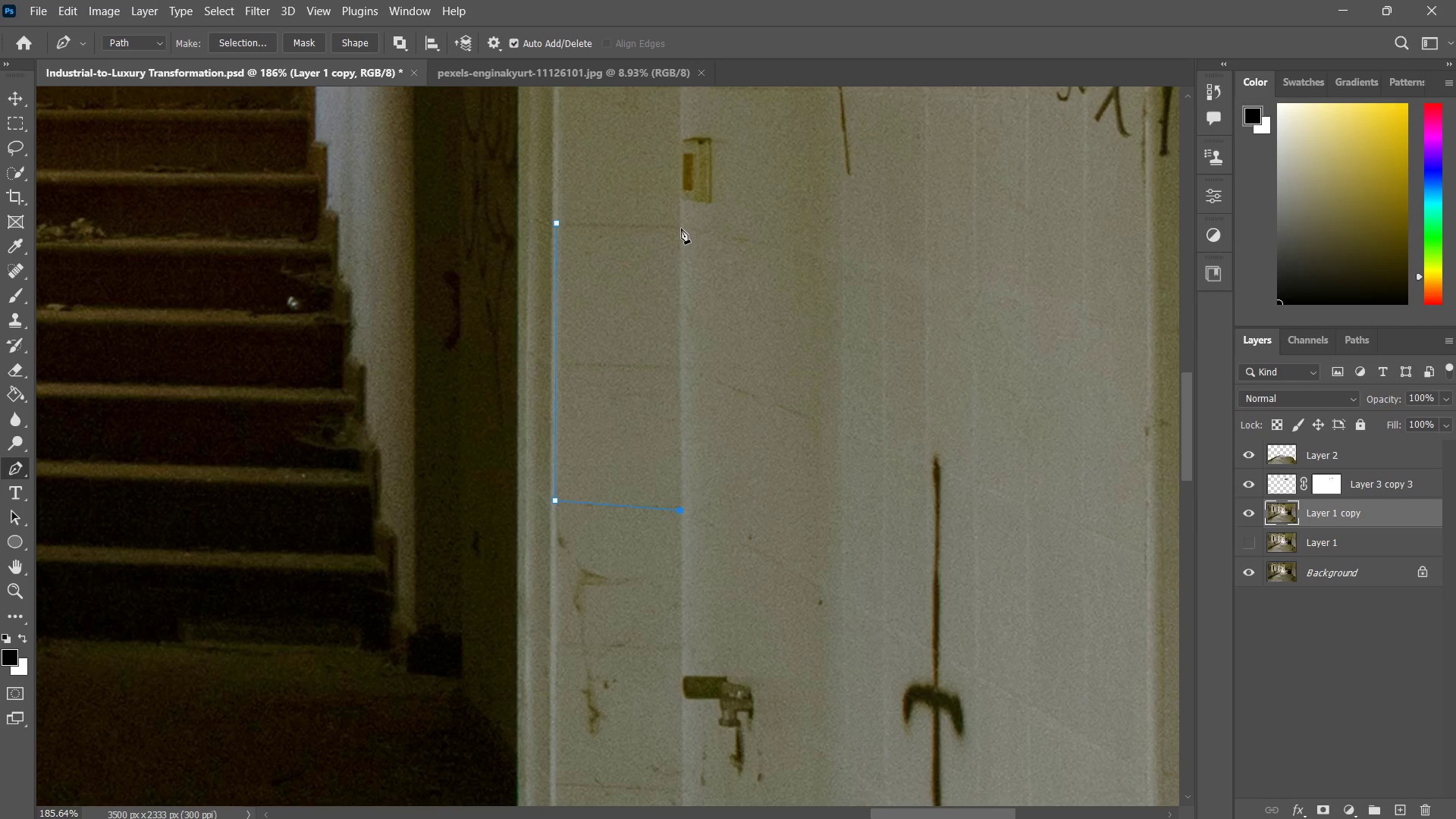 
left_click([680, 228])
 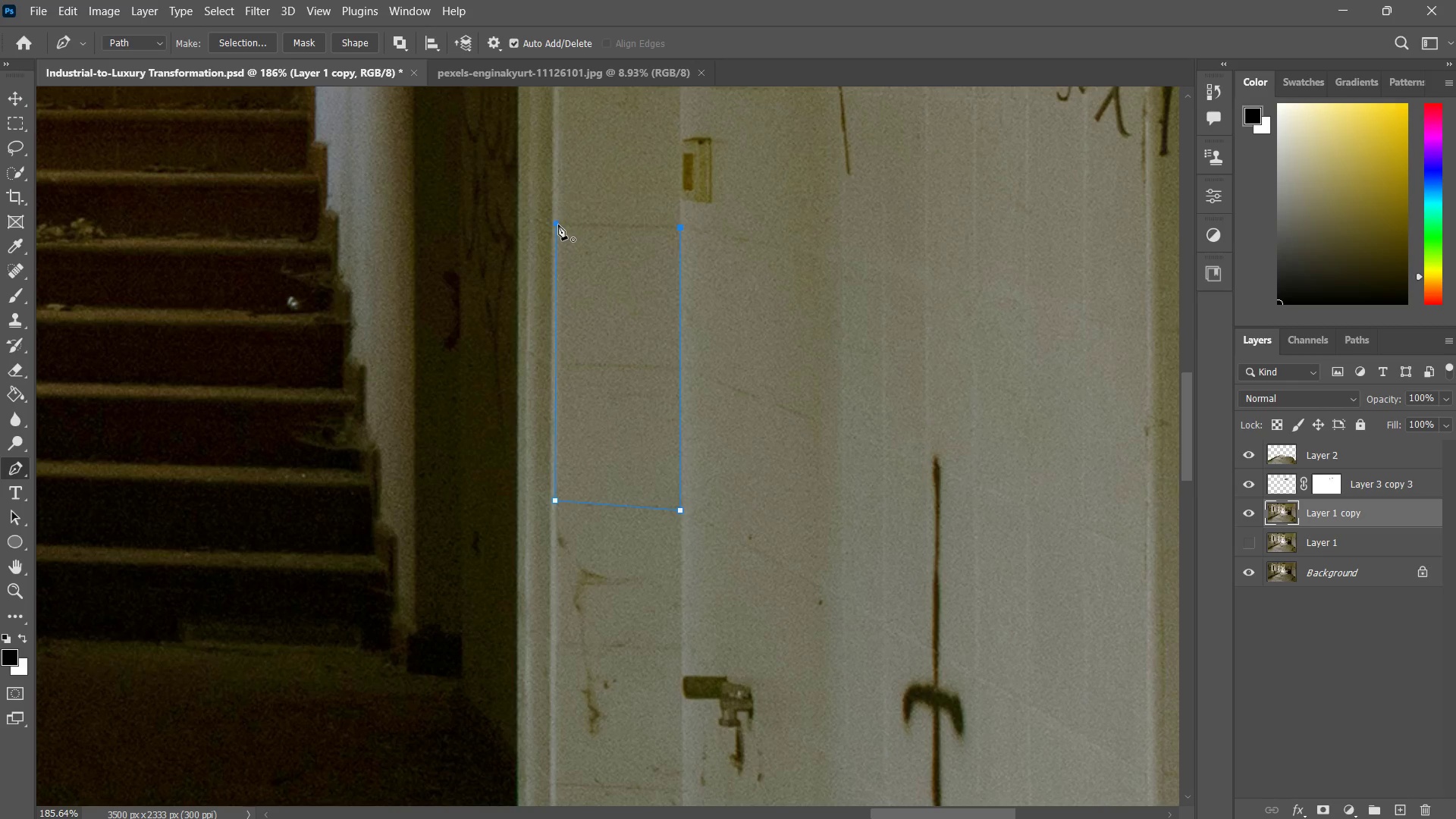 
left_click([557, 224])
 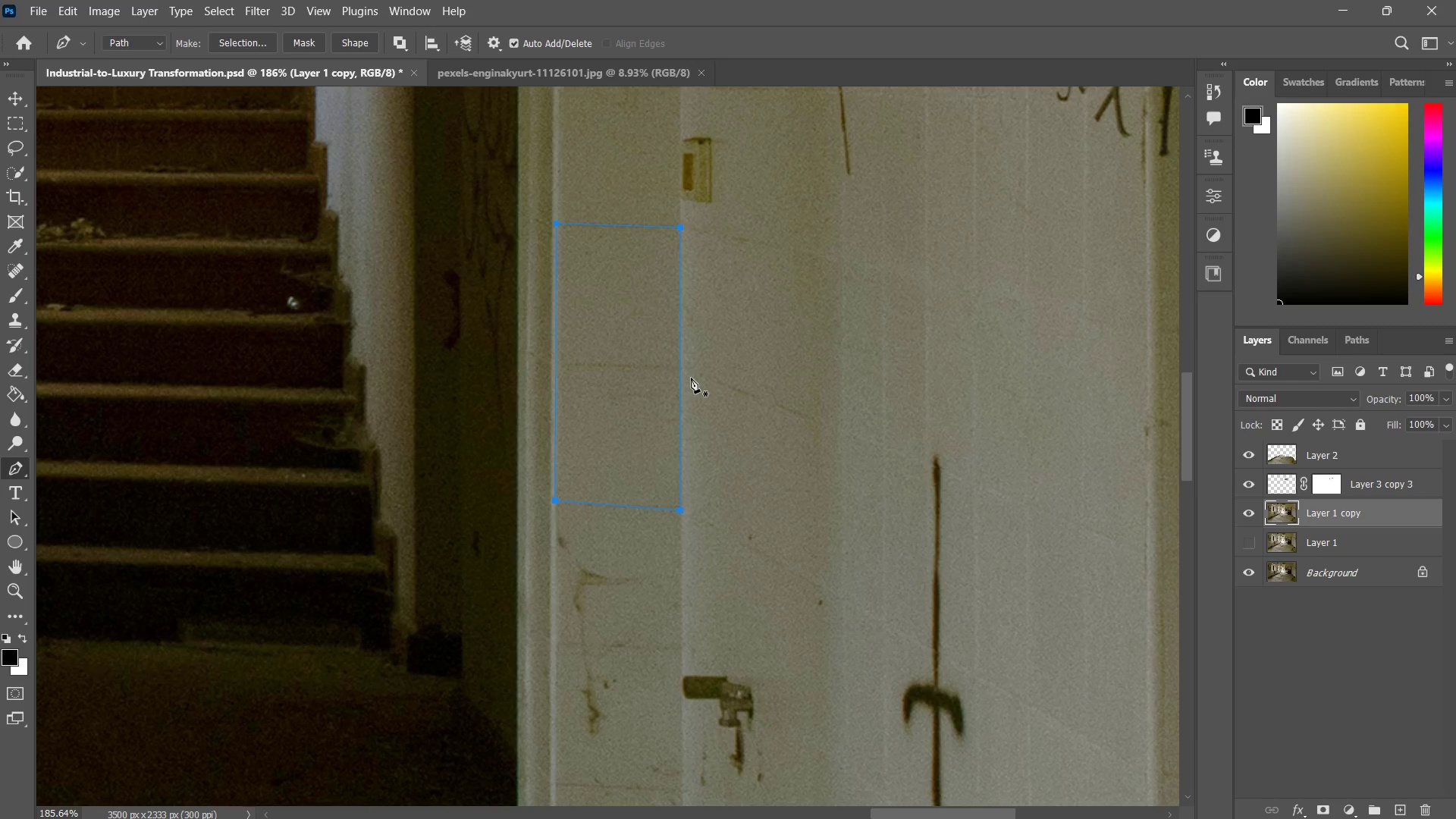 
right_click([691, 397])
 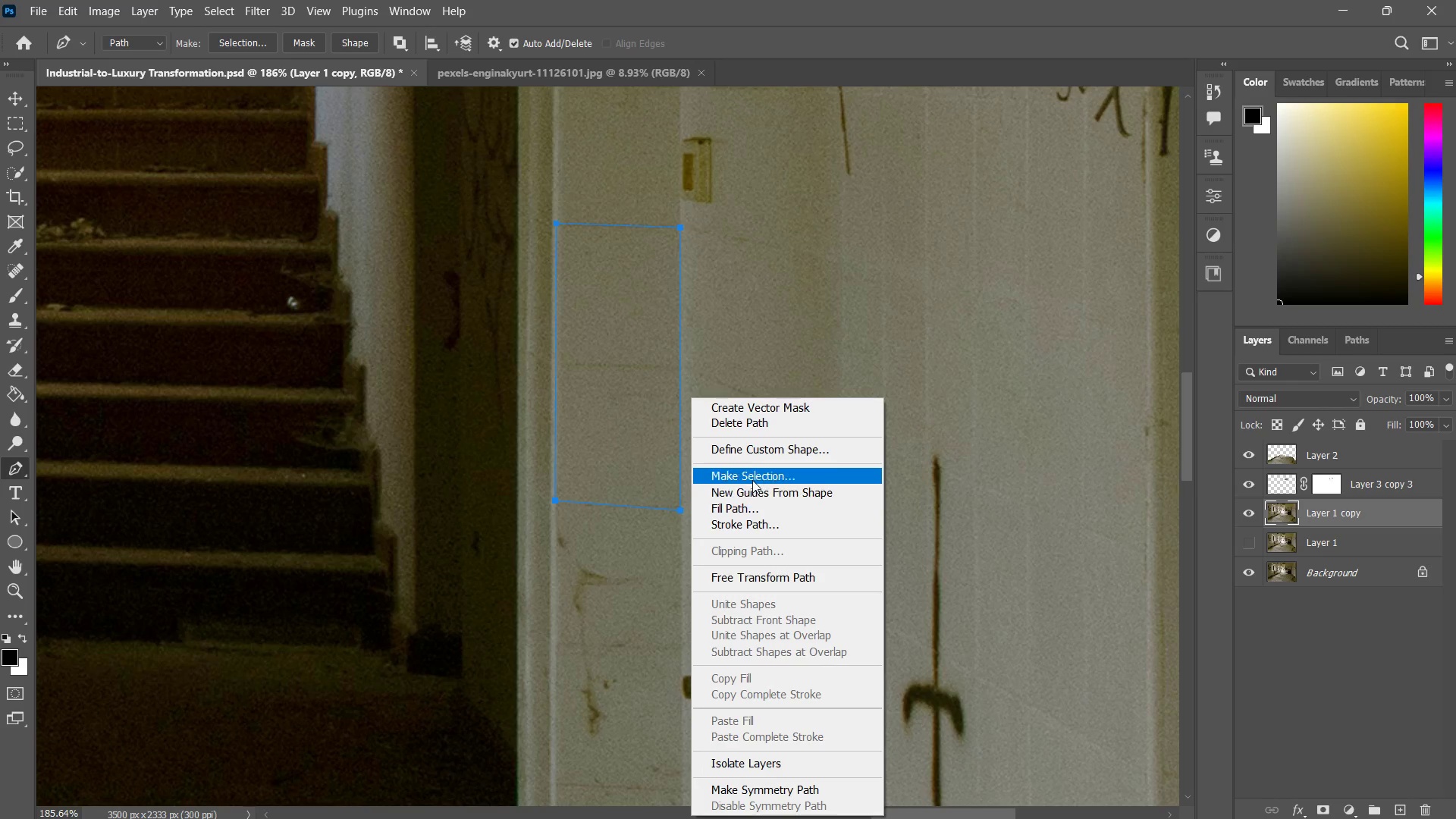 
left_click([752, 479])
 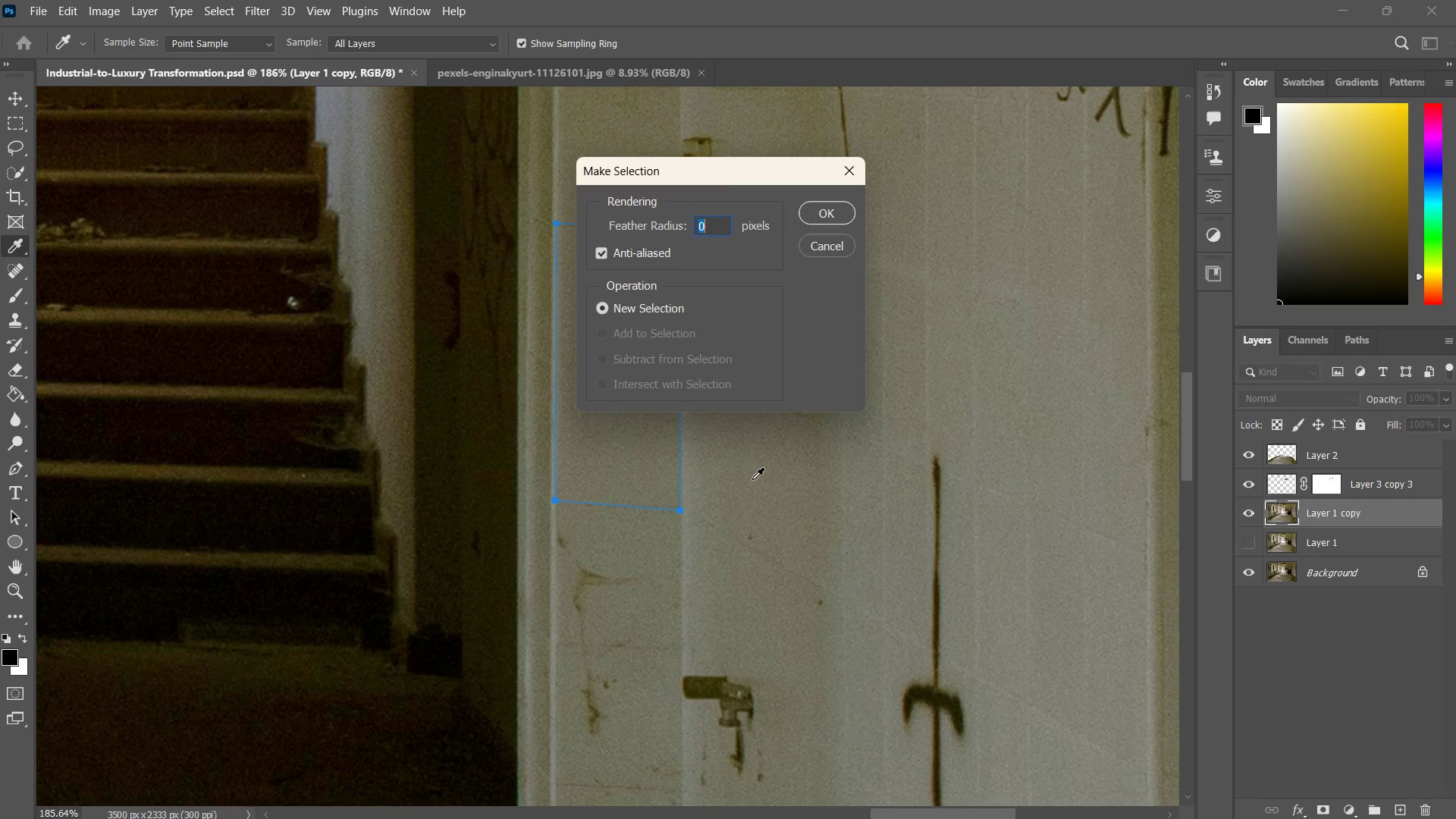 
key(Enter)
 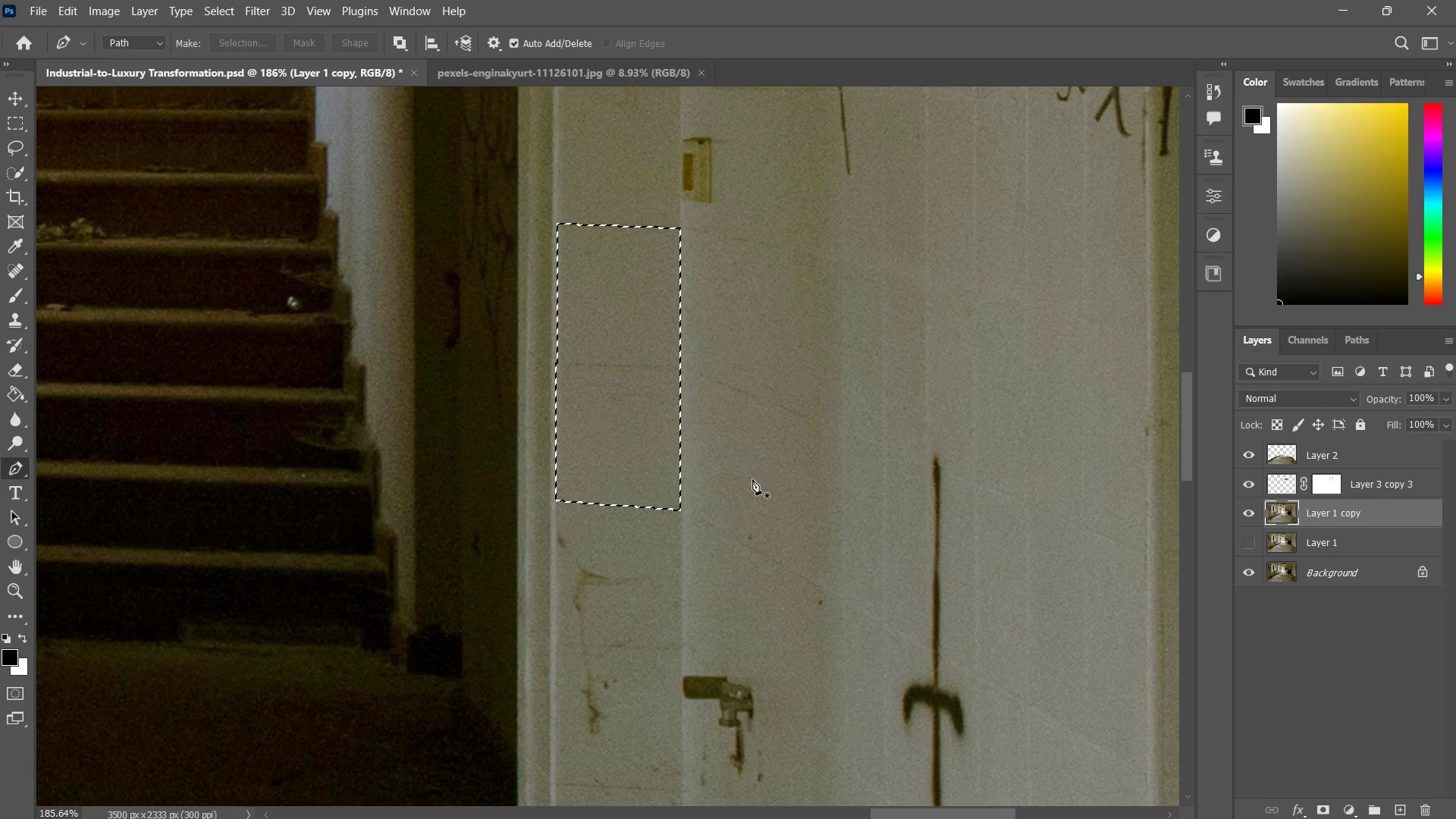 
key(Control+J)
 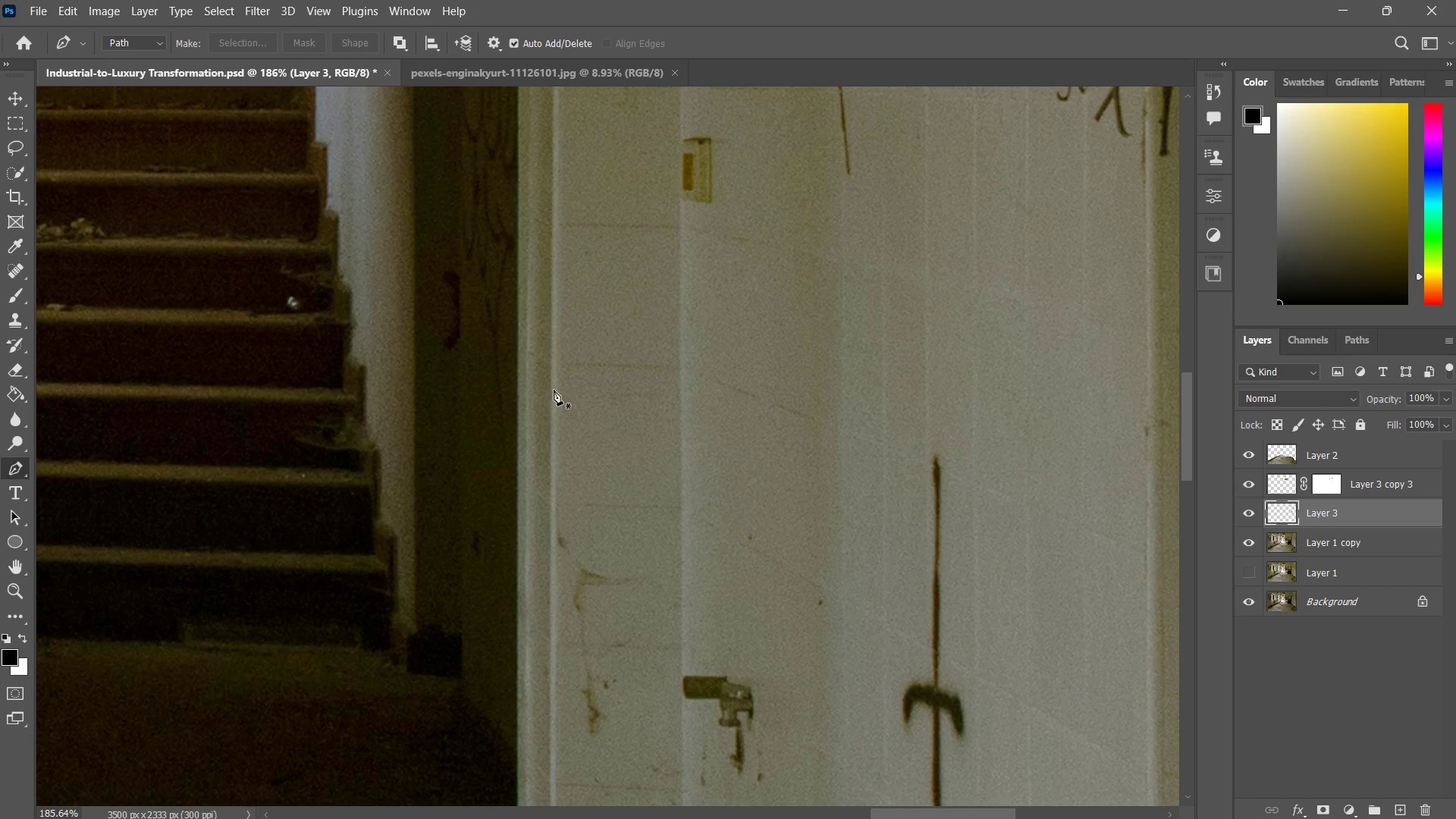 
type(zv)
 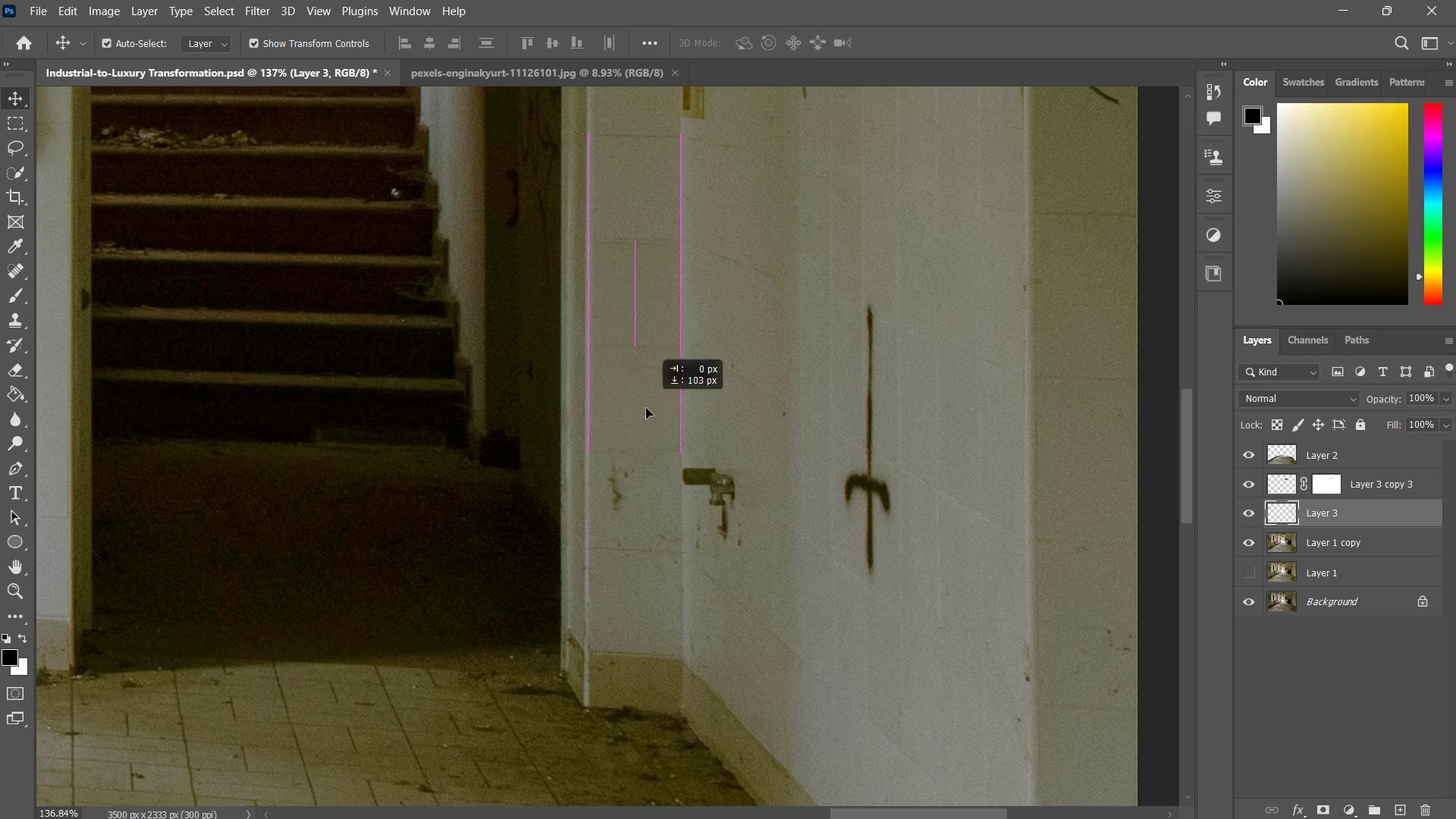 
left_click_drag(start_coordinate=[689, 387], to_coordinate=[661, 426])
 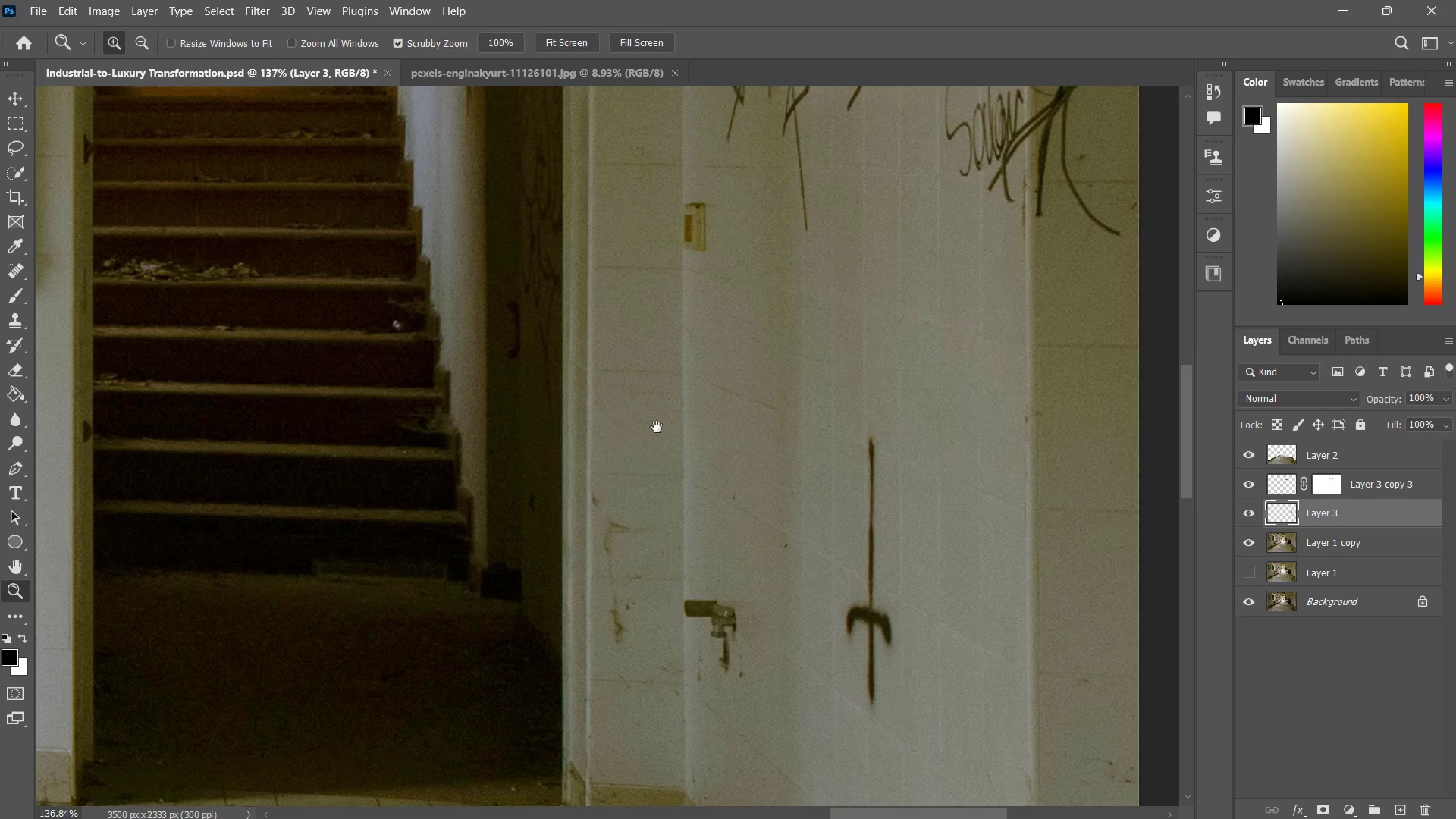 
hold_key(key=Space, duration=0.58)
 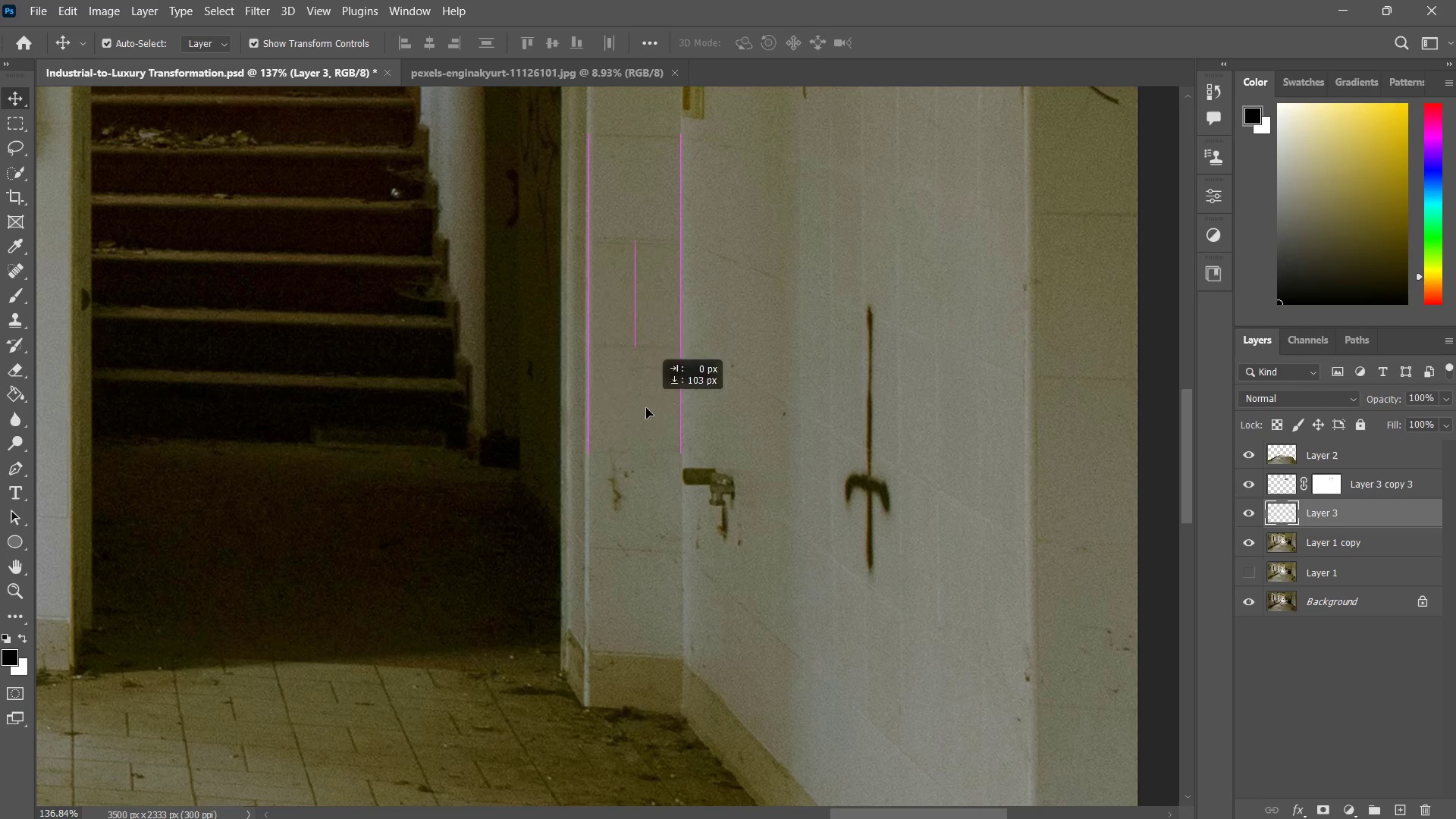 
left_click_drag(start_coordinate=[657, 427], to_coordinate=[655, 295])
 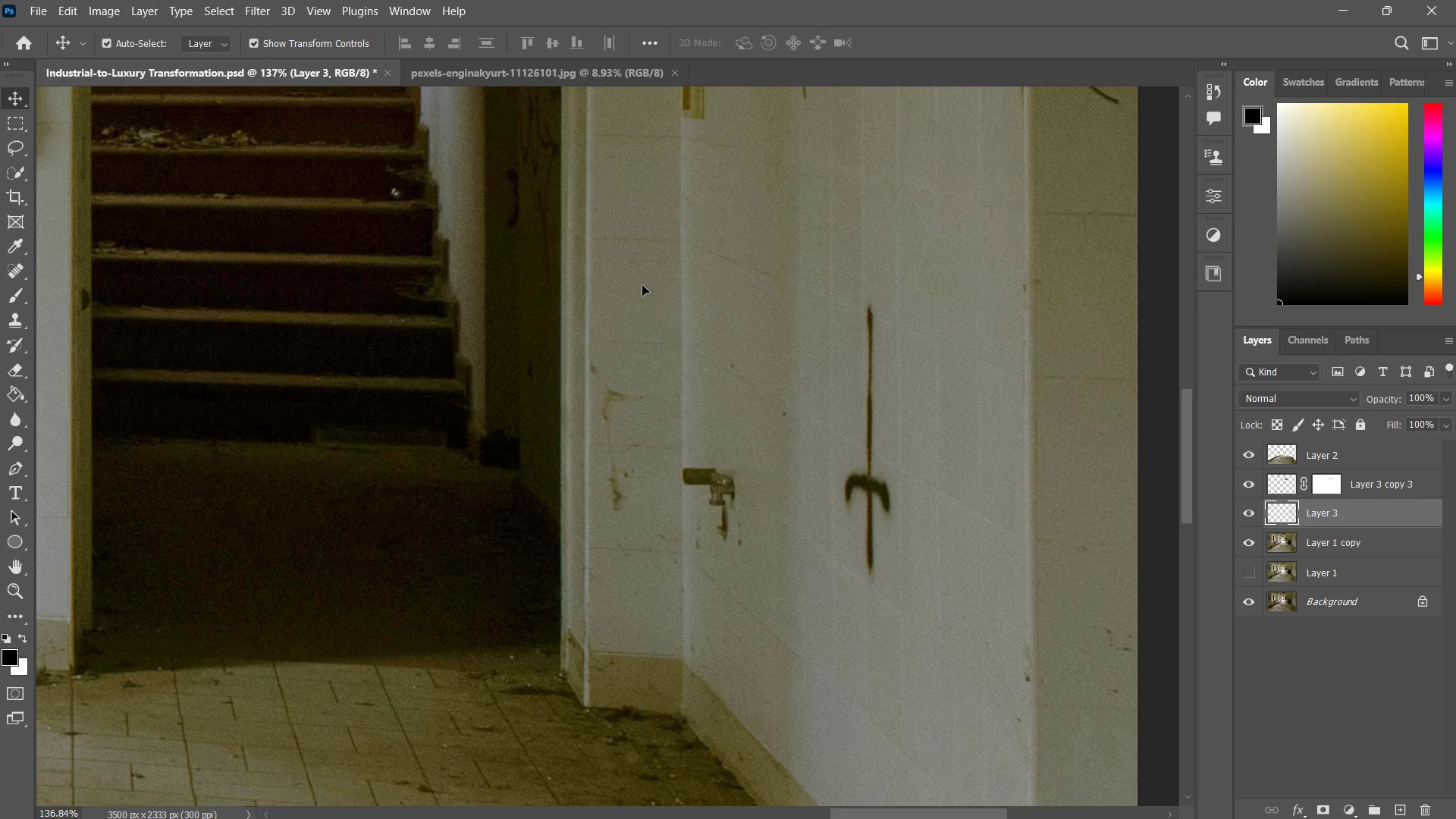 
left_click_drag(start_coordinate=[642, 282], to_coordinate=[640, 485])
 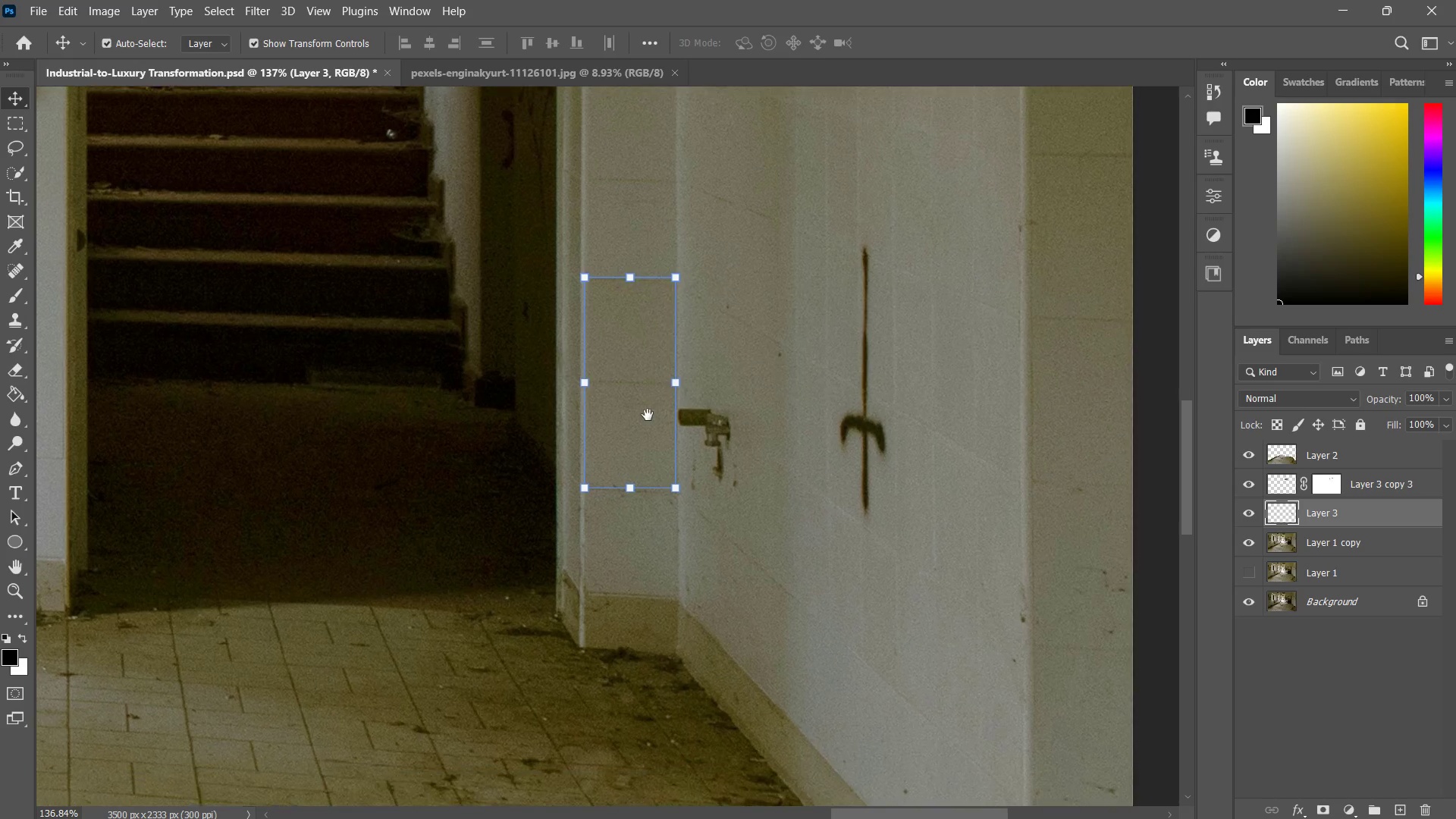 
hold_key(key=ShiftLeft, duration=1.75)
 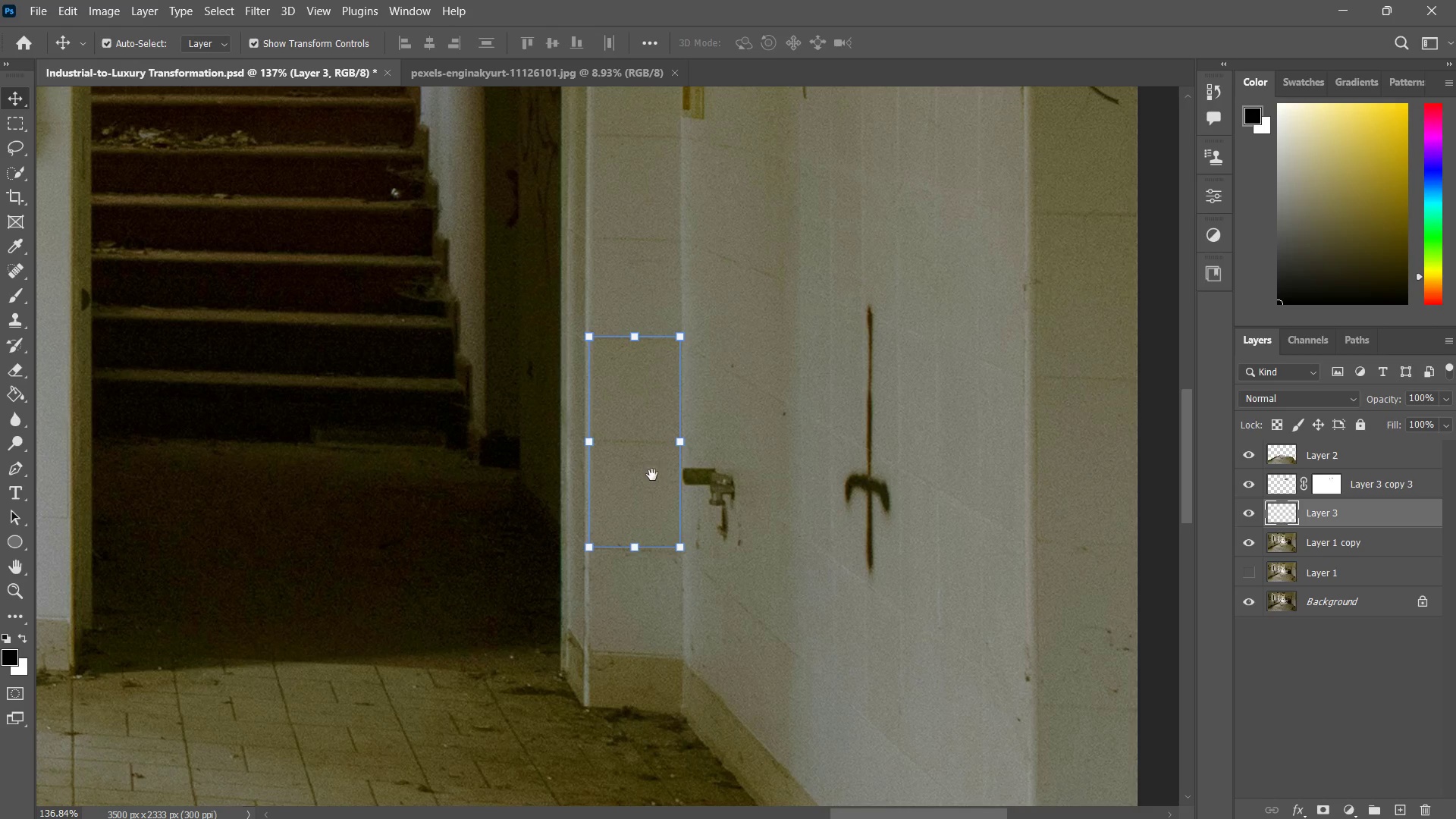 
hold_key(key=Space, duration=0.78)
 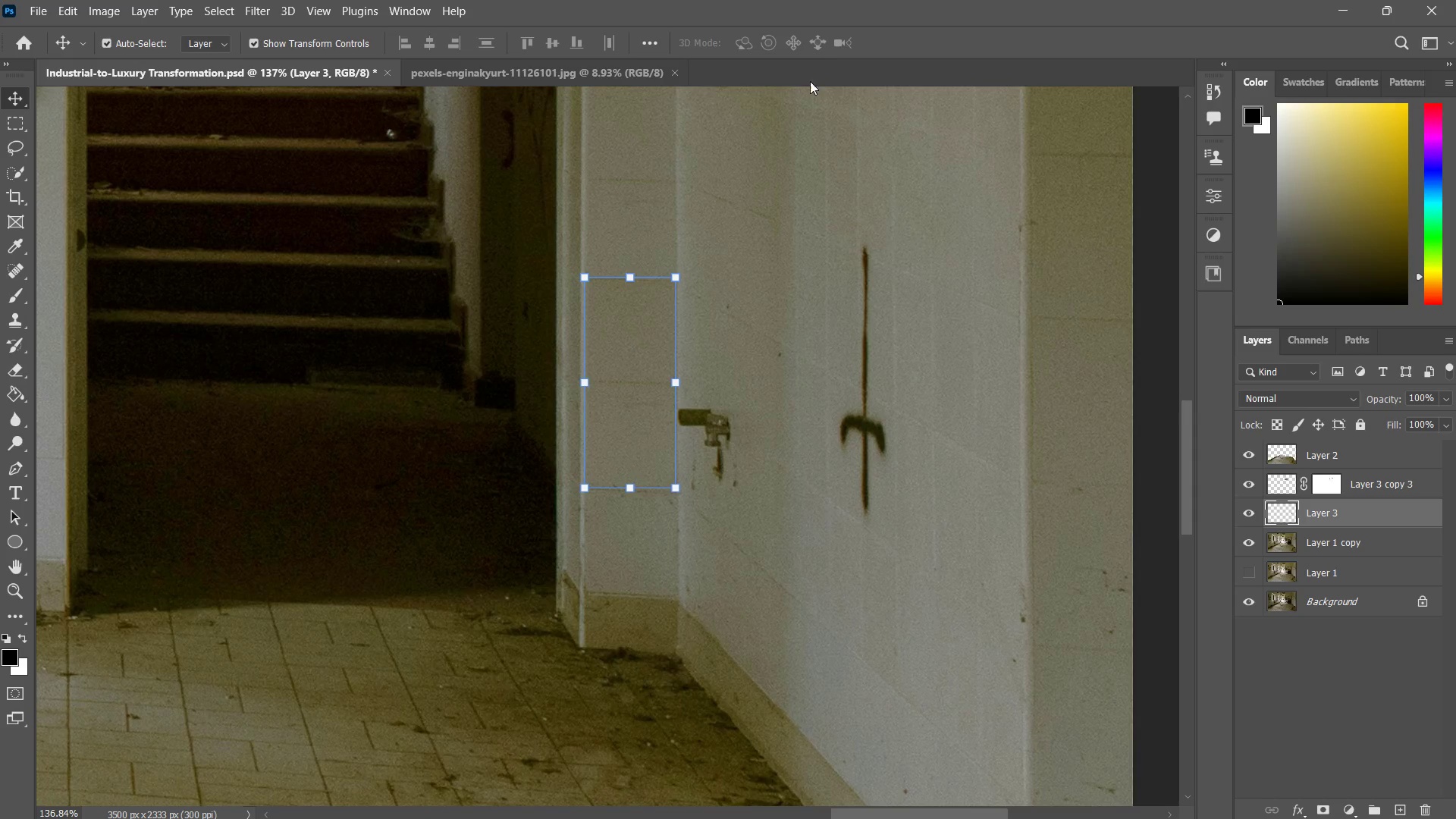 
left_click_drag(start_coordinate=[652, 474], to_coordinate=[648, 415])
 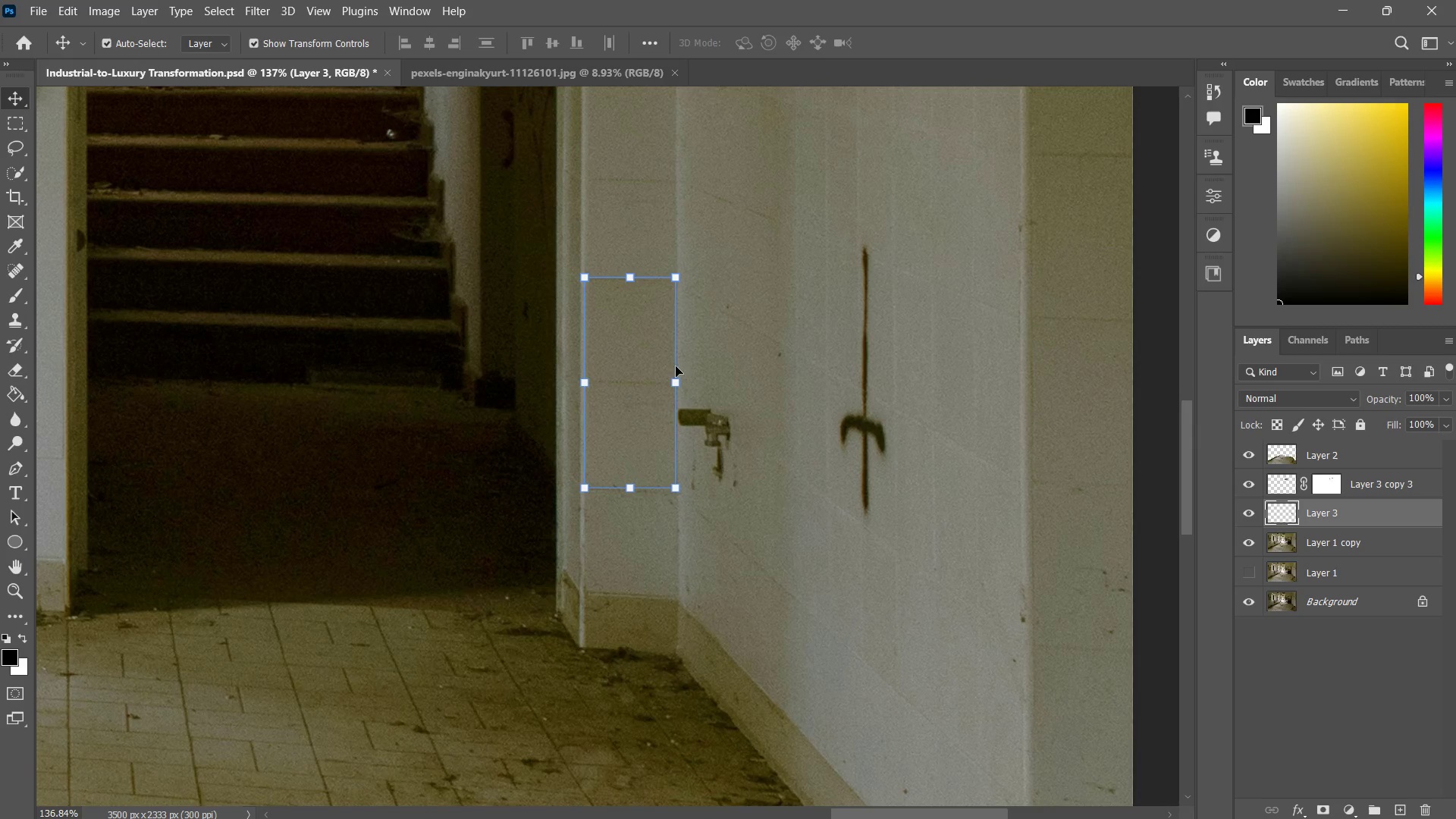 
hold_key(key=Space, duration=2.83)
 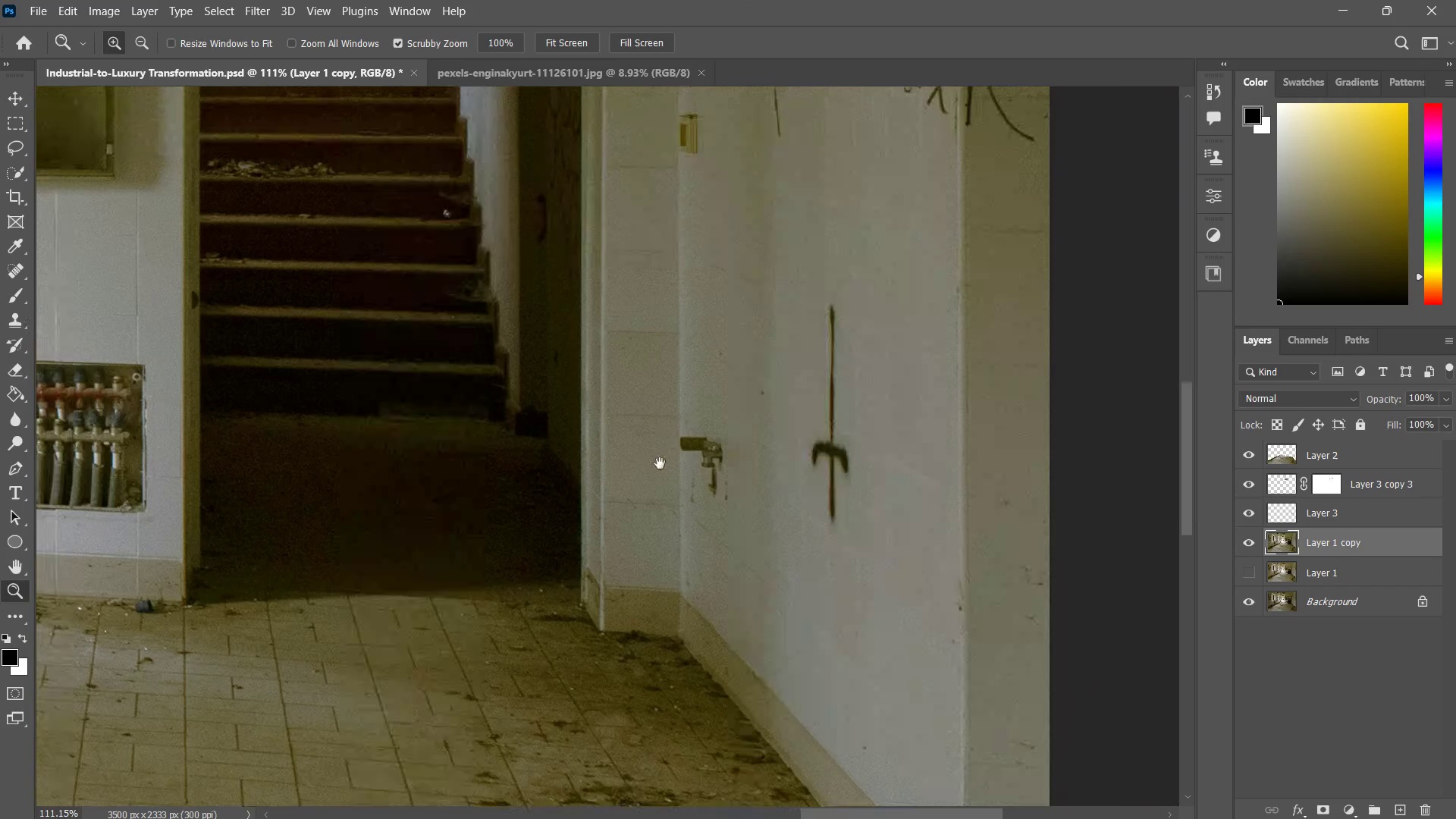 
left_click([782, 192])
 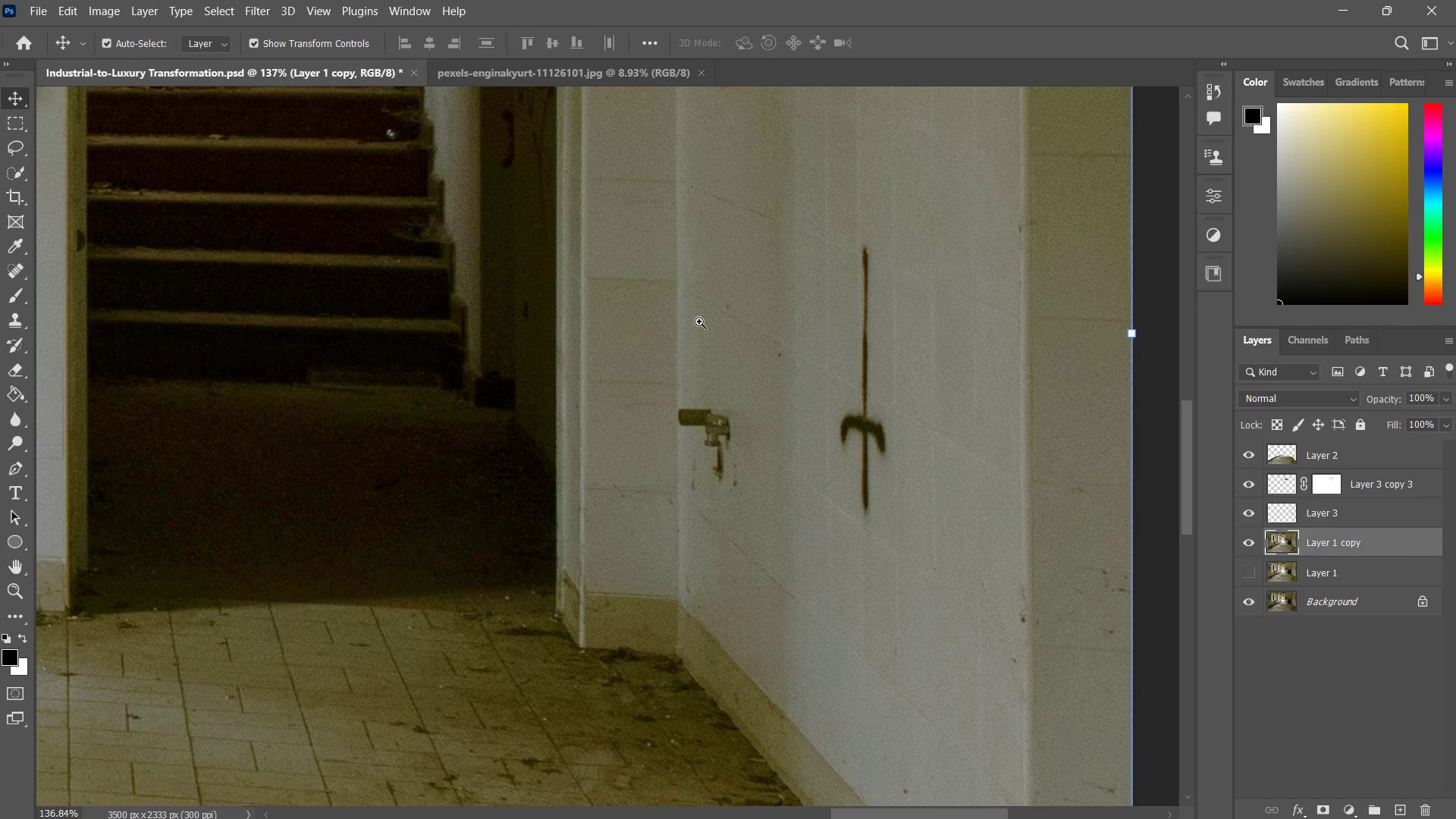 
type(zzzzz)
 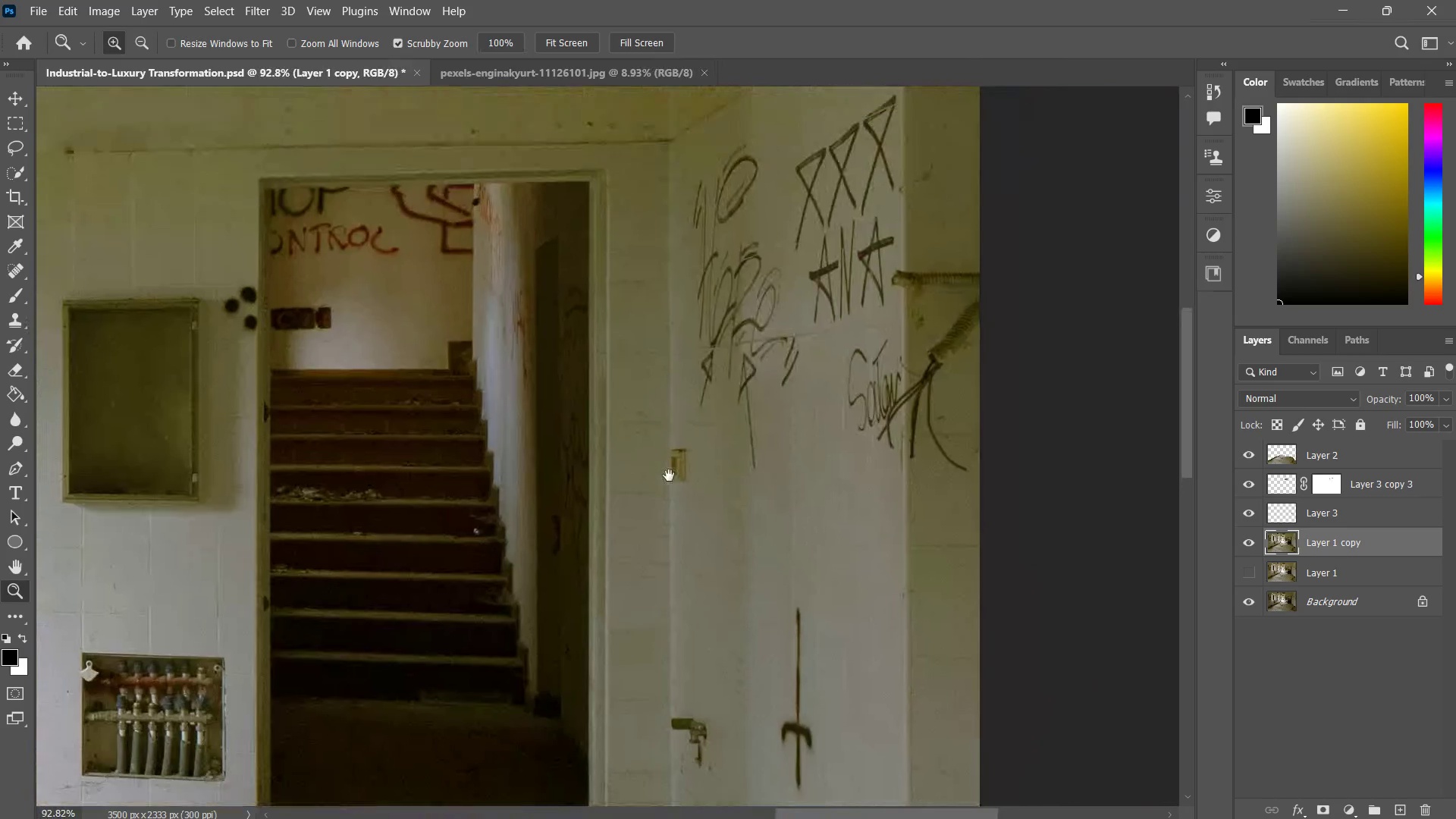 
left_click_drag(start_coordinate=[625, 420], to_coordinate=[649, 403])
 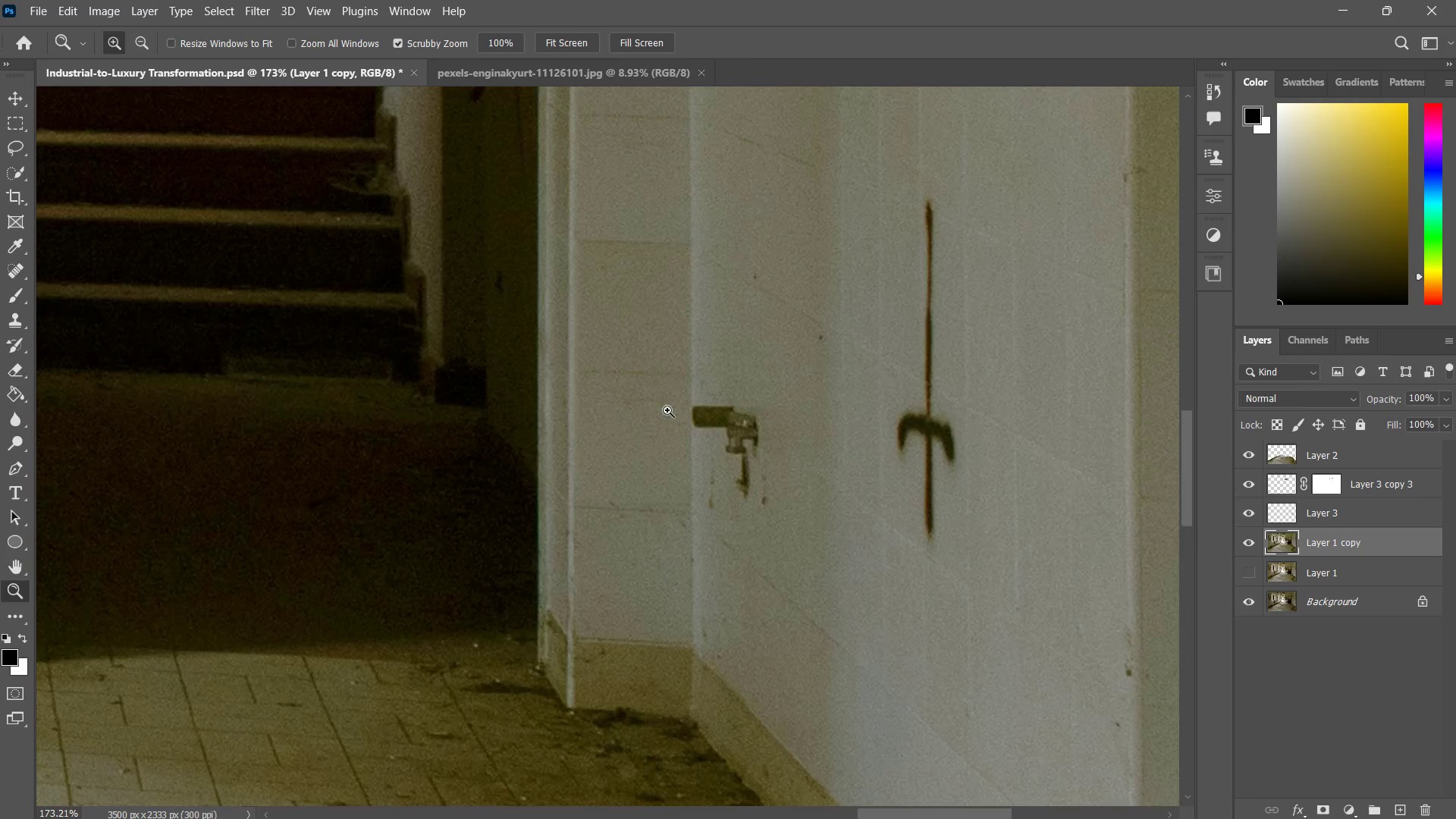 
left_click_drag(start_coordinate=[673, 385], to_coordinate=[648, 441])
 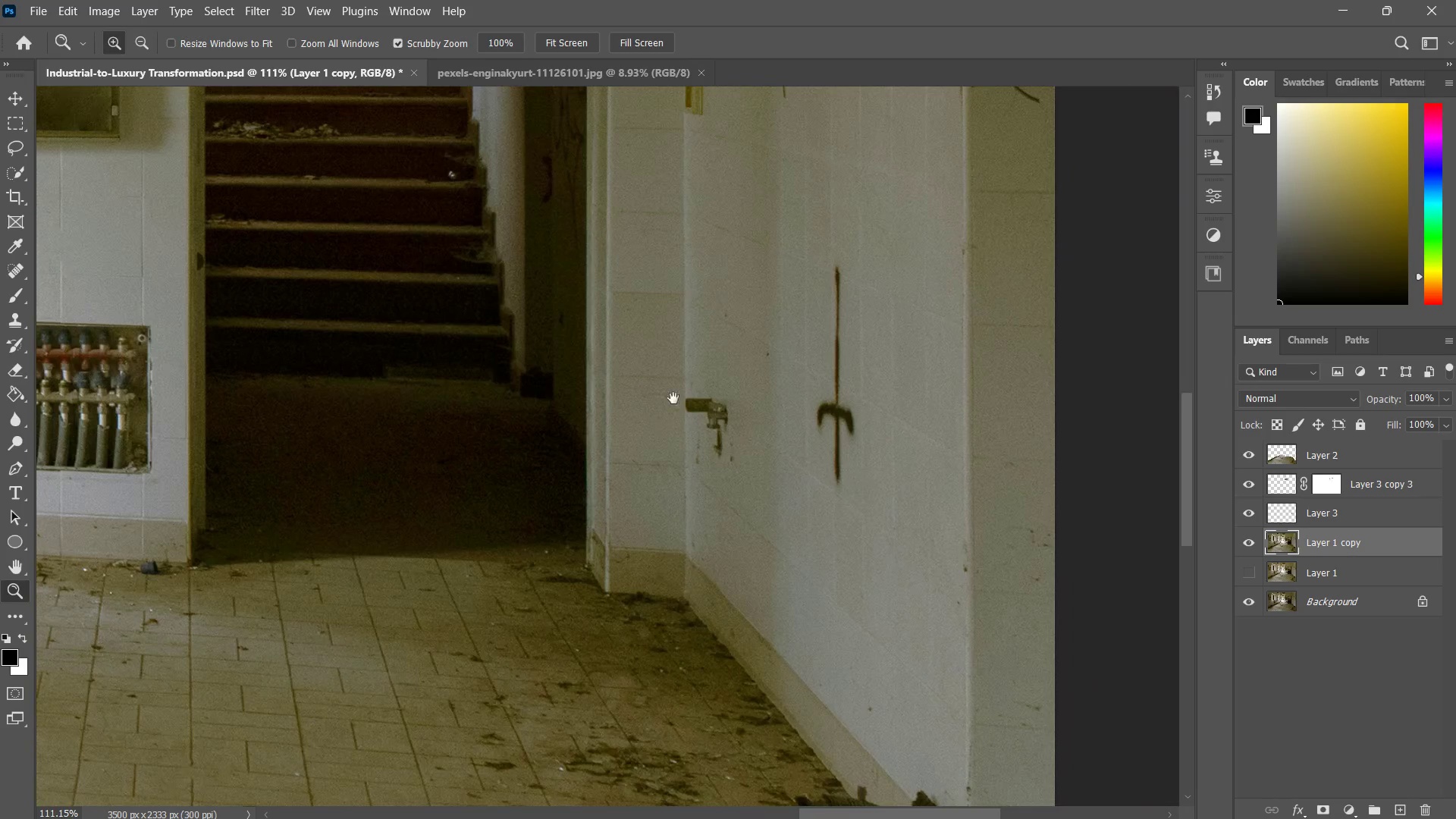 
hold_key(key=Space, duration=0.48)
 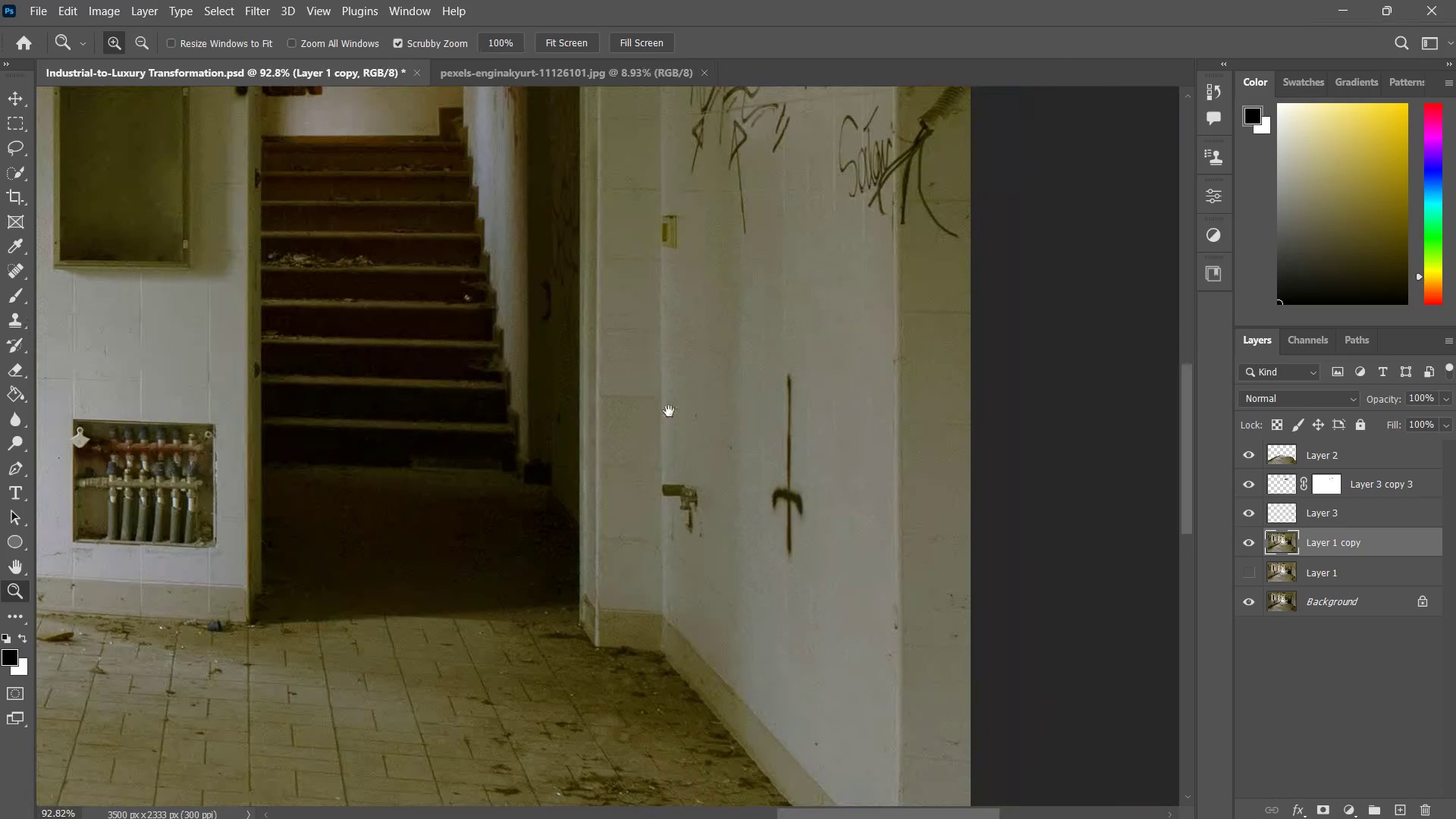 
left_click_drag(start_coordinate=[673, 398], to_coordinate=[657, 472])
 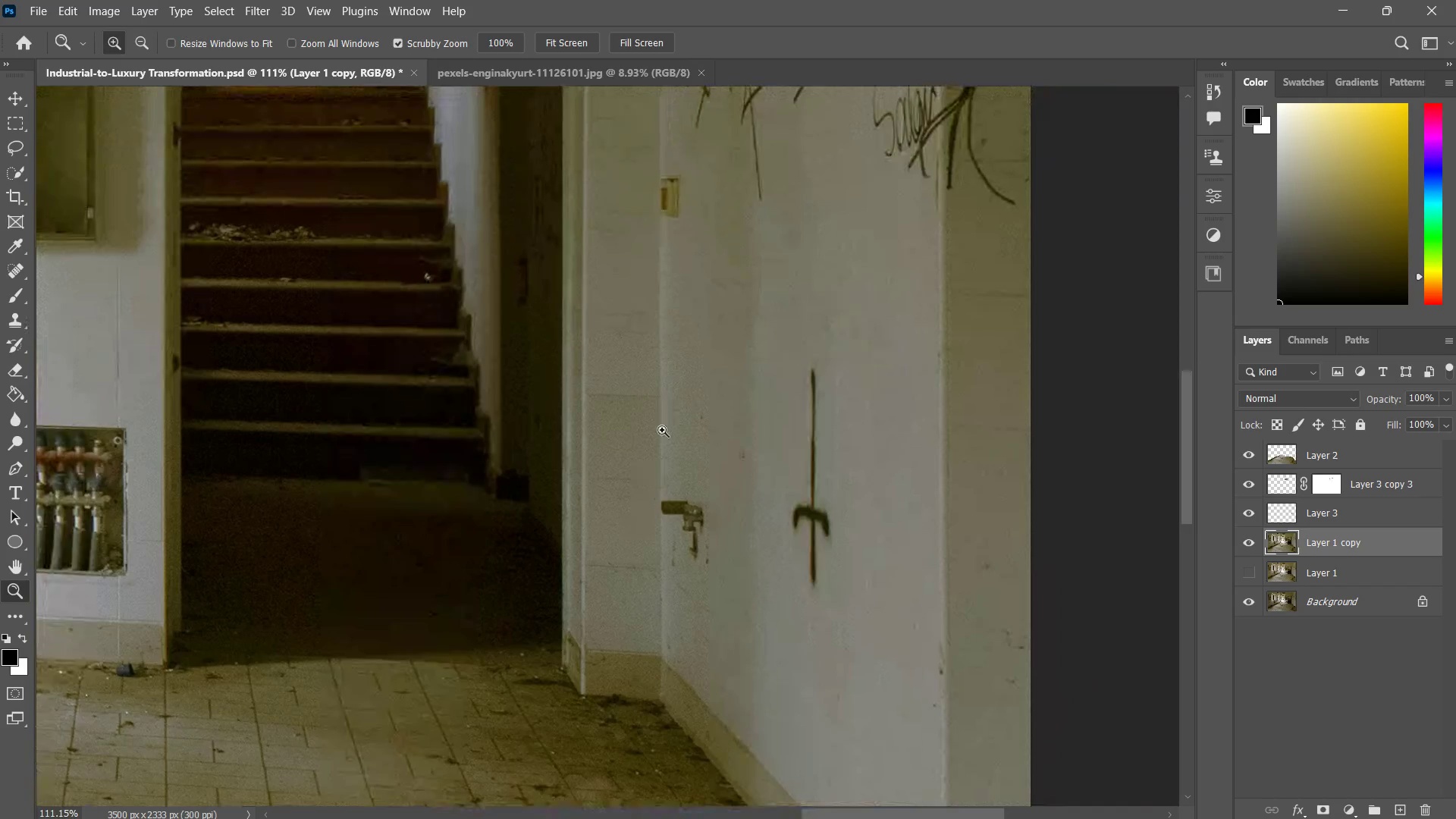 
left_click_drag(start_coordinate=[667, 401], to_coordinate=[656, 454])
 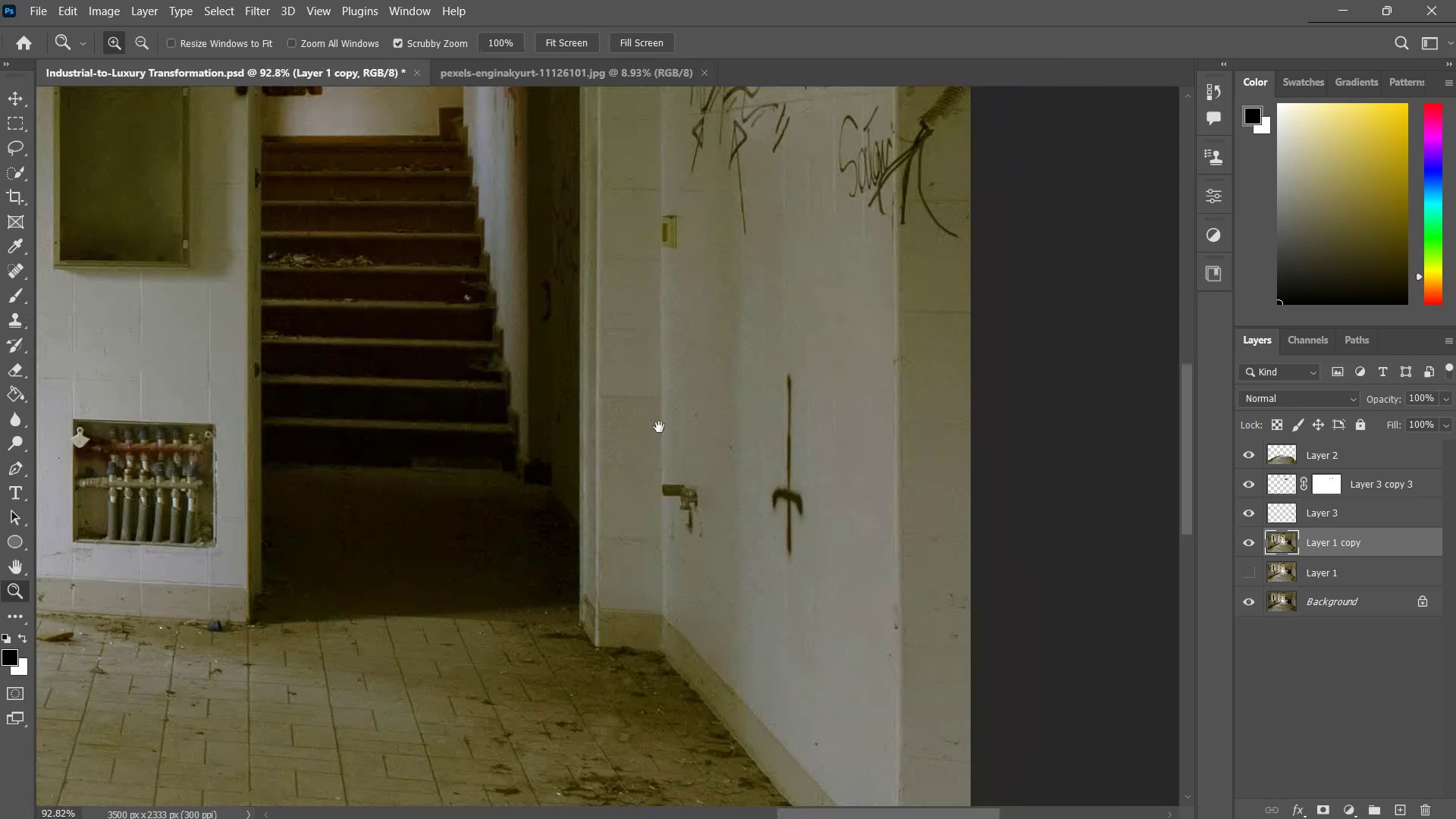 
hold_key(key=Space, duration=0.36)
 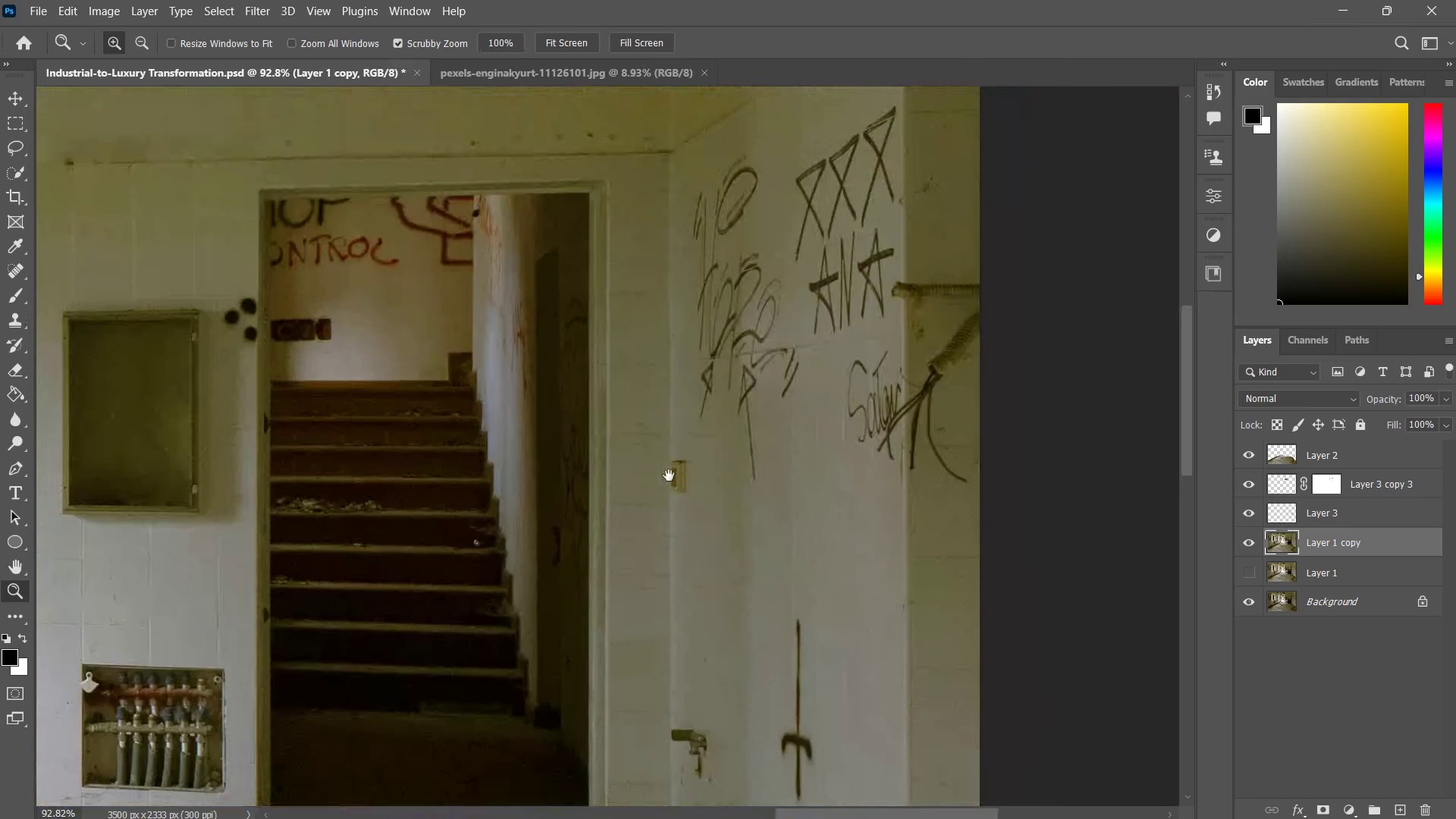 
left_click_drag(start_coordinate=[666, 397], to_coordinate=[669, 475])
 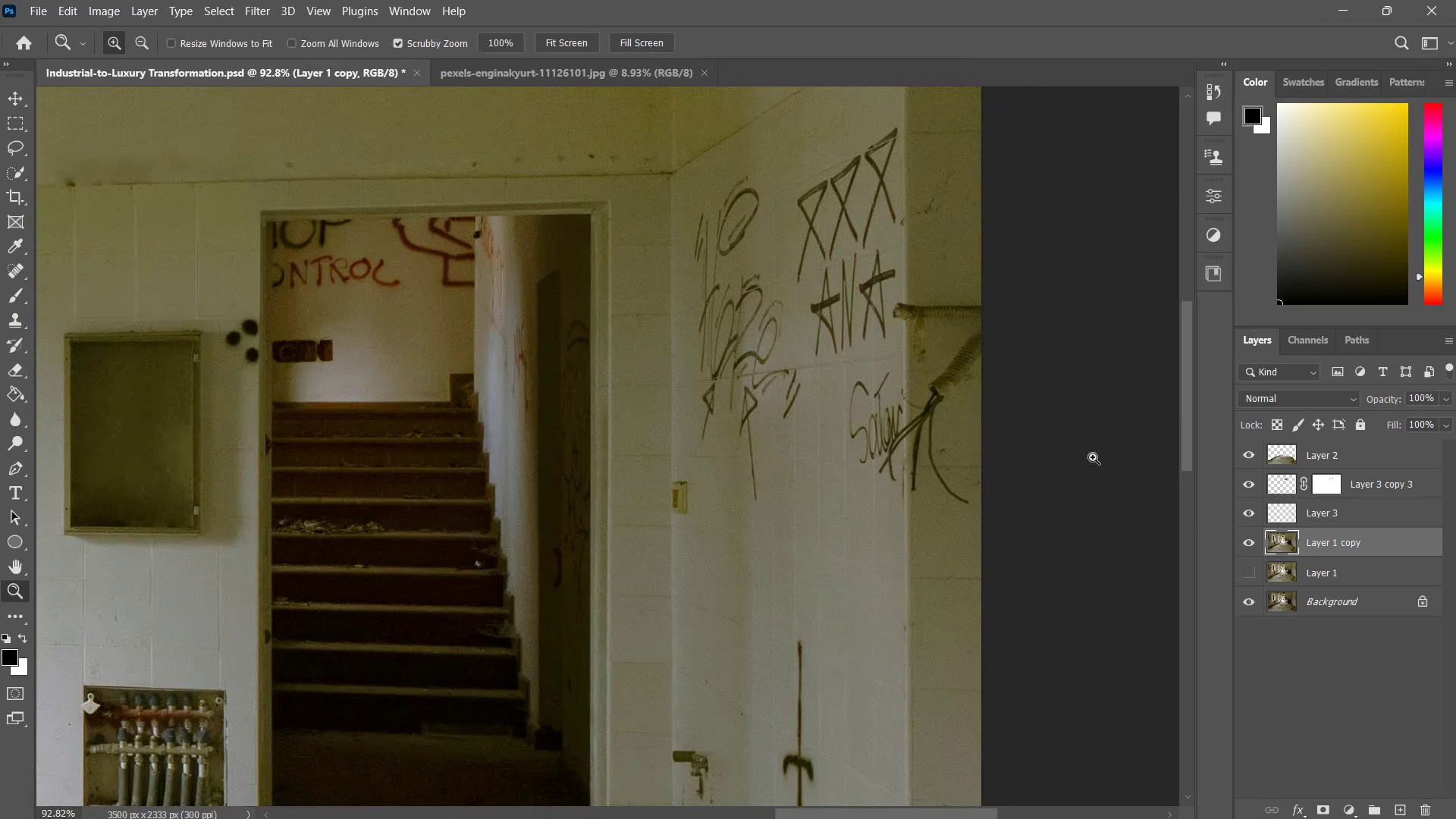 
hold_key(key=Space, duration=0.7)
 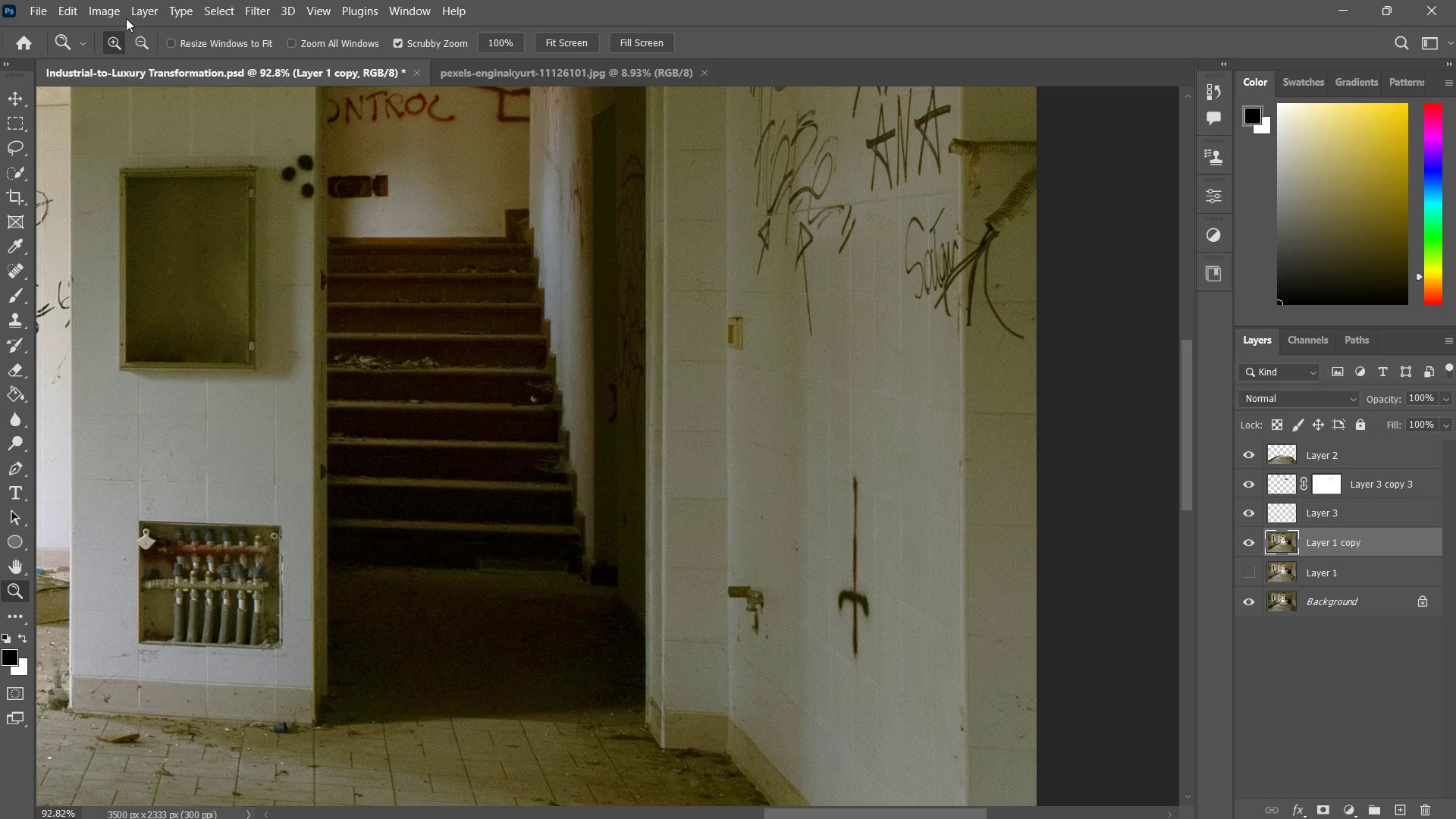 
left_click_drag(start_coordinate=[671, 614], to_coordinate=[726, 450])
 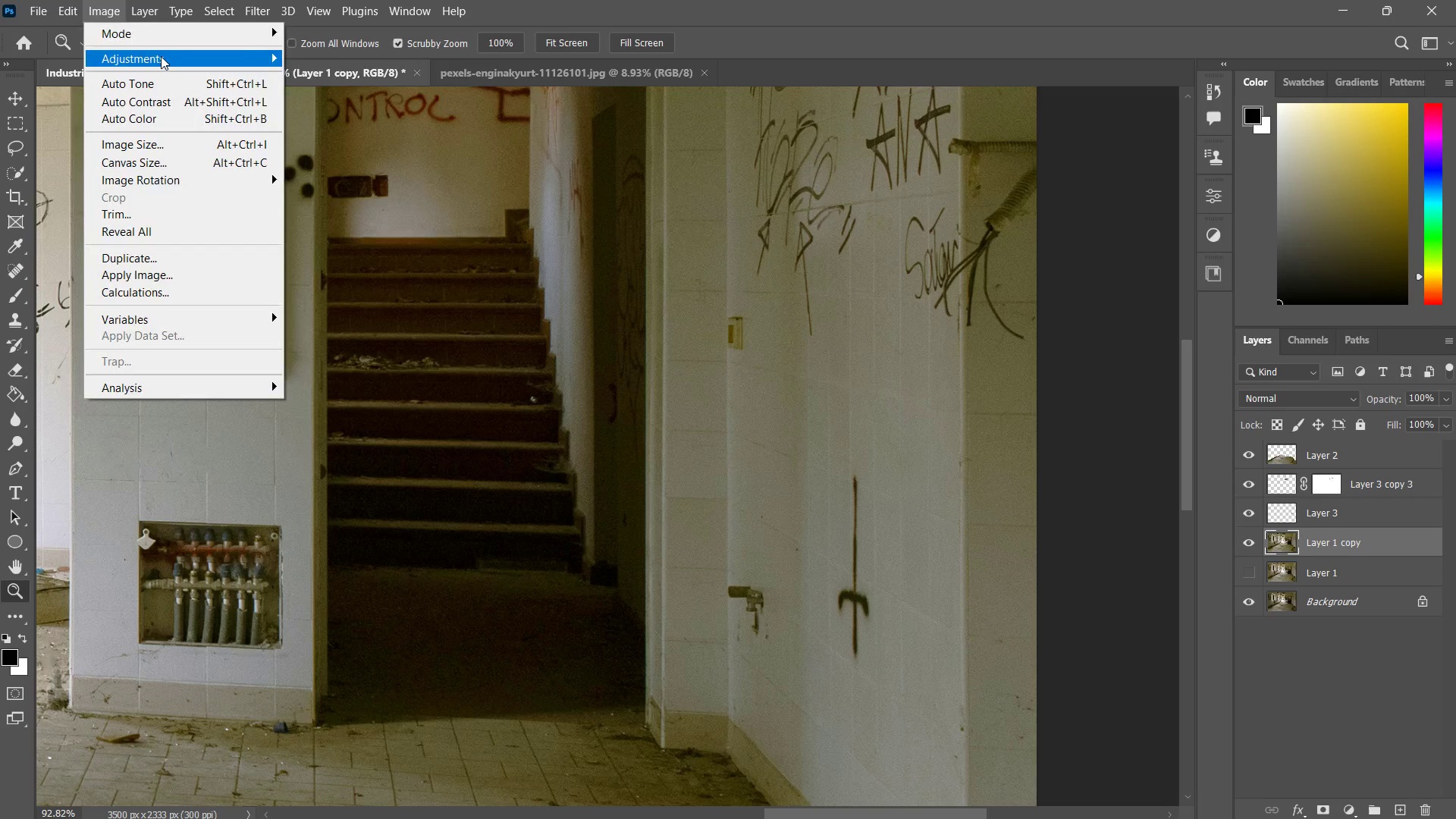 
double_click([326, 51])
 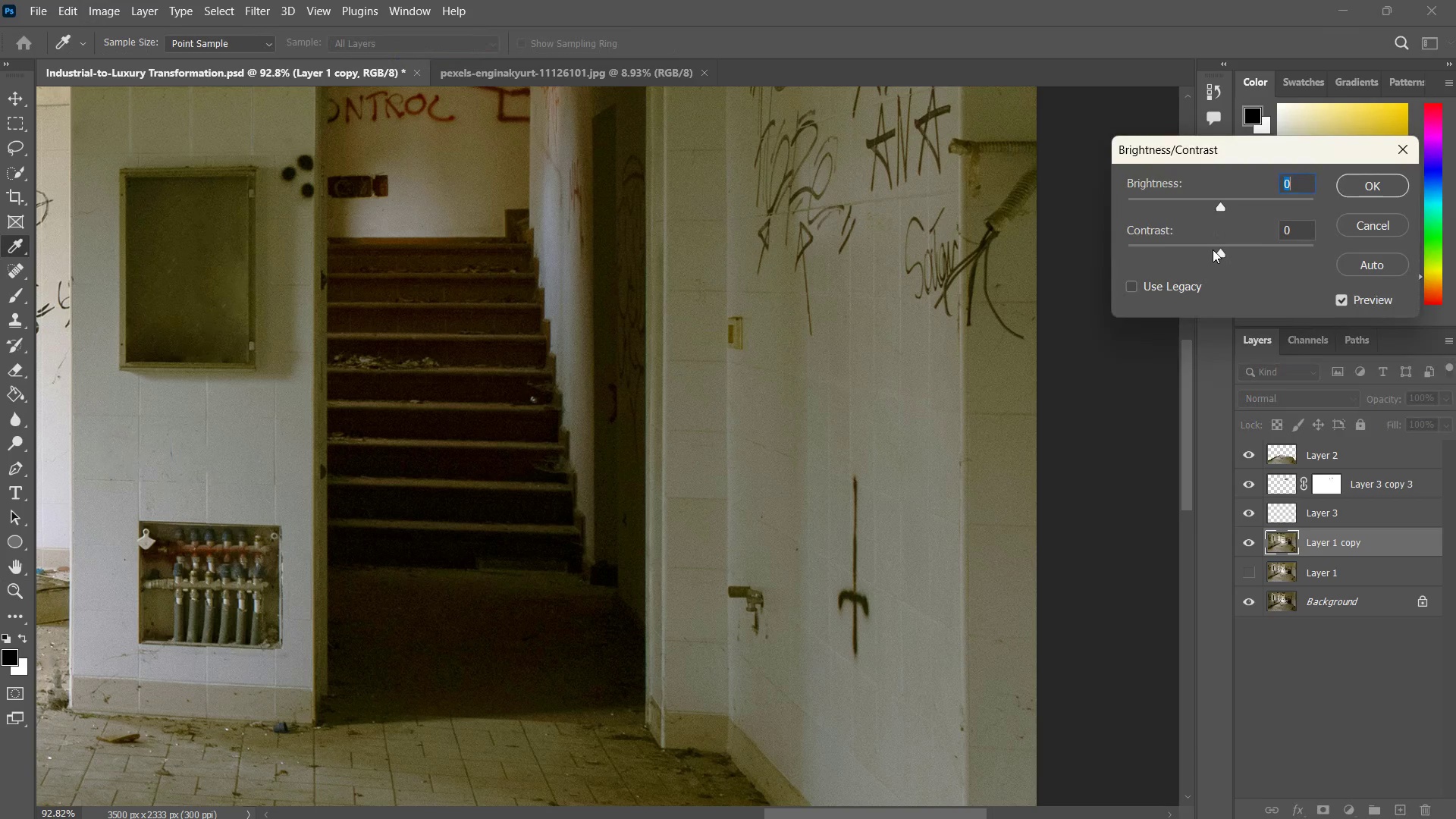 
left_click_drag(start_coordinate=[1225, 252], to_coordinate=[1185, 261])
 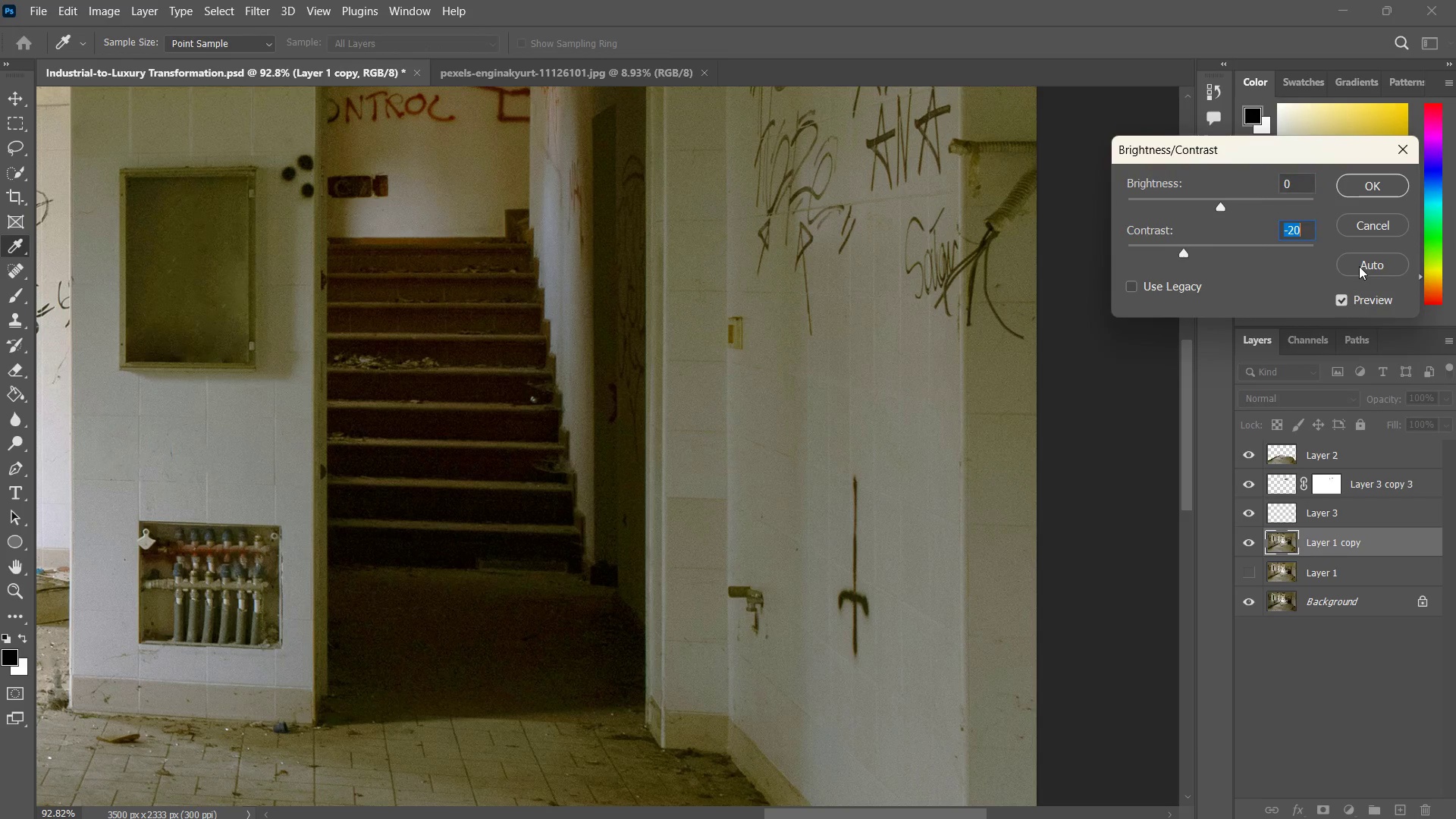 
hold_key(key=ControlLeft, duration=0.34)
 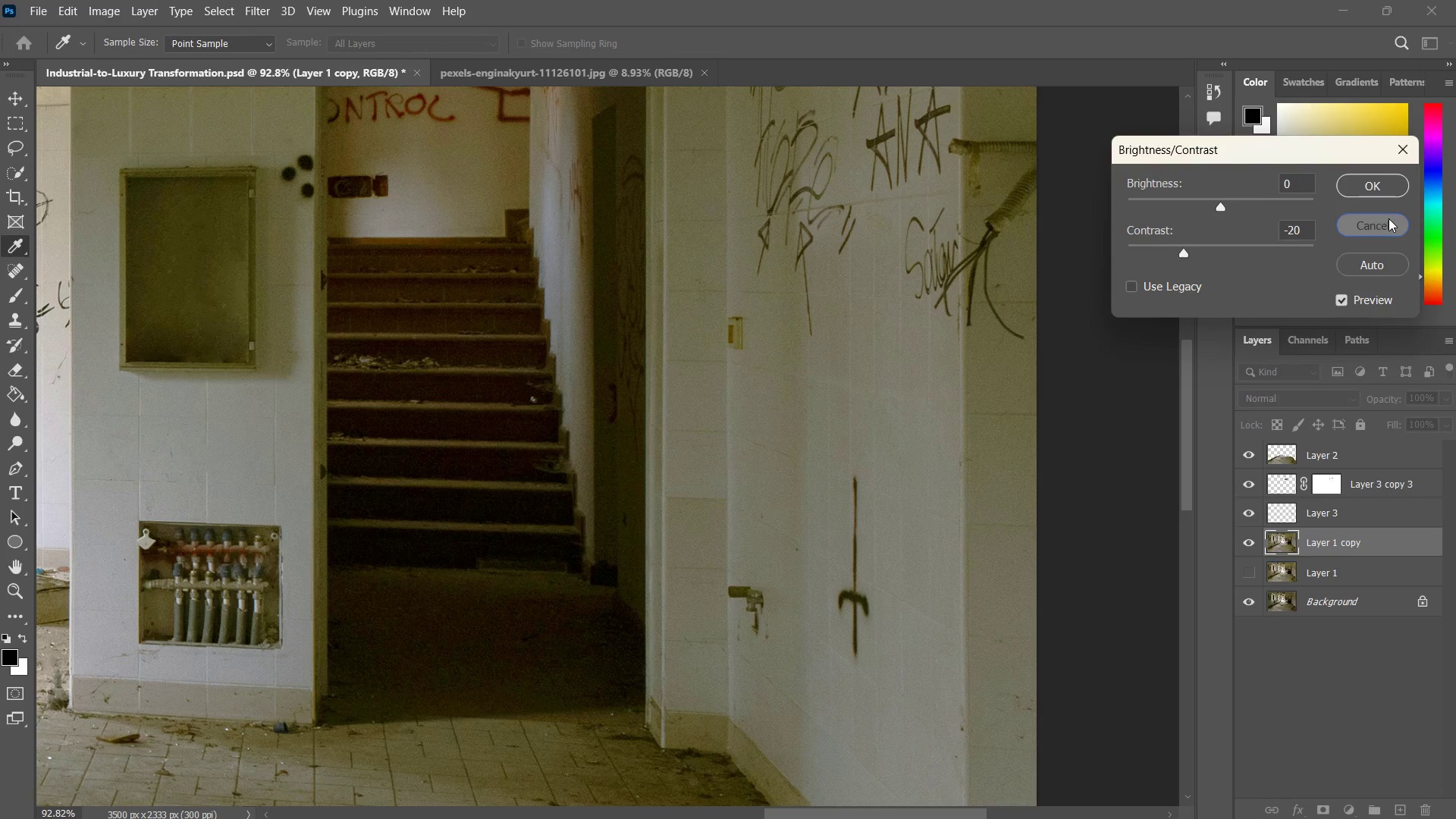 
left_click([1389, 218])
 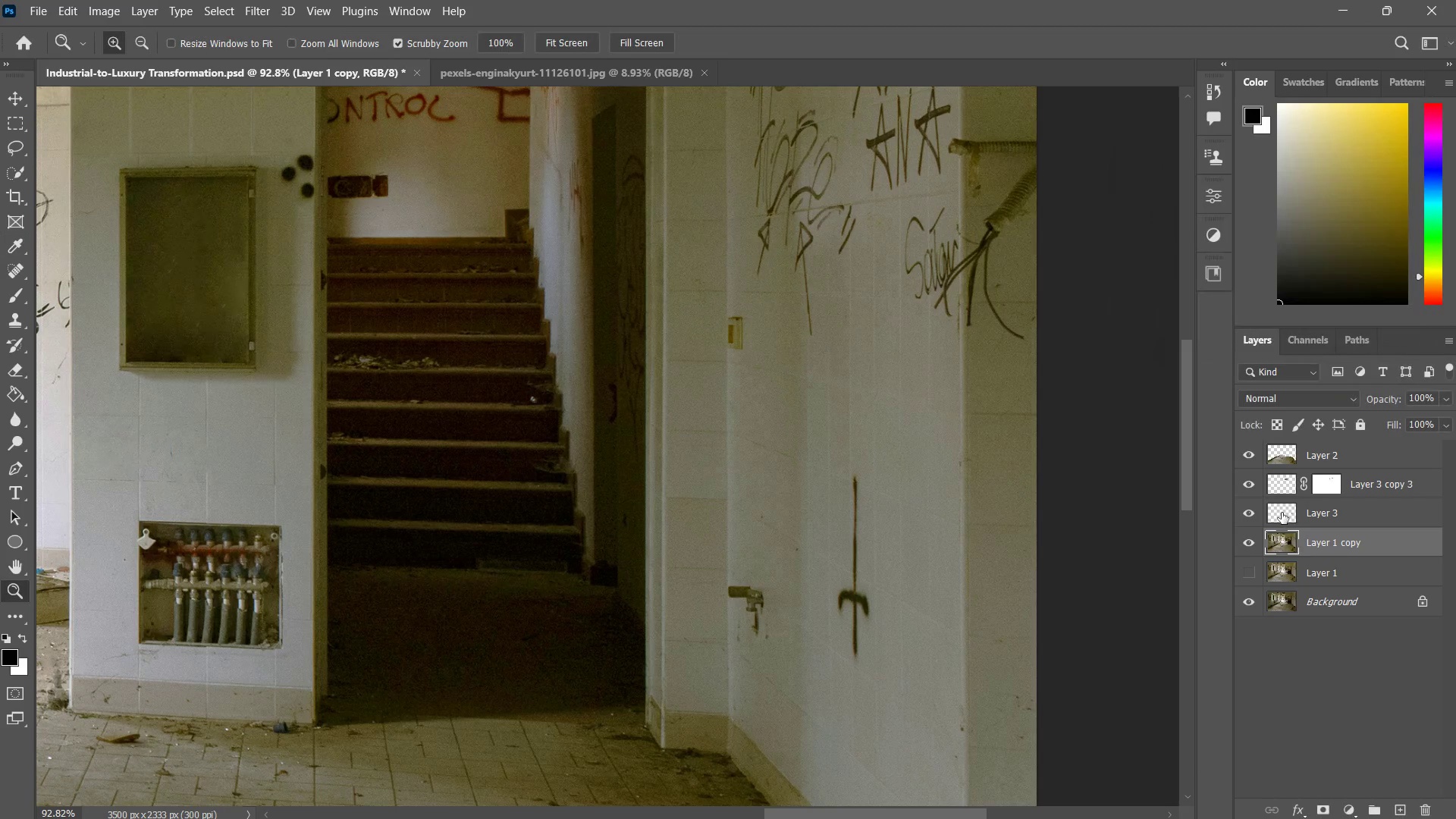 
left_click([1282, 513])
 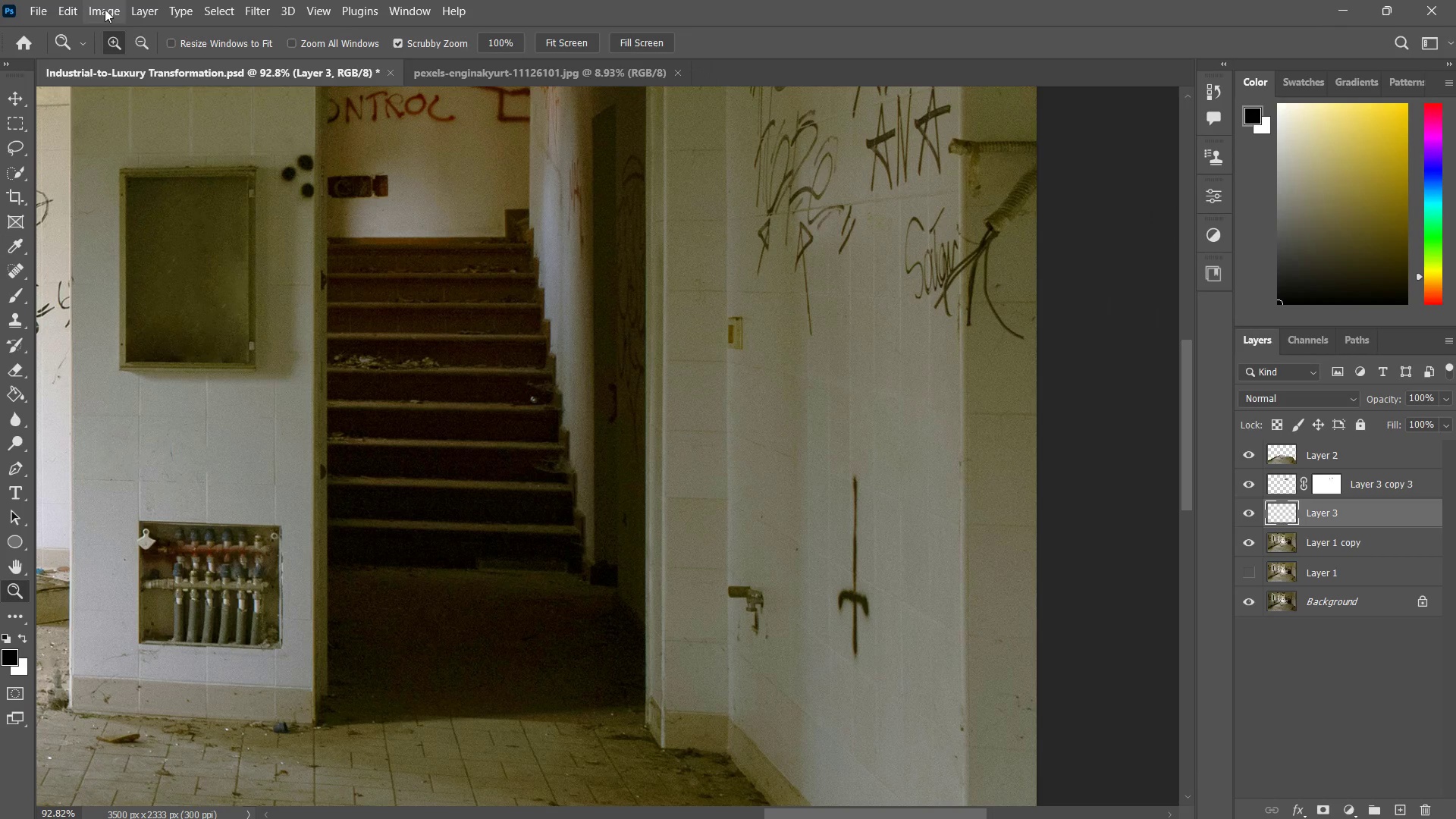 
left_click([102, 8])
 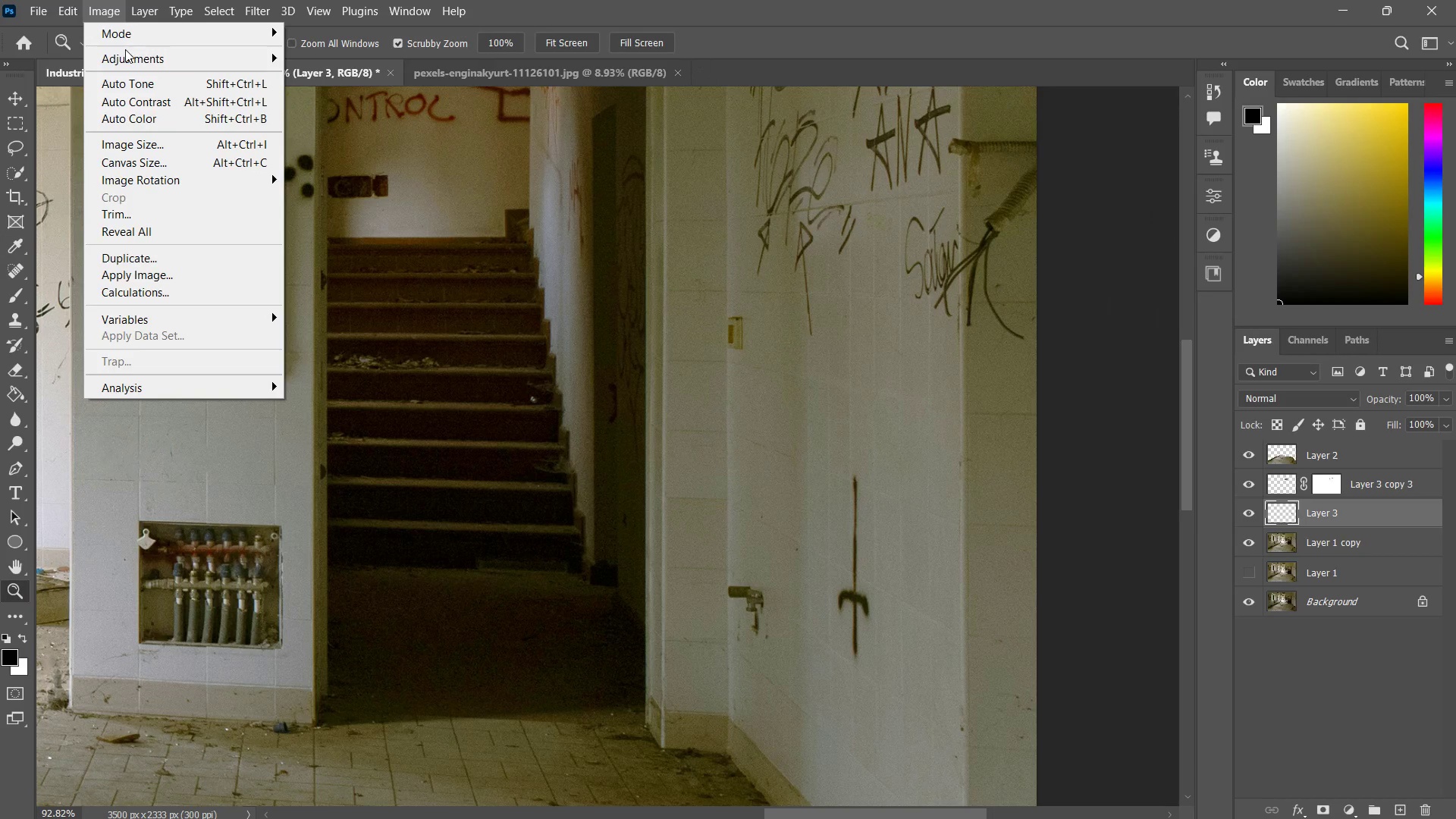 
double_click([125, 49])
 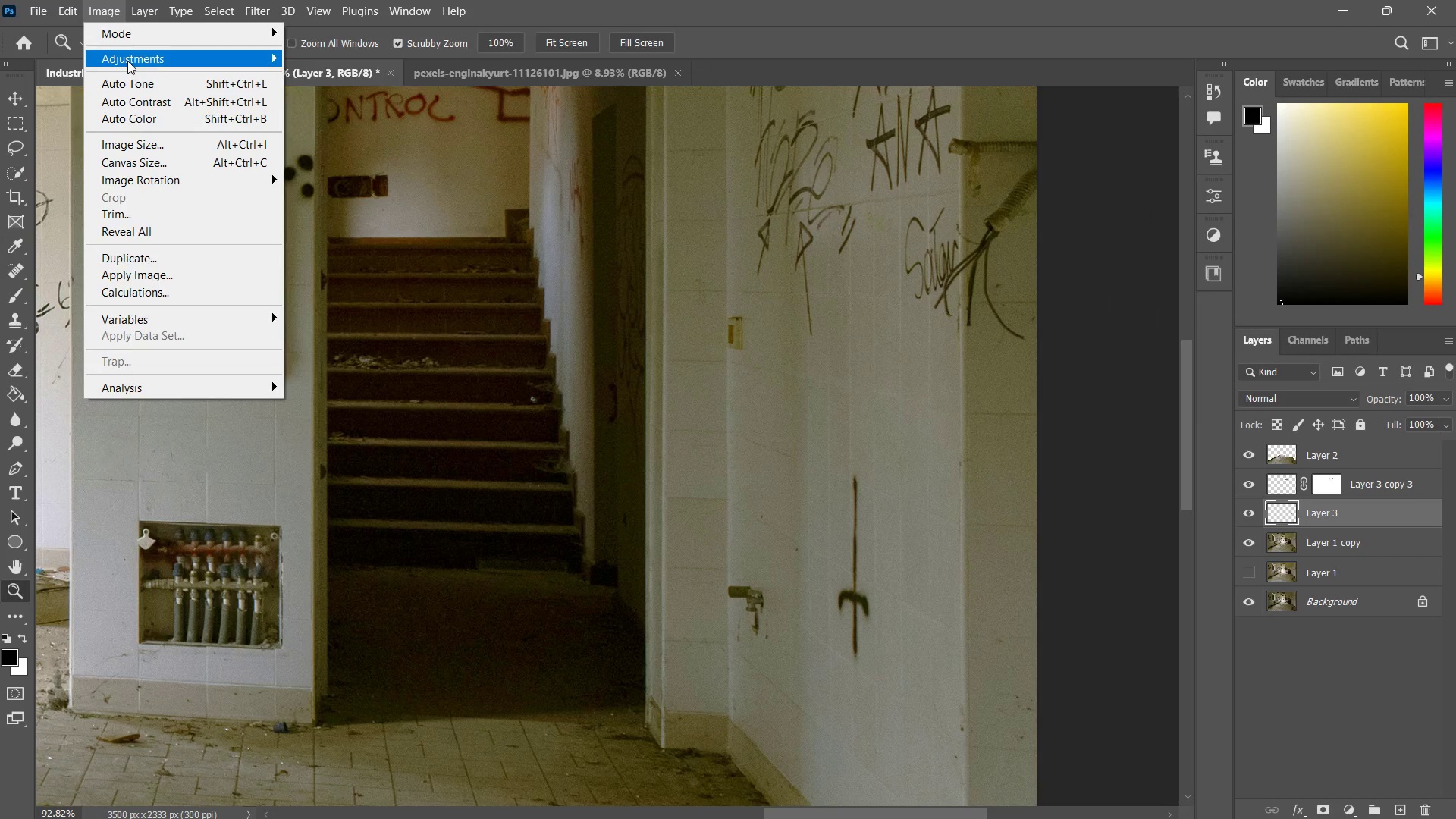 
left_click([127, 61])
 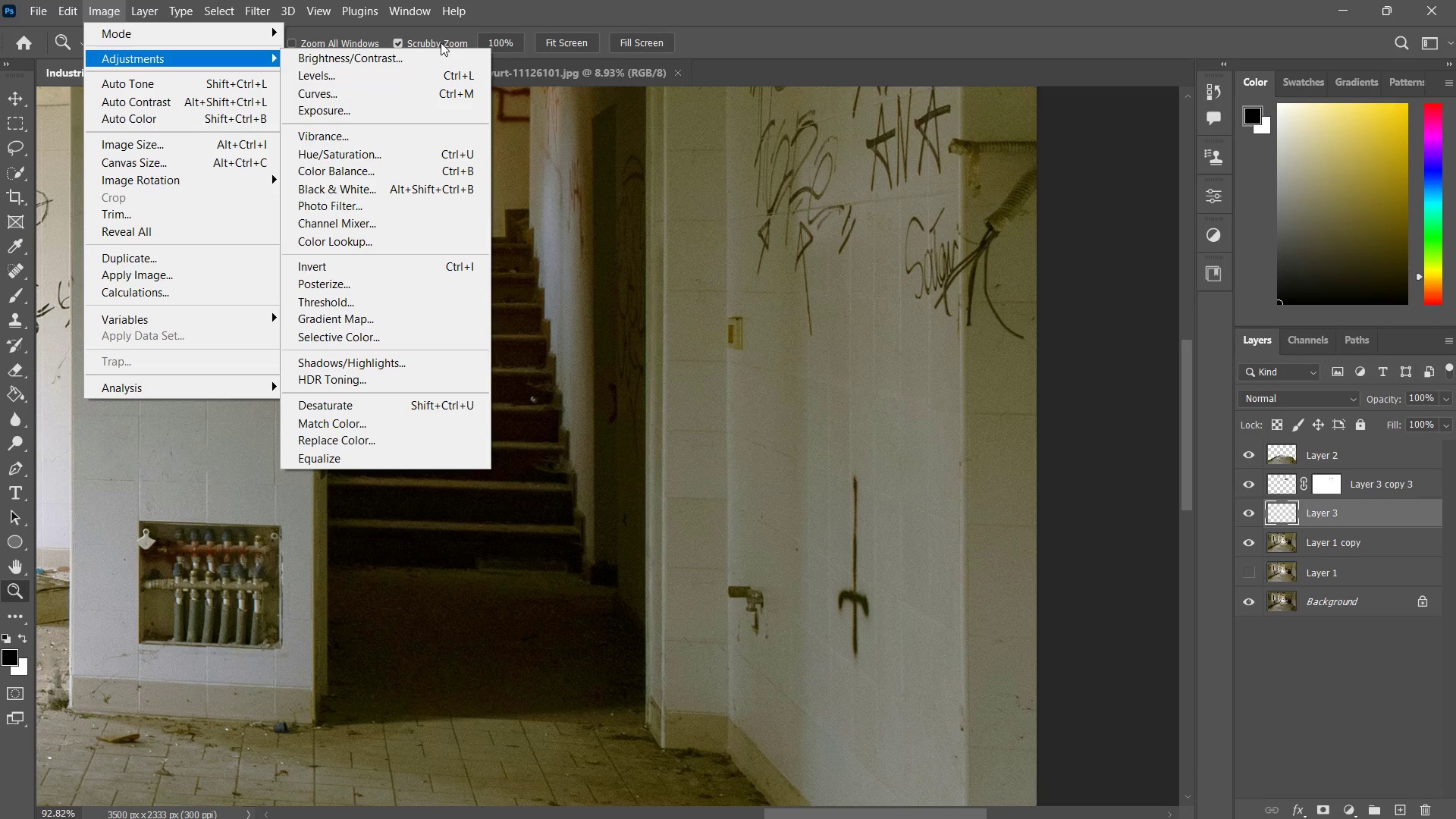 
left_click([438, 51])
 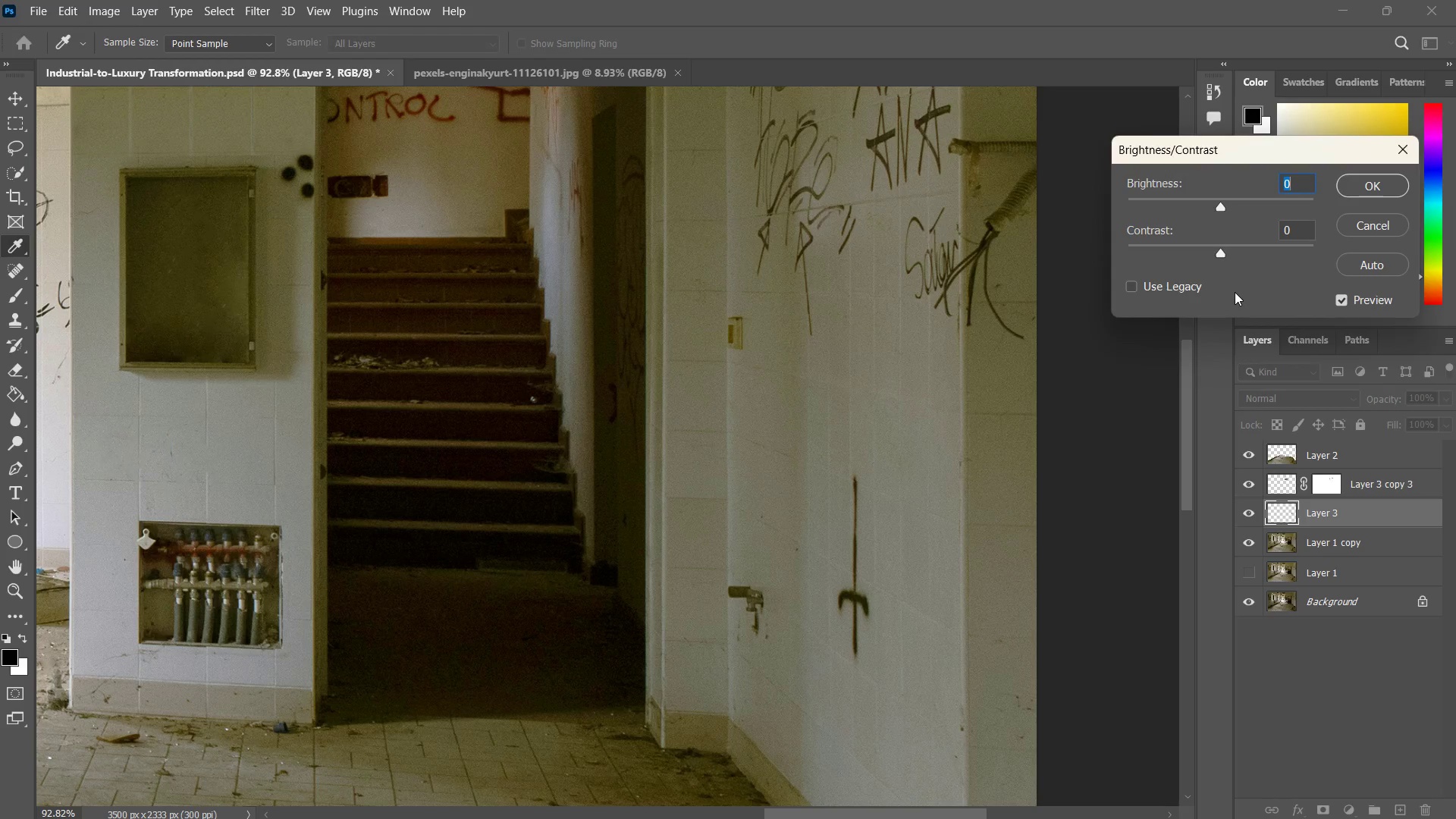 
left_click_drag(start_coordinate=[1225, 253], to_coordinate=[1175, 256])
 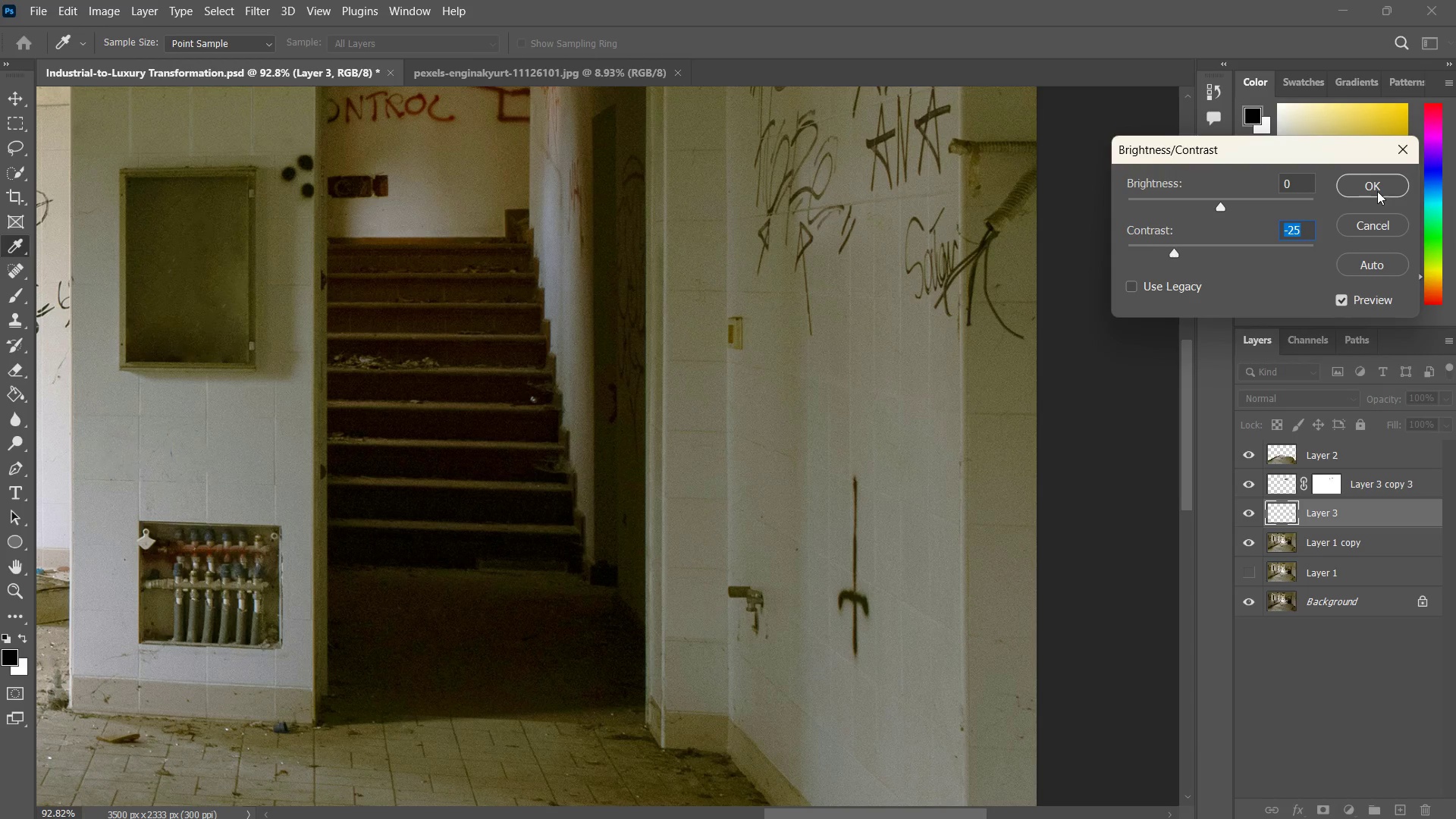 
left_click([1378, 189])
 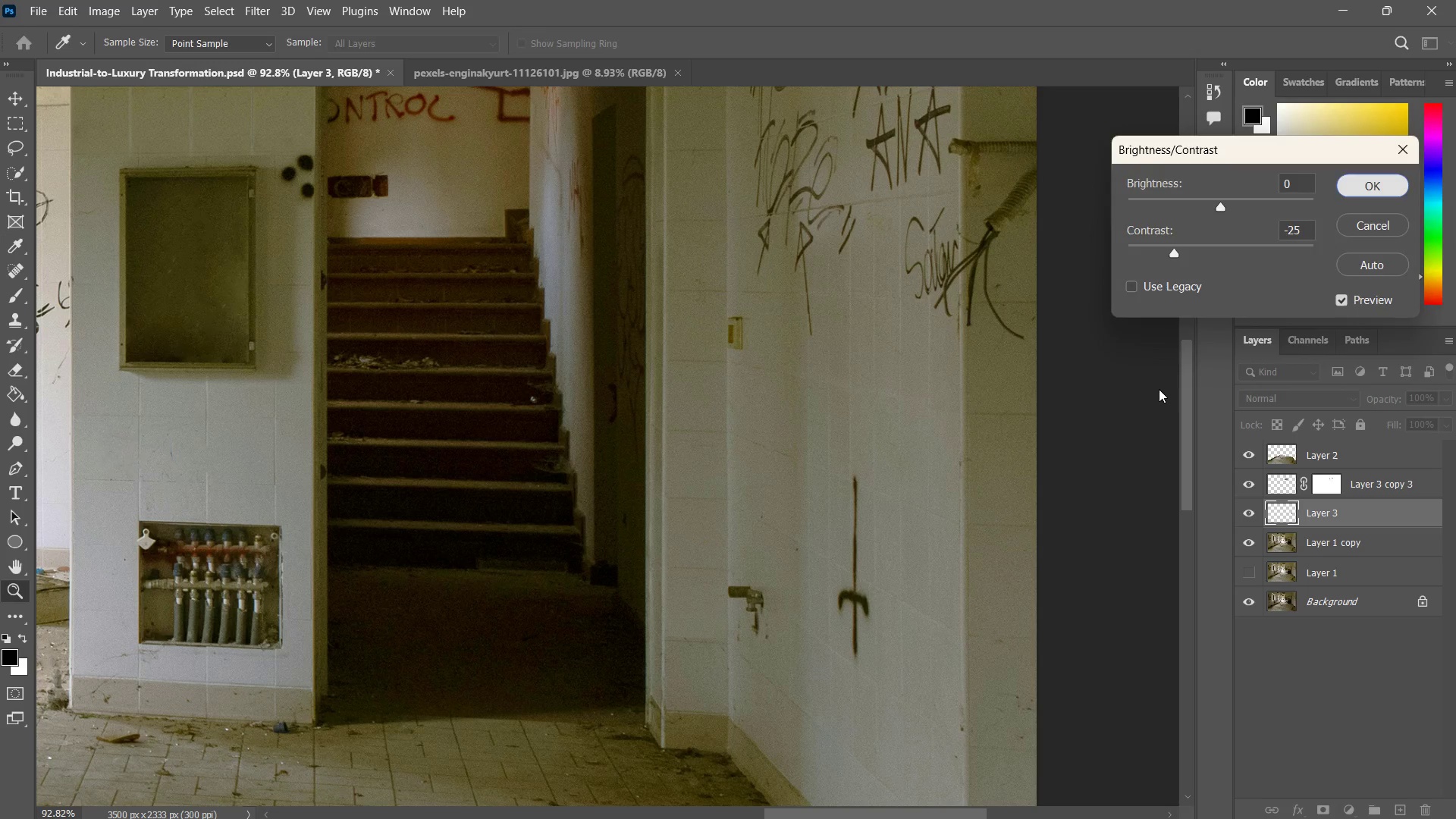 
type(zzz z   )
 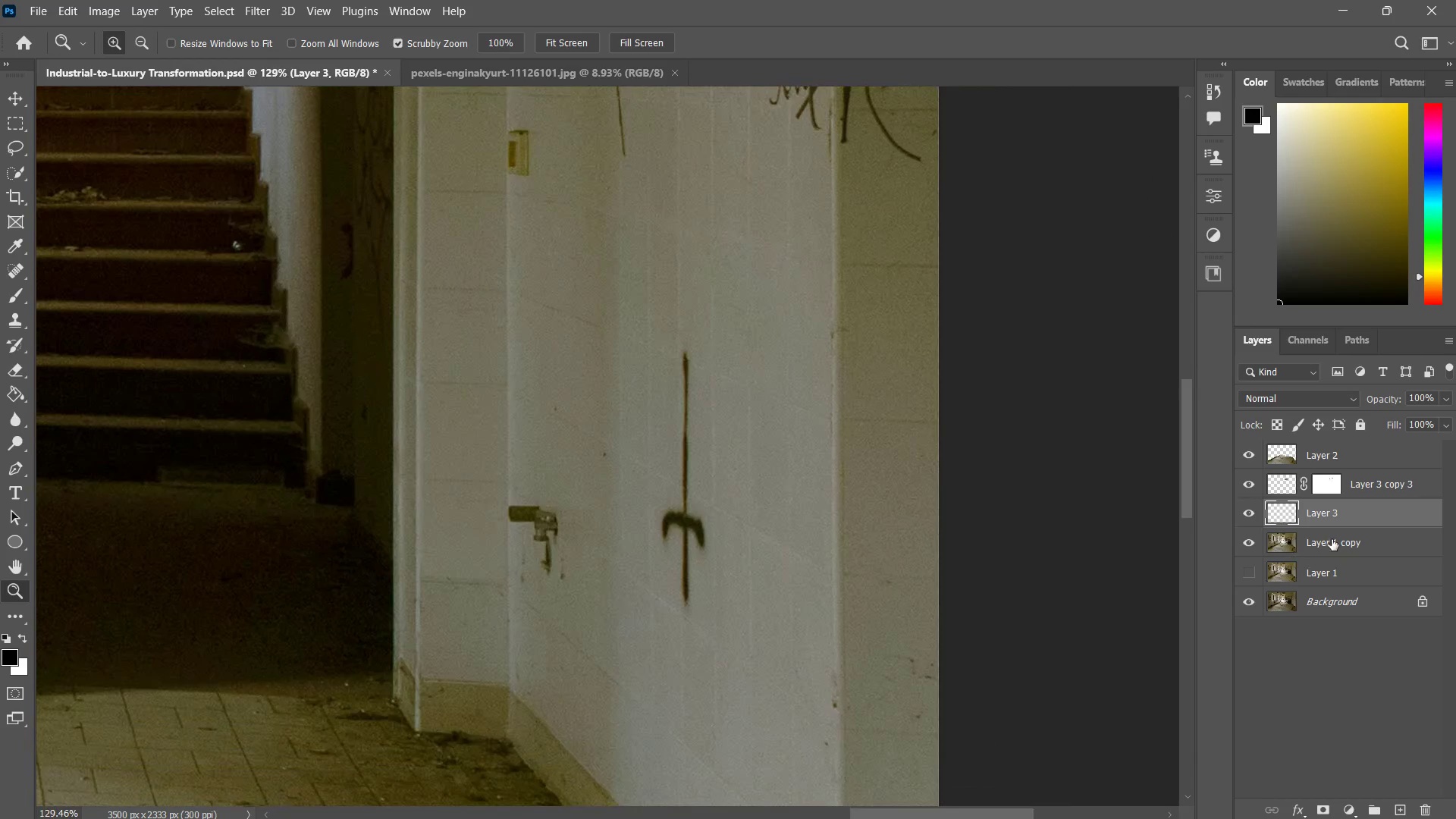 
left_click_drag(start_coordinate=[880, 556], to_coordinate=[914, 499])
 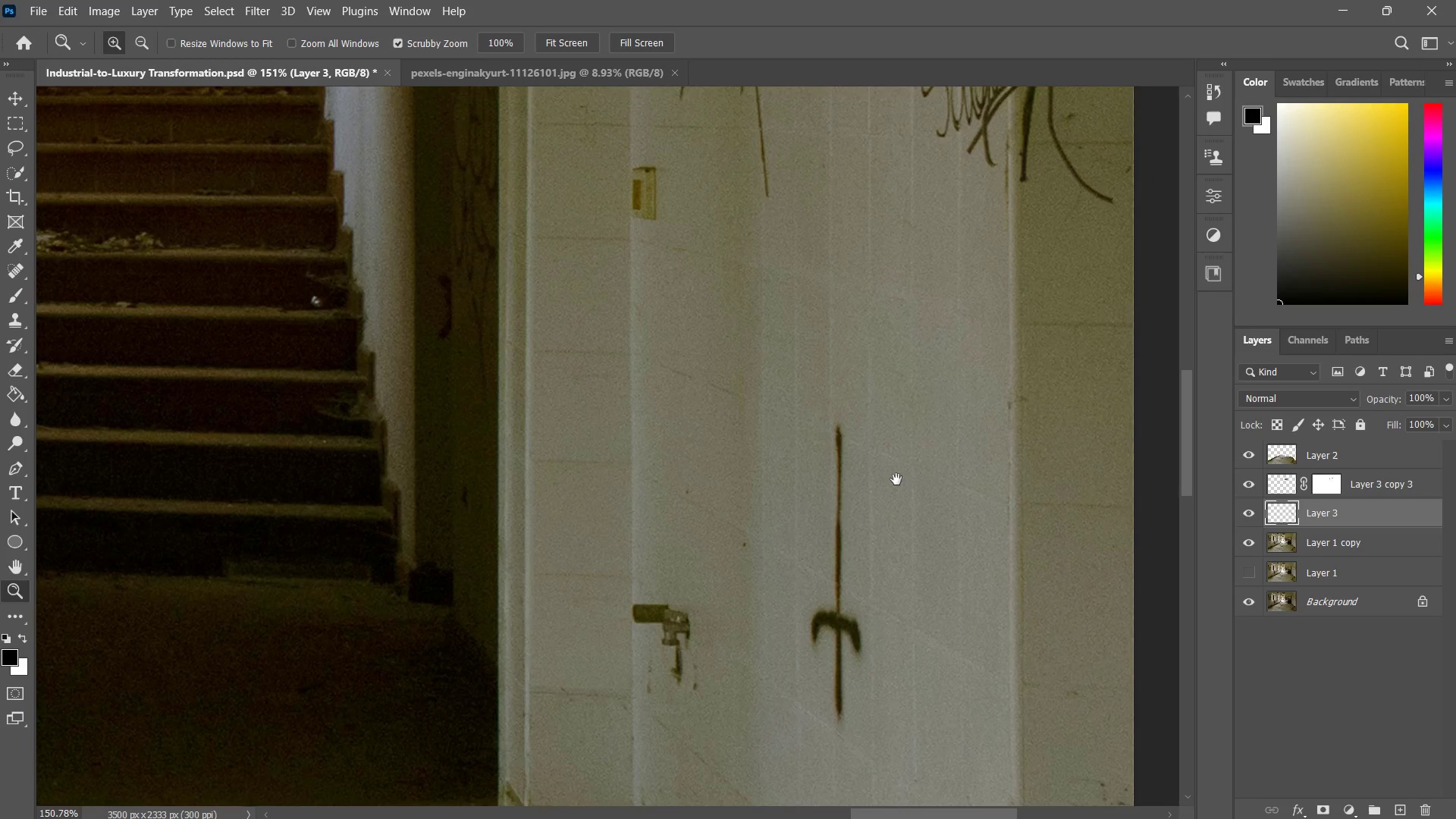 
left_click_drag(start_coordinate=[911, 500], to_coordinate=[791, 360])
 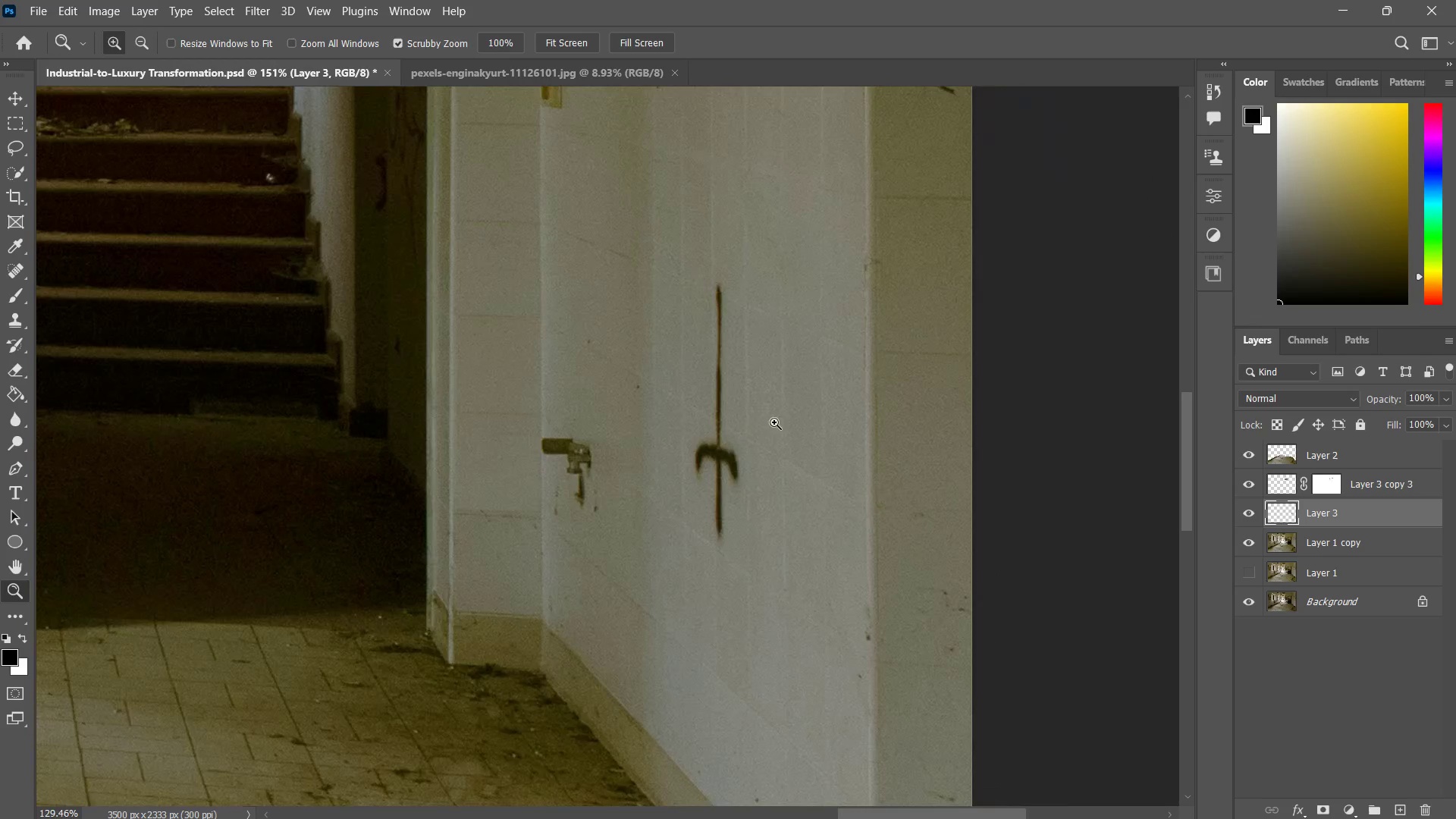 
left_click_drag(start_coordinate=[791, 360], to_coordinate=[774, 433])
 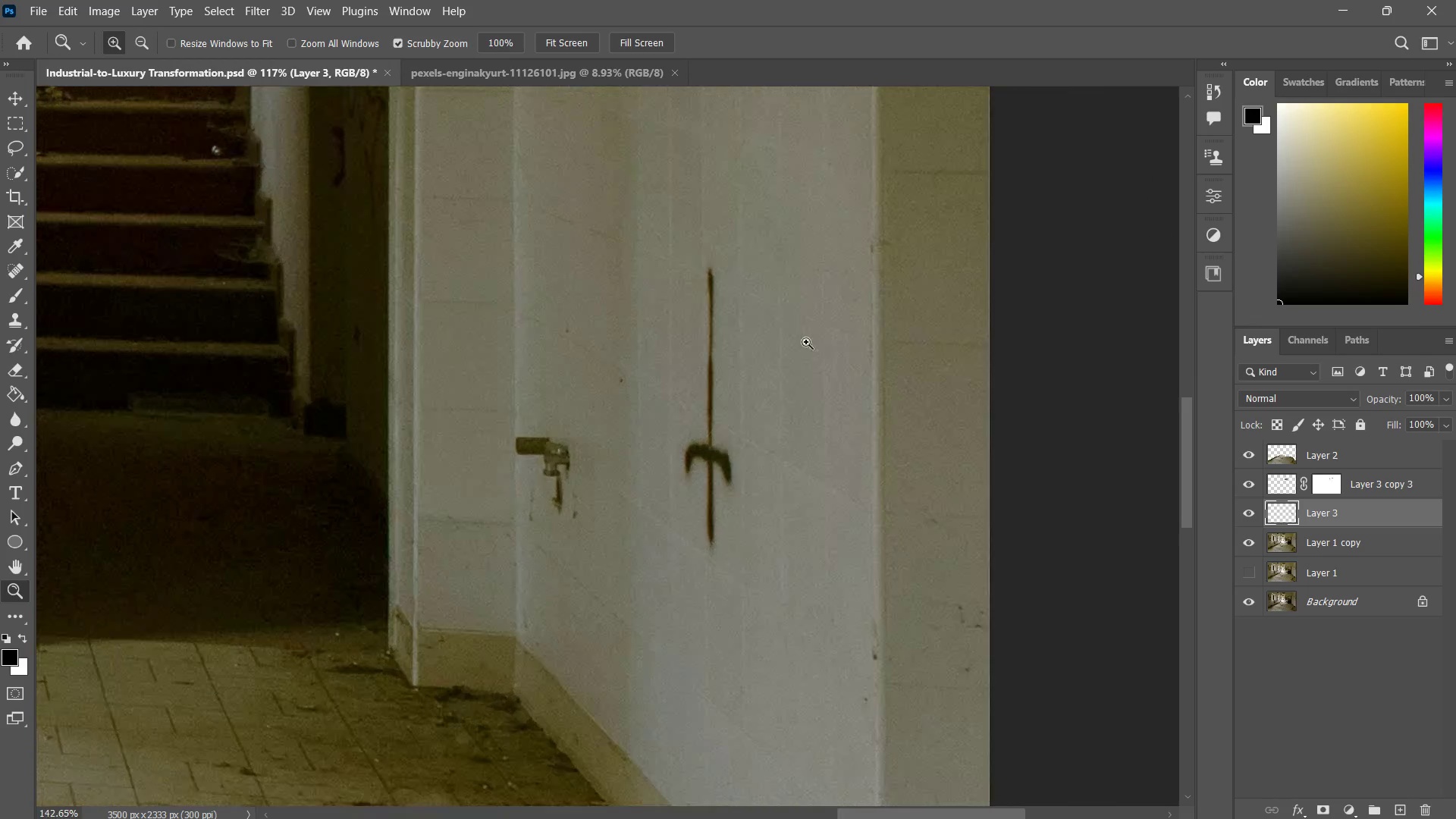 
left_click_drag(start_coordinate=[795, 403], to_coordinate=[809, 340])
 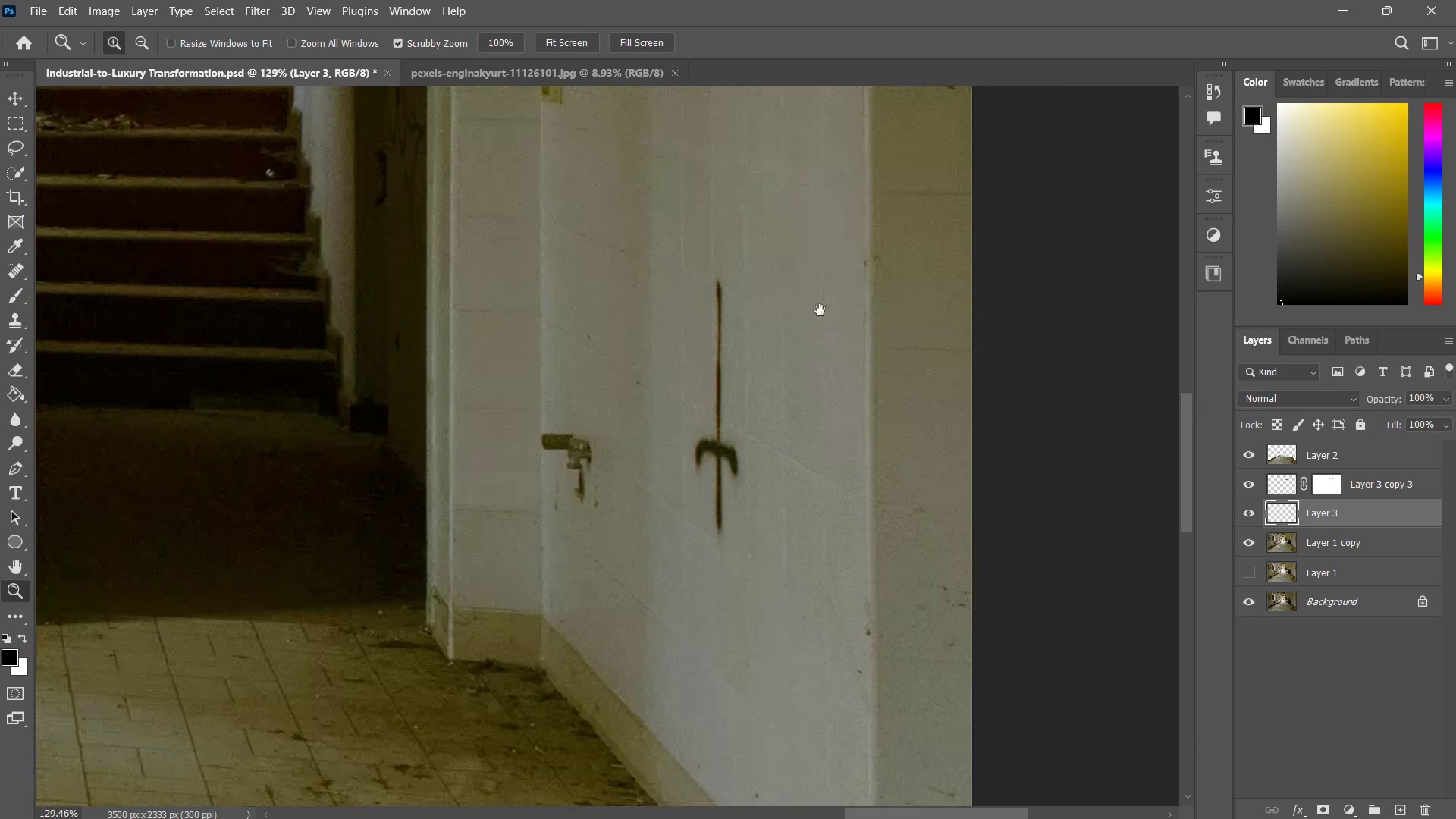 
left_click_drag(start_coordinate=[820, 310], to_coordinate=[782, 379])
 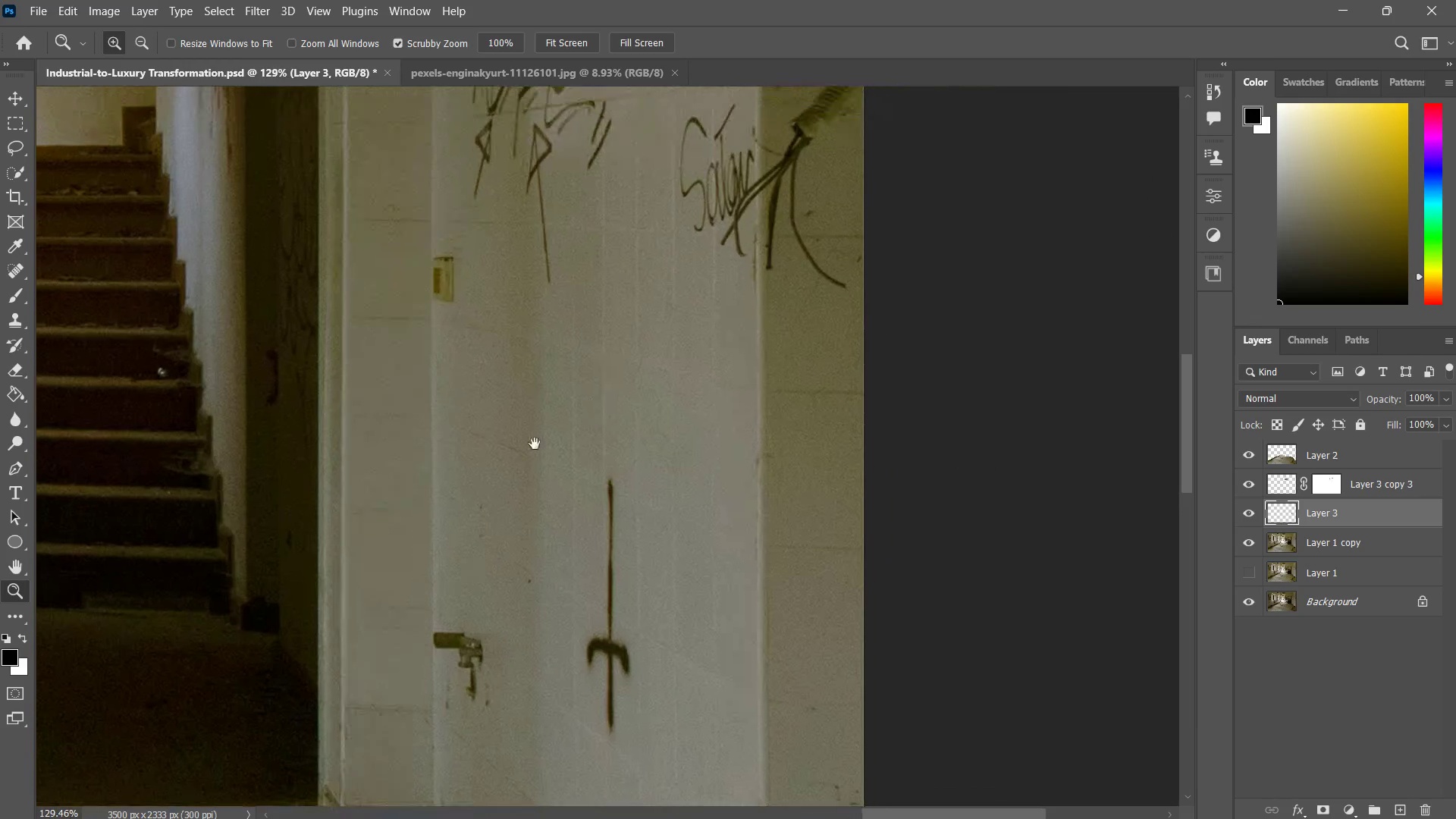 
left_click_drag(start_coordinate=[535, 444], to_coordinate=[575, 375])
 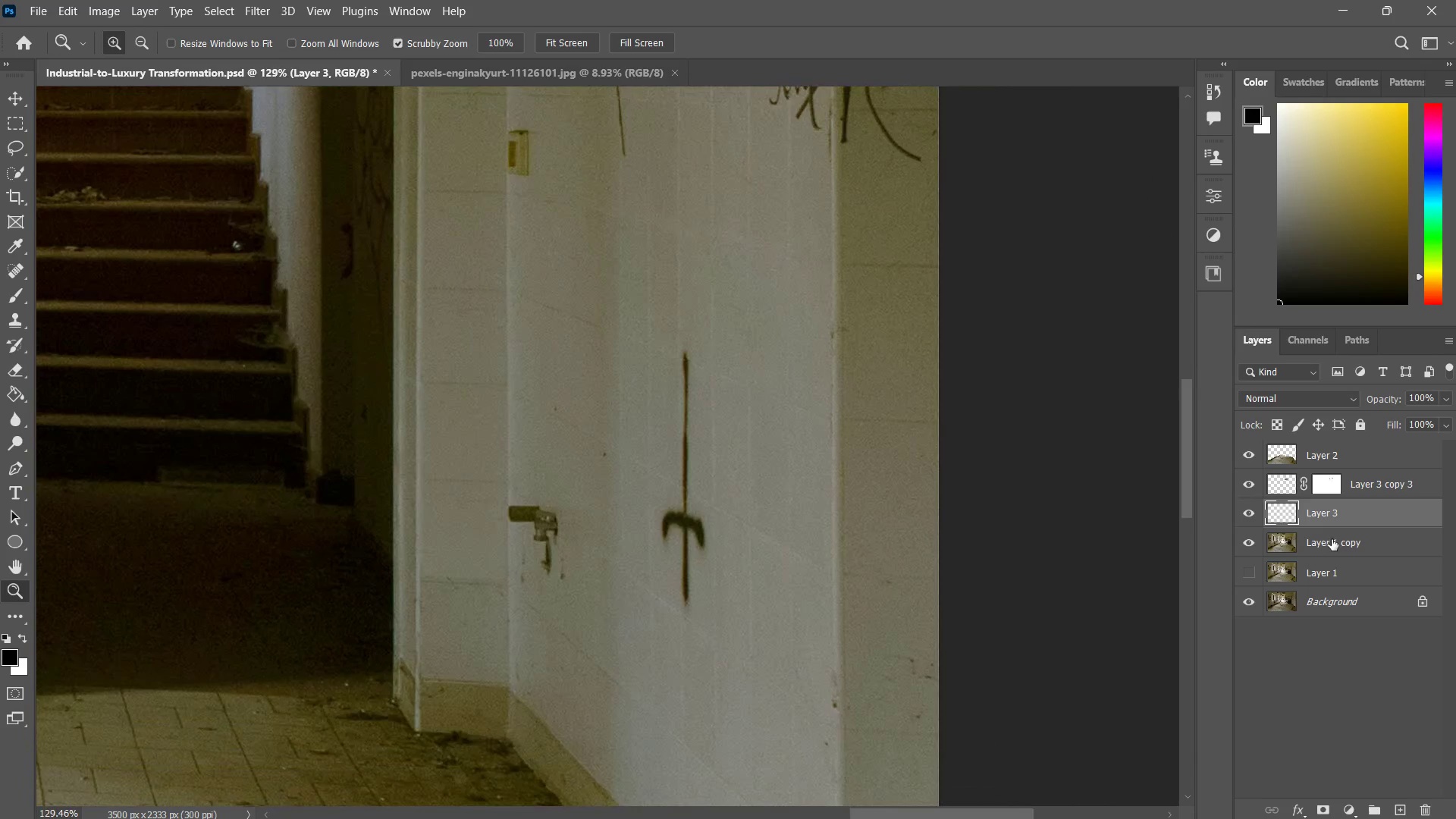 
left_click([1343, 526])
 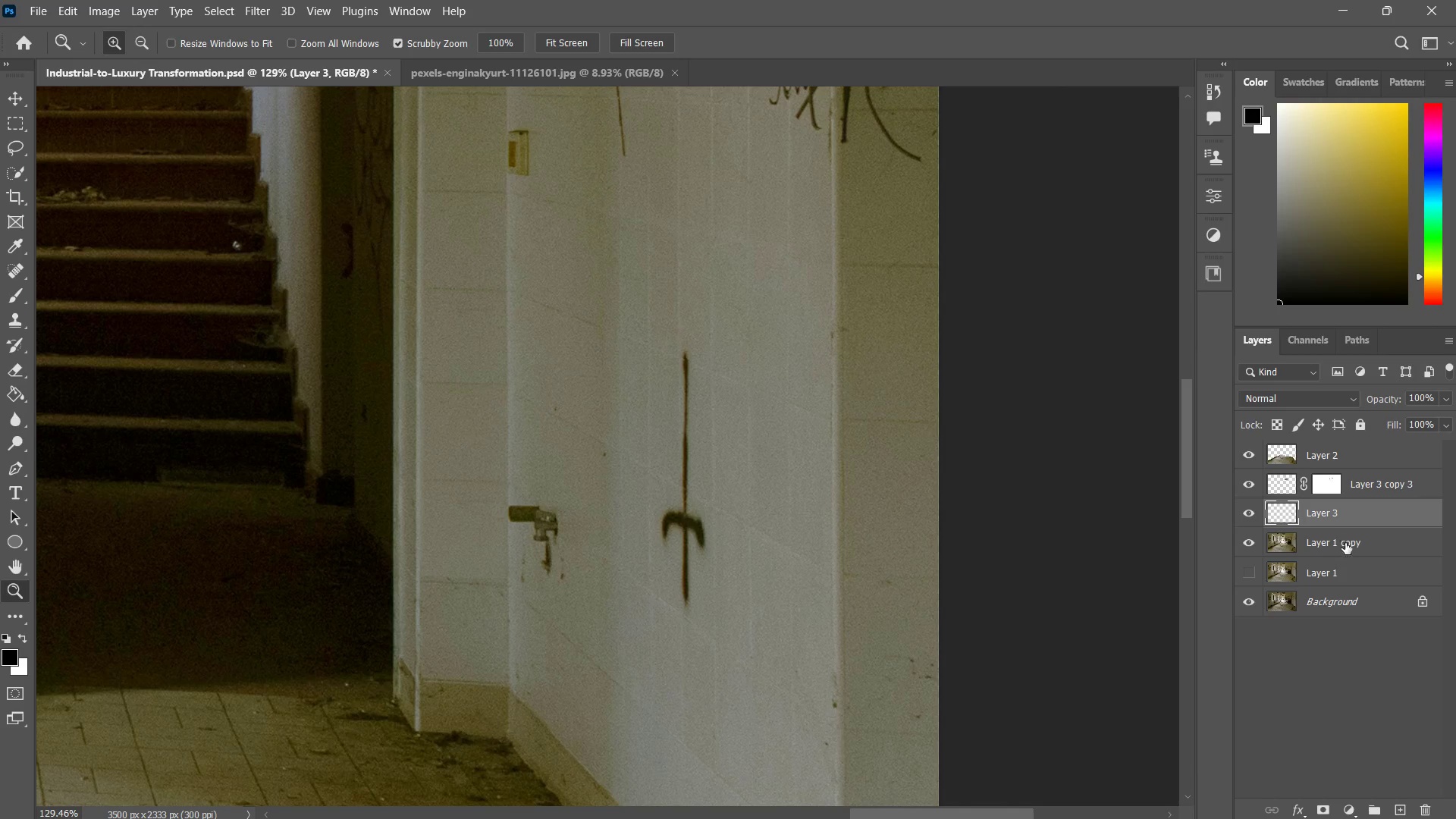 
left_click([1345, 544])
 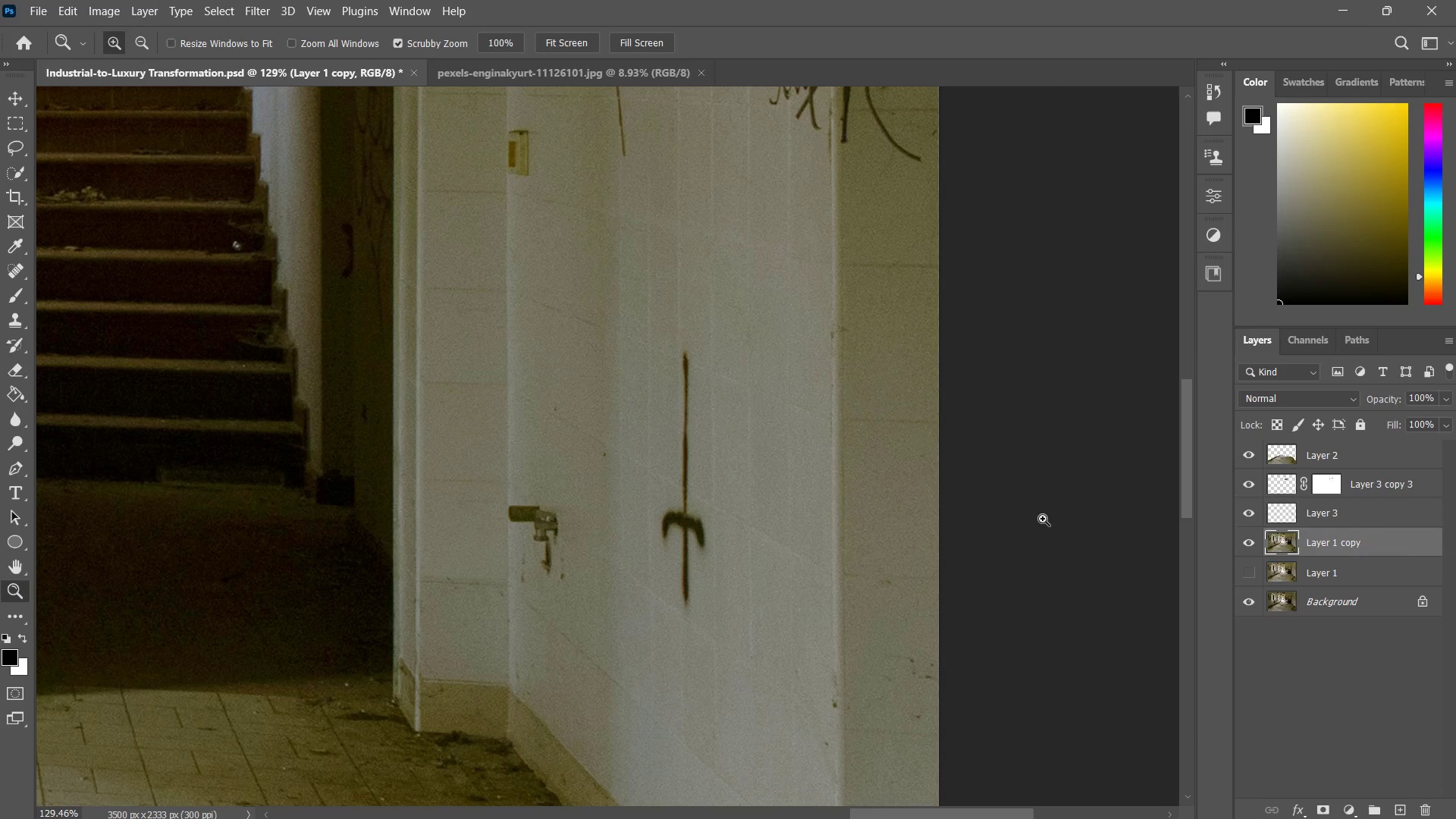 
type(jmp)
 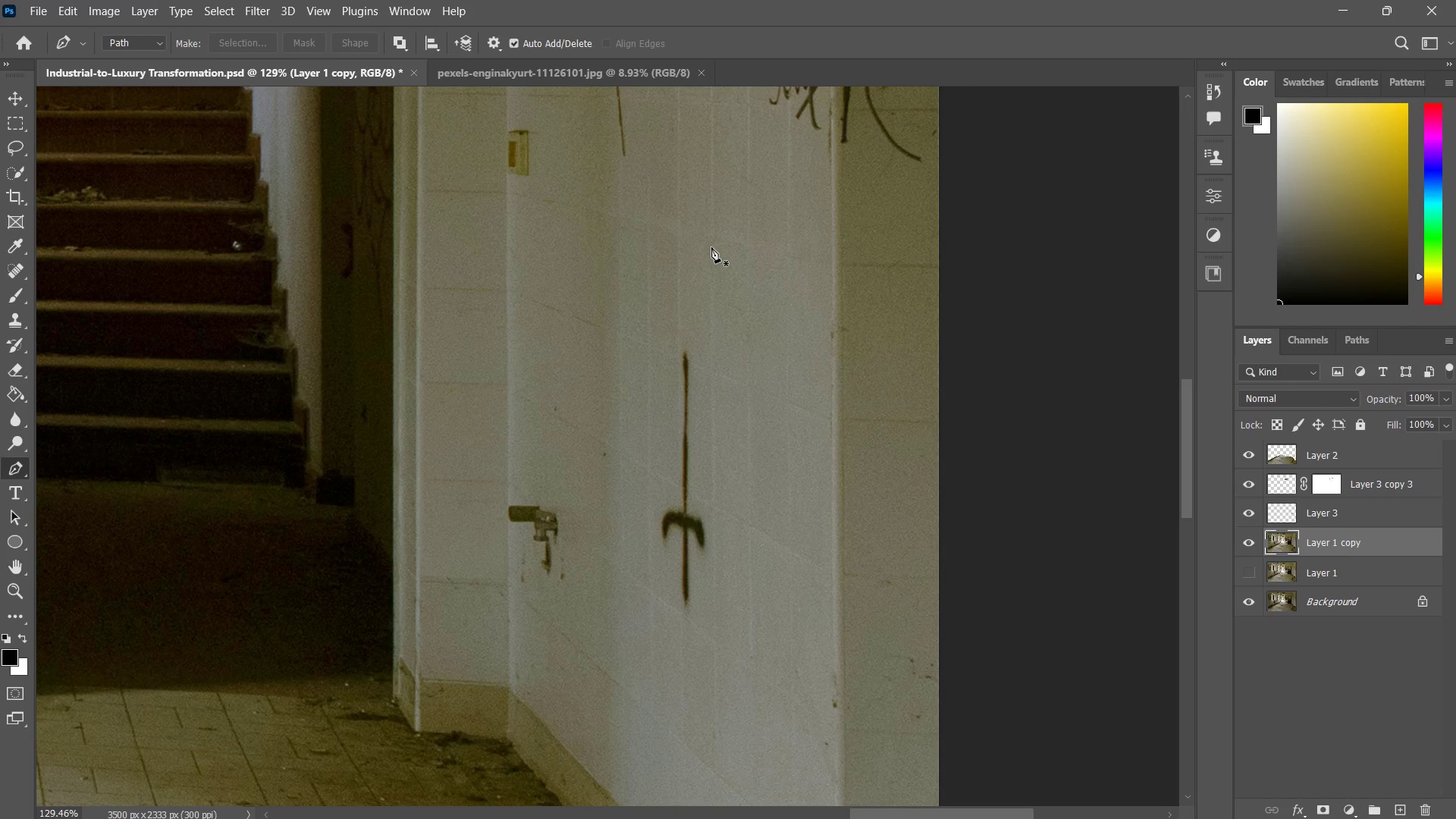 
left_click([711, 247])
 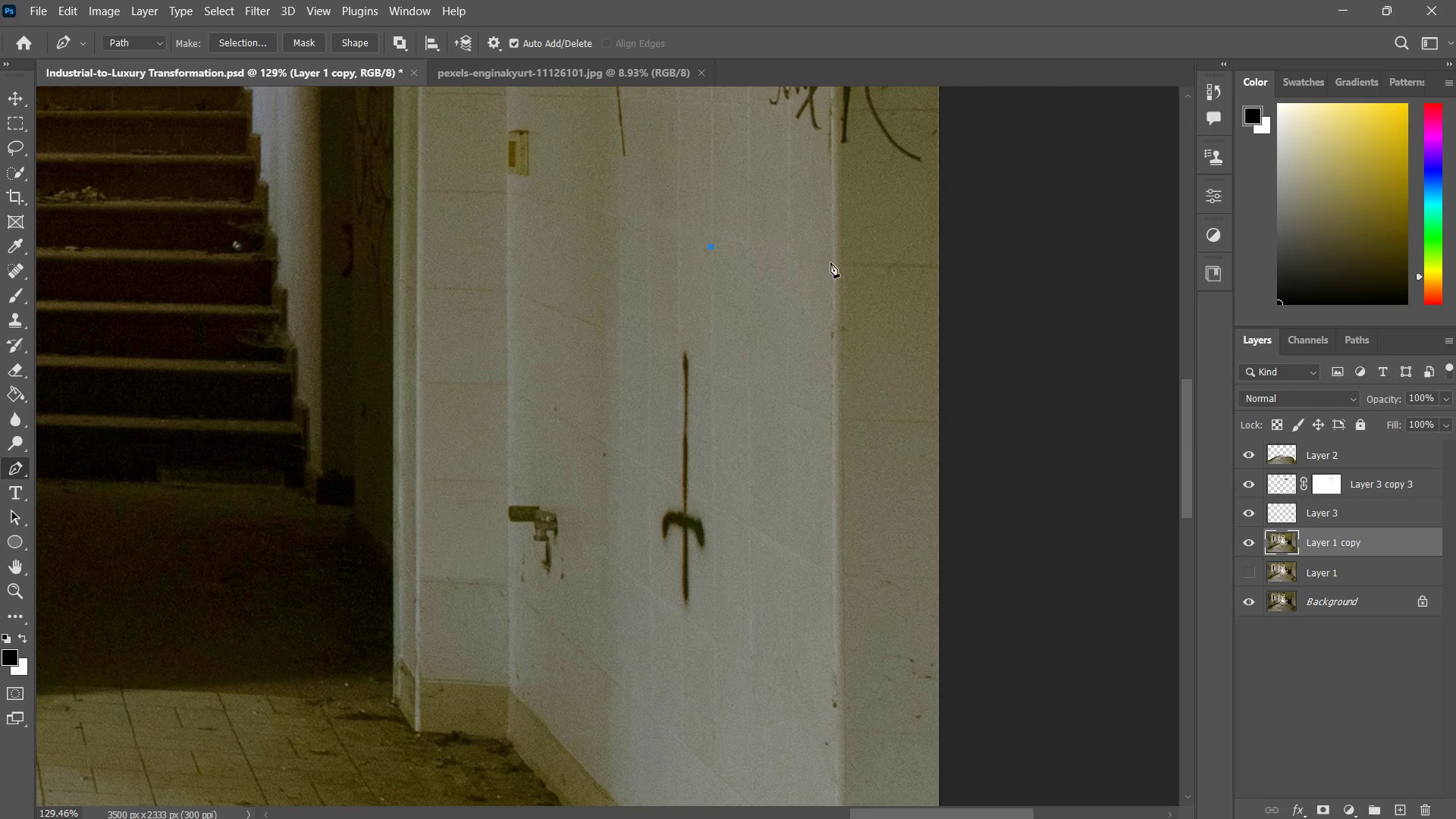 
left_click([832, 262])
 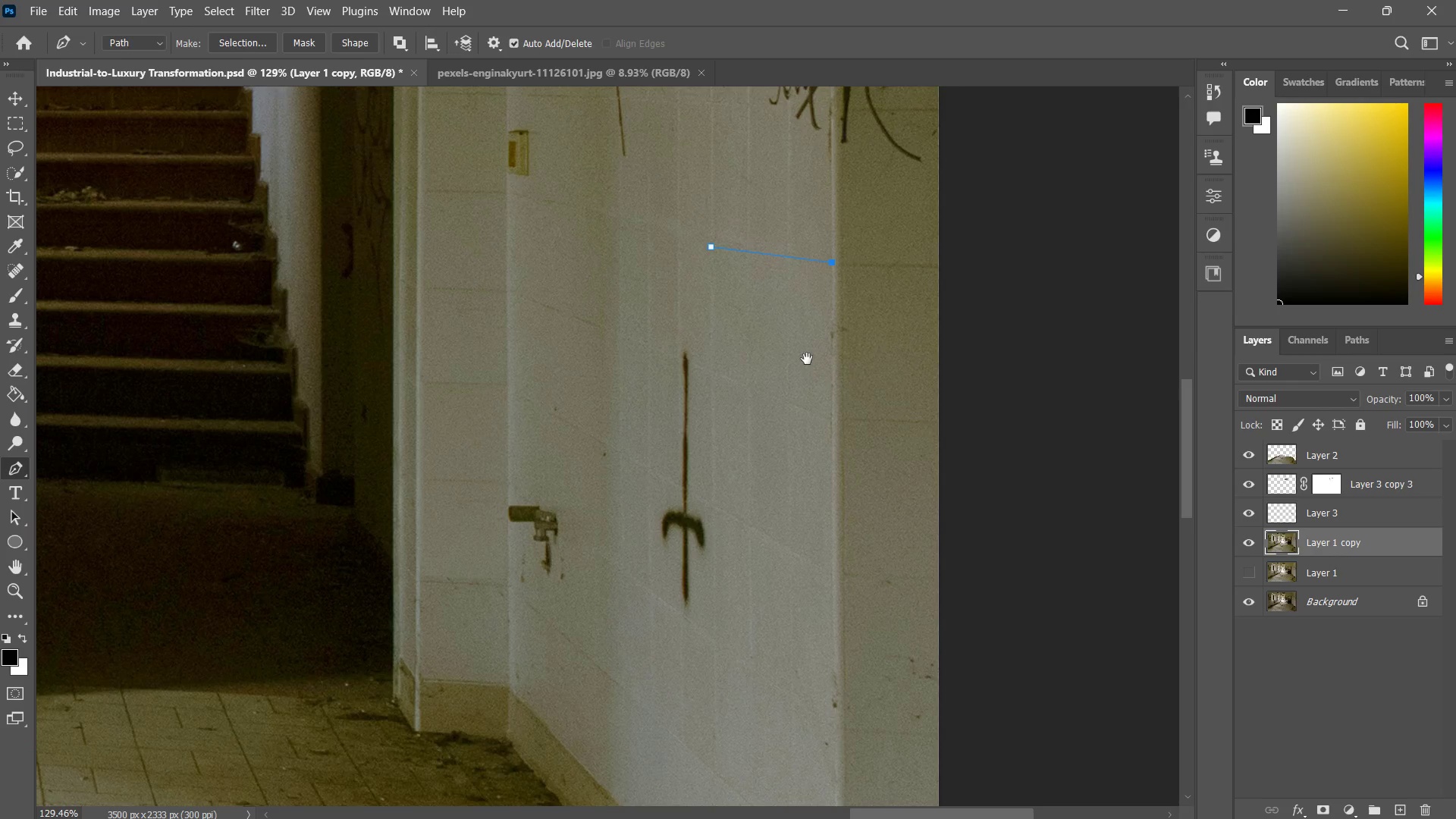 
hold_key(key=Space, duration=0.62)
 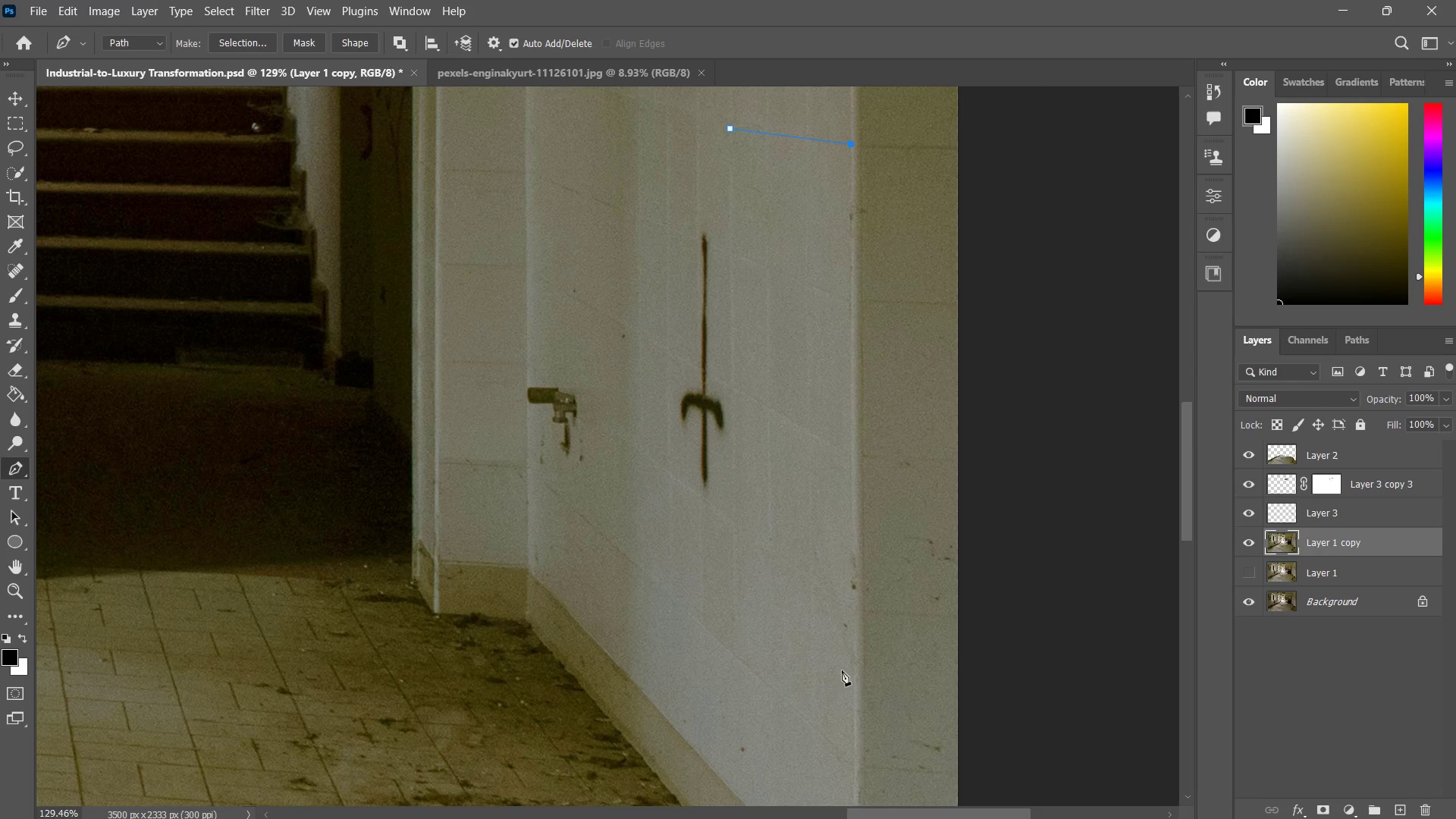 
left_click_drag(start_coordinate=[805, 369], to_coordinate=[824, 250])
 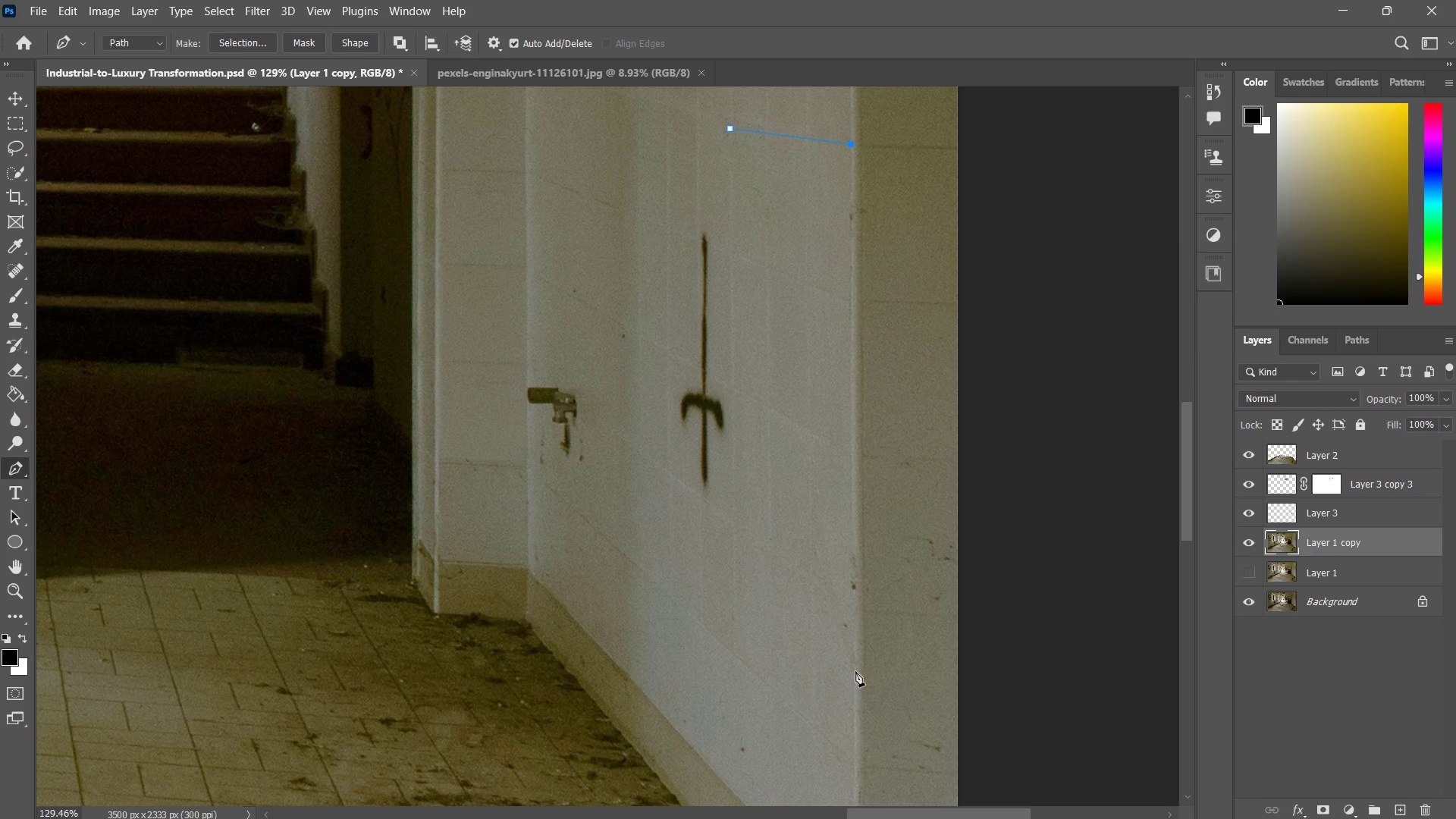 
left_click([855, 672])
 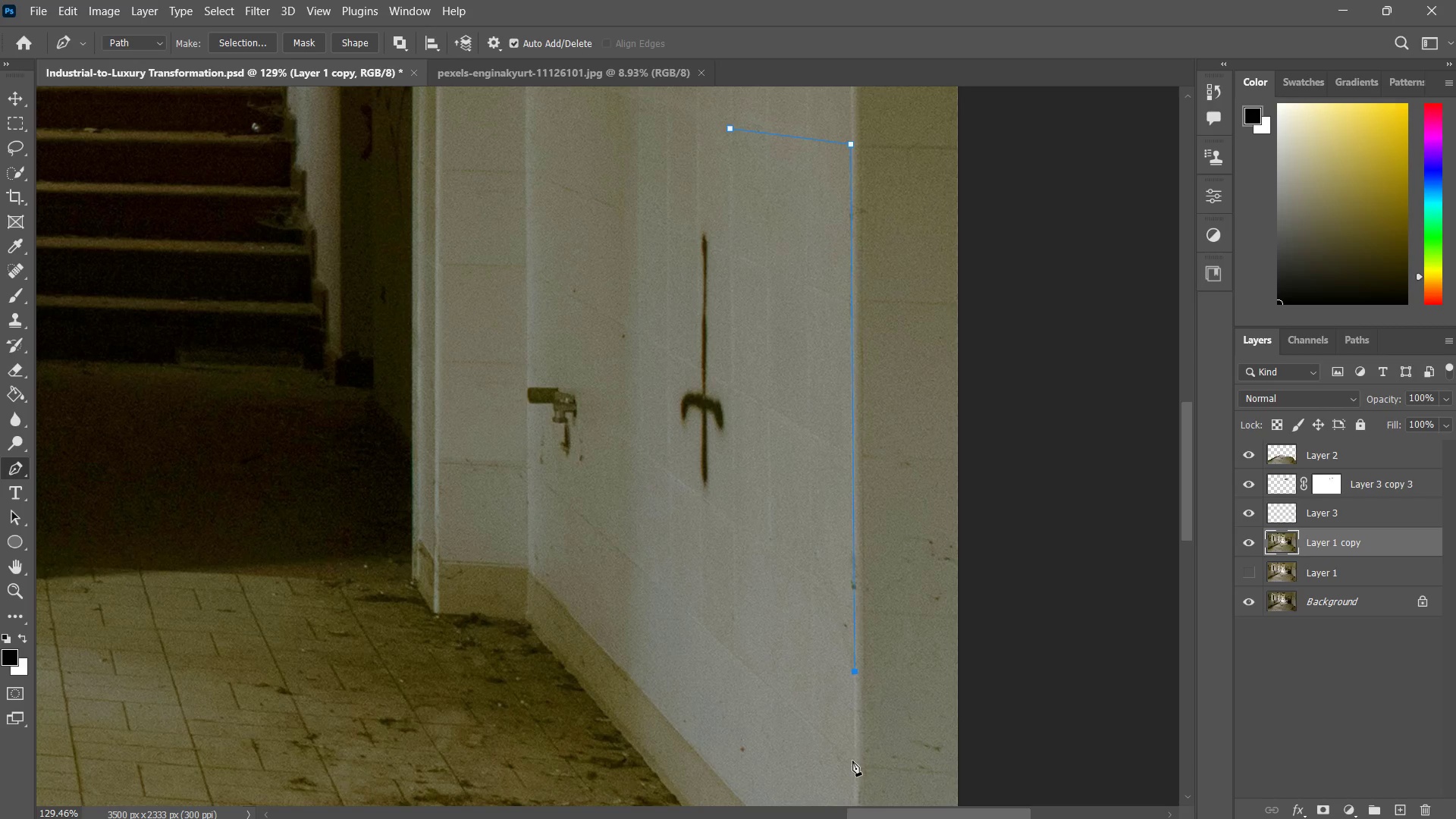 
left_click([852, 761])
 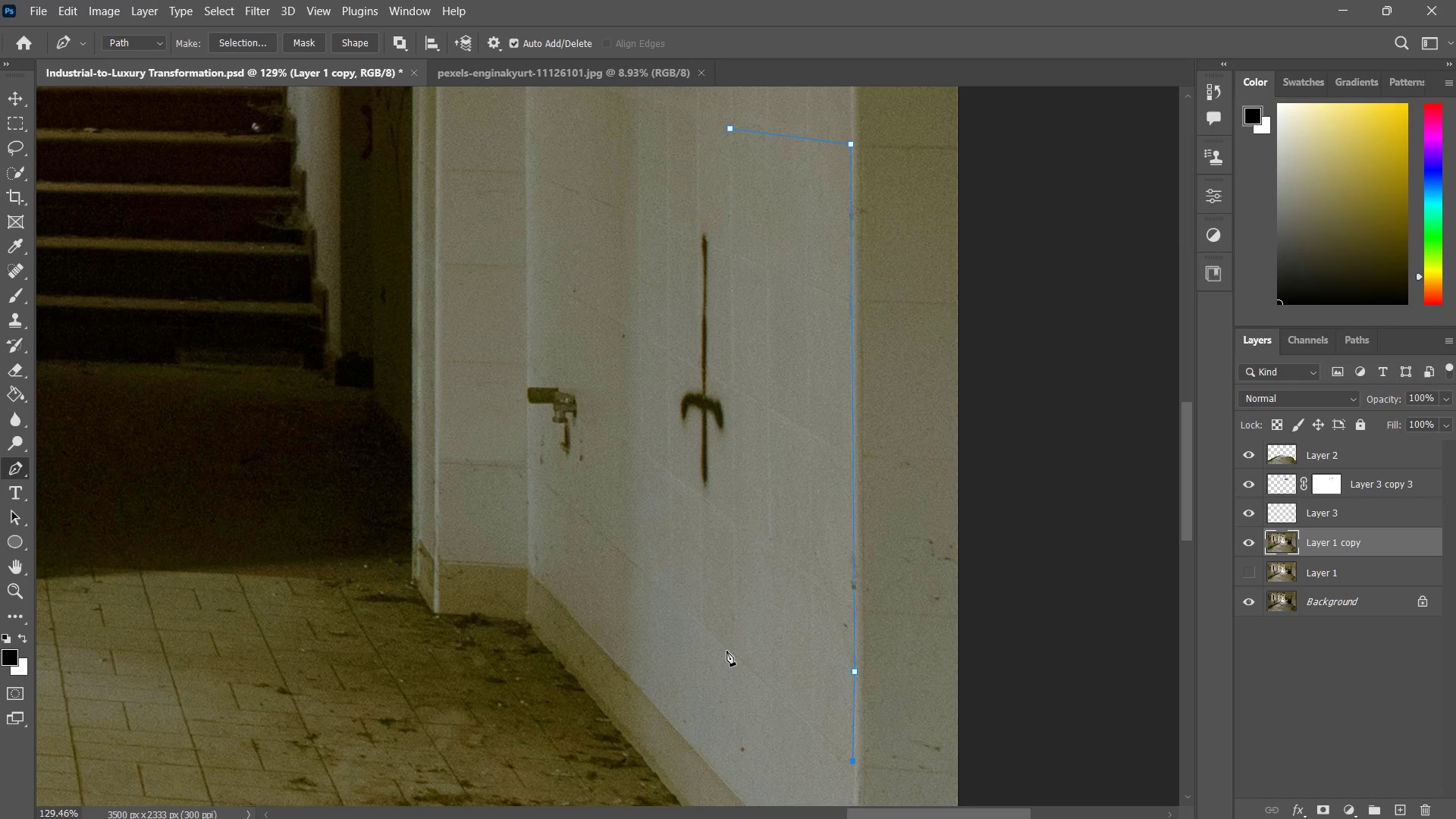 
left_click([726, 651])
 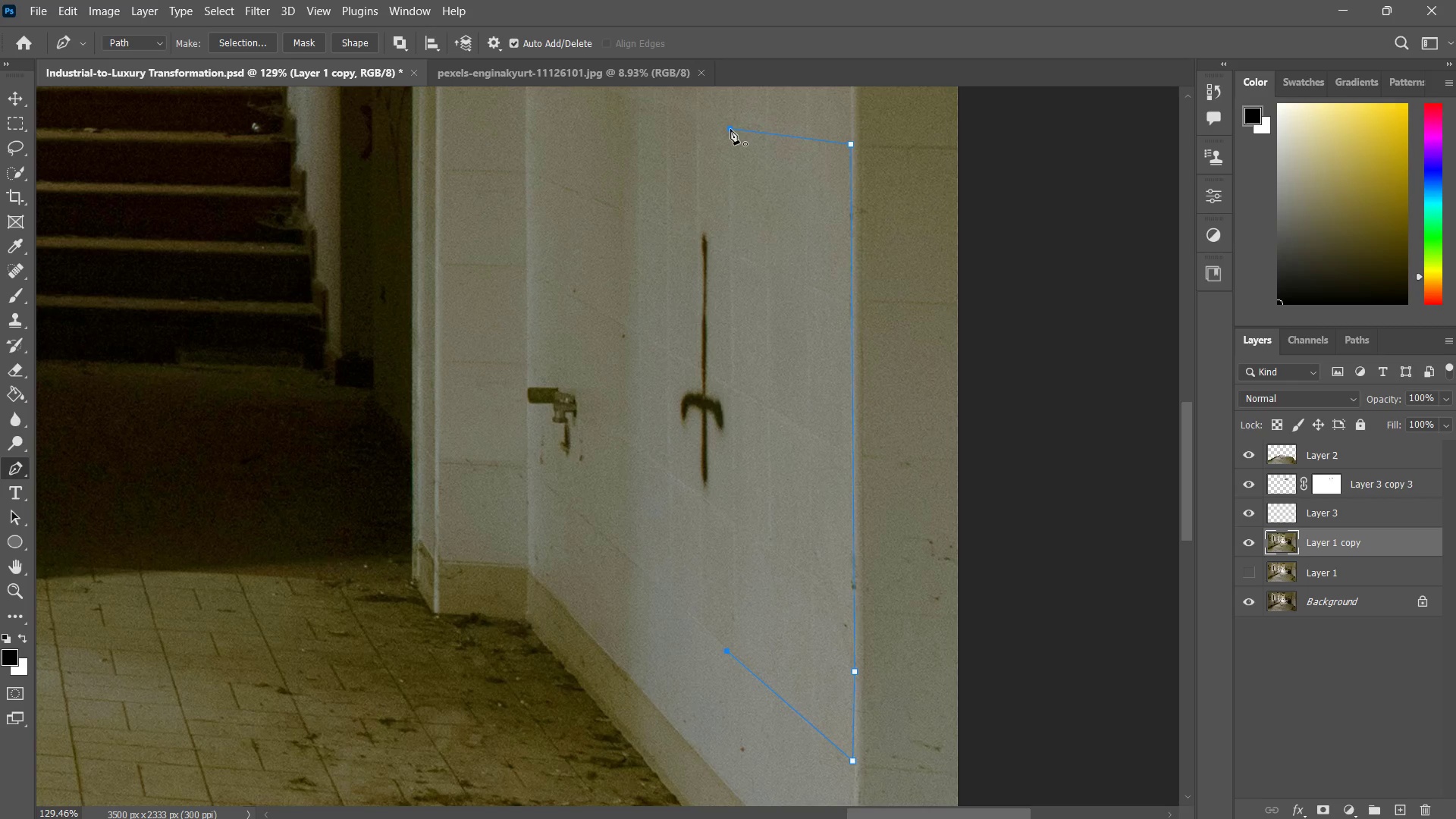 
left_click([730, 128])
 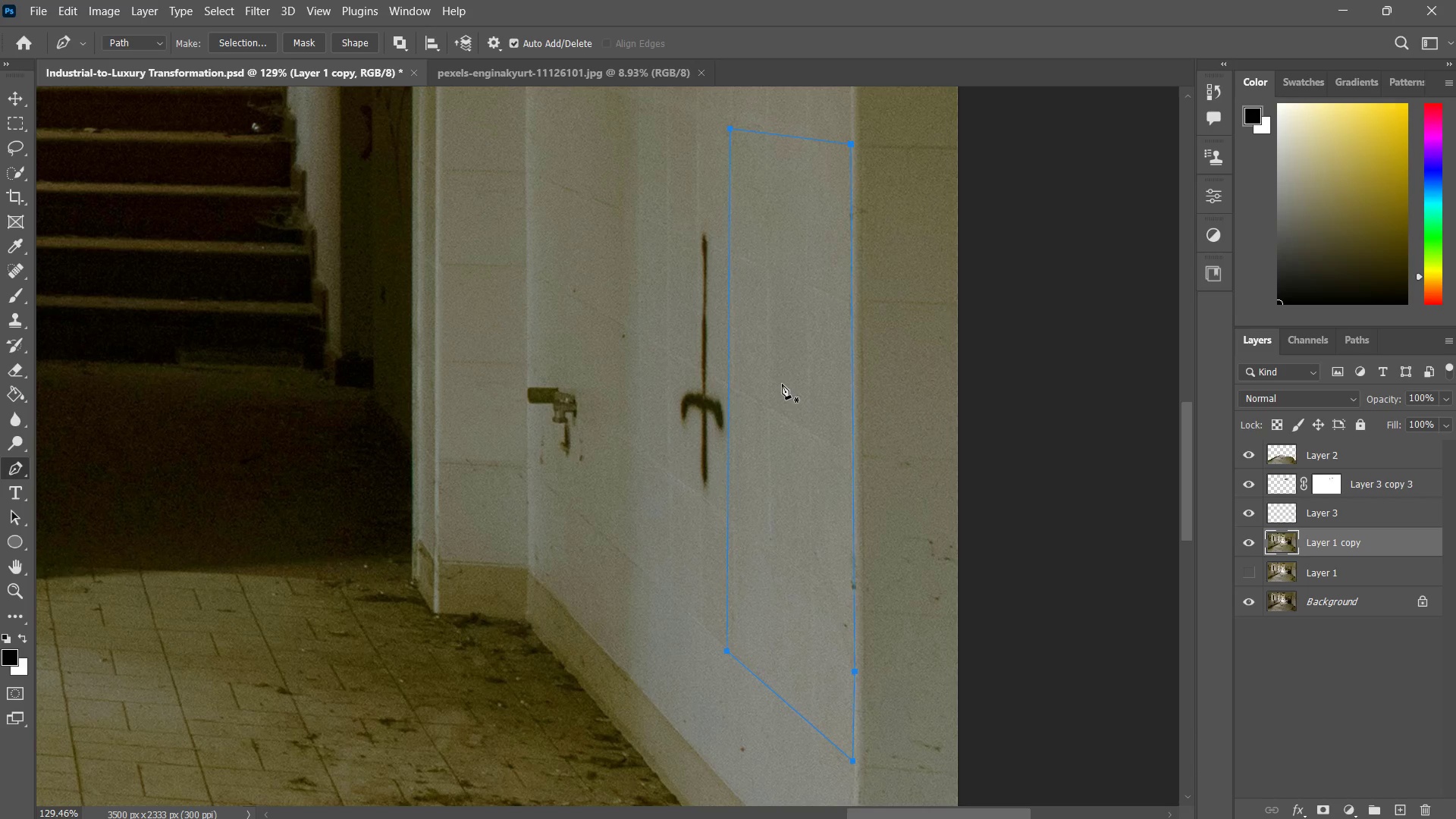 
right_click([784, 403])
 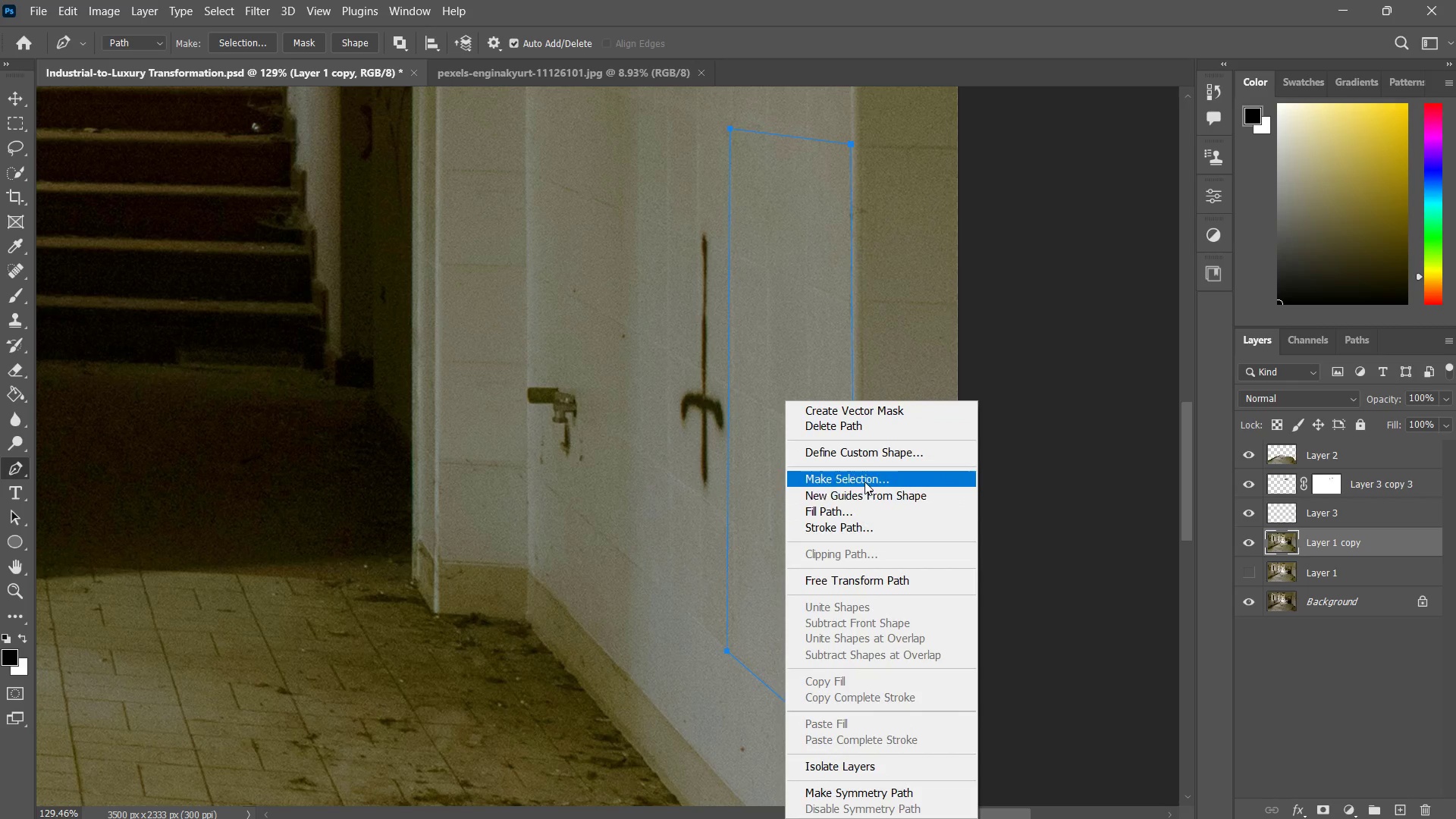 
left_click([865, 479])
 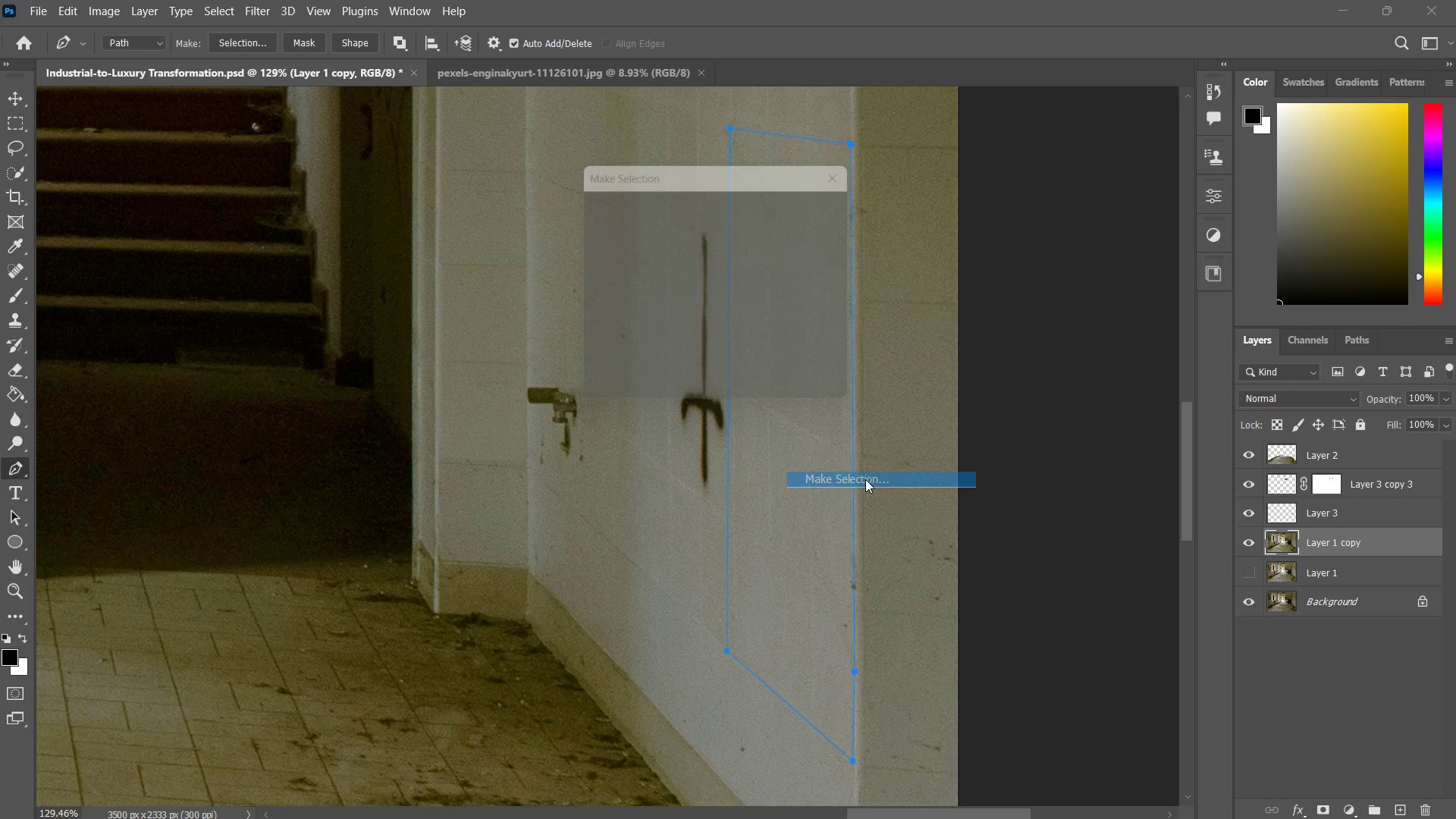 
key(Enter)
 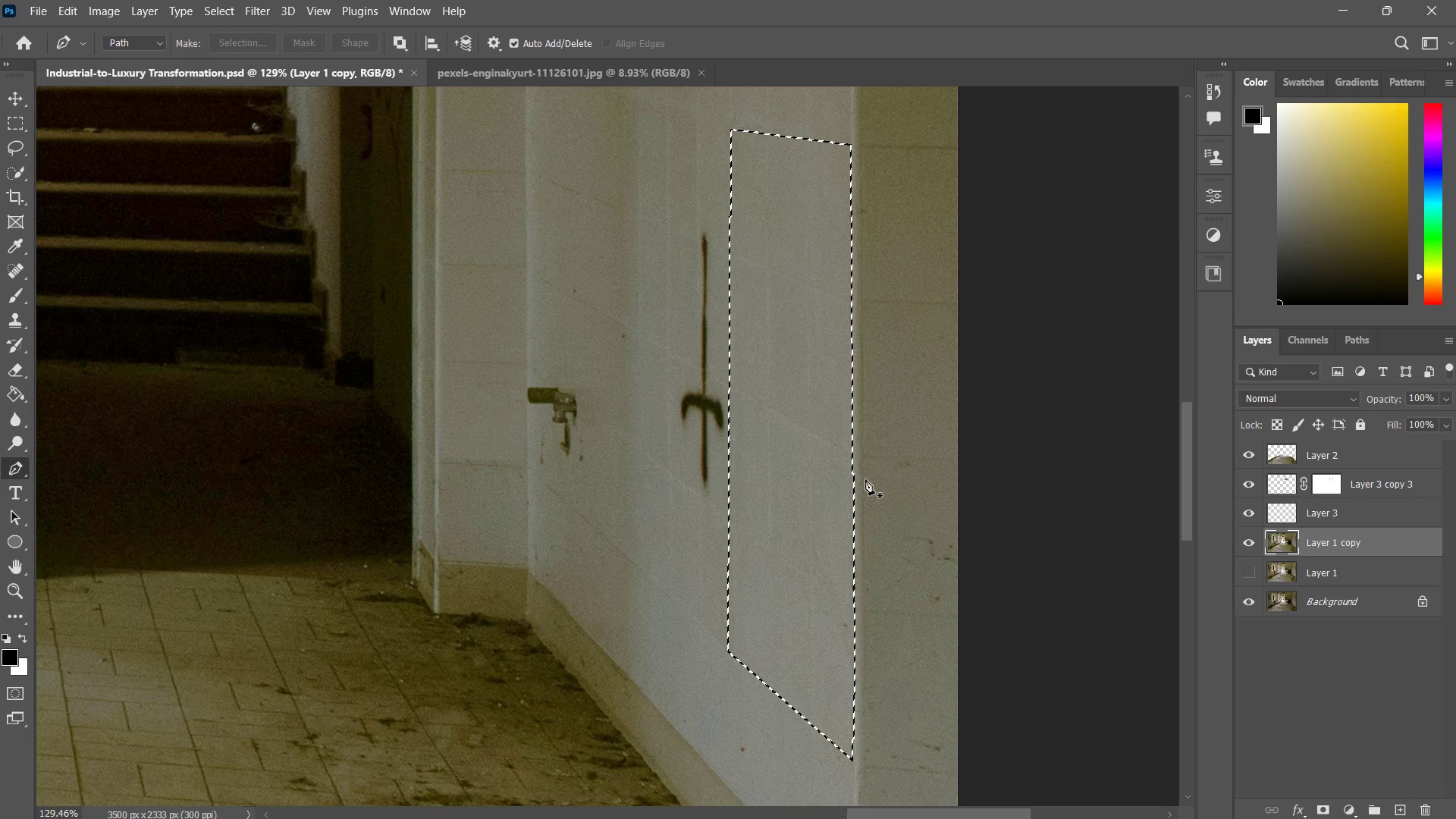 
key(Control+J)
 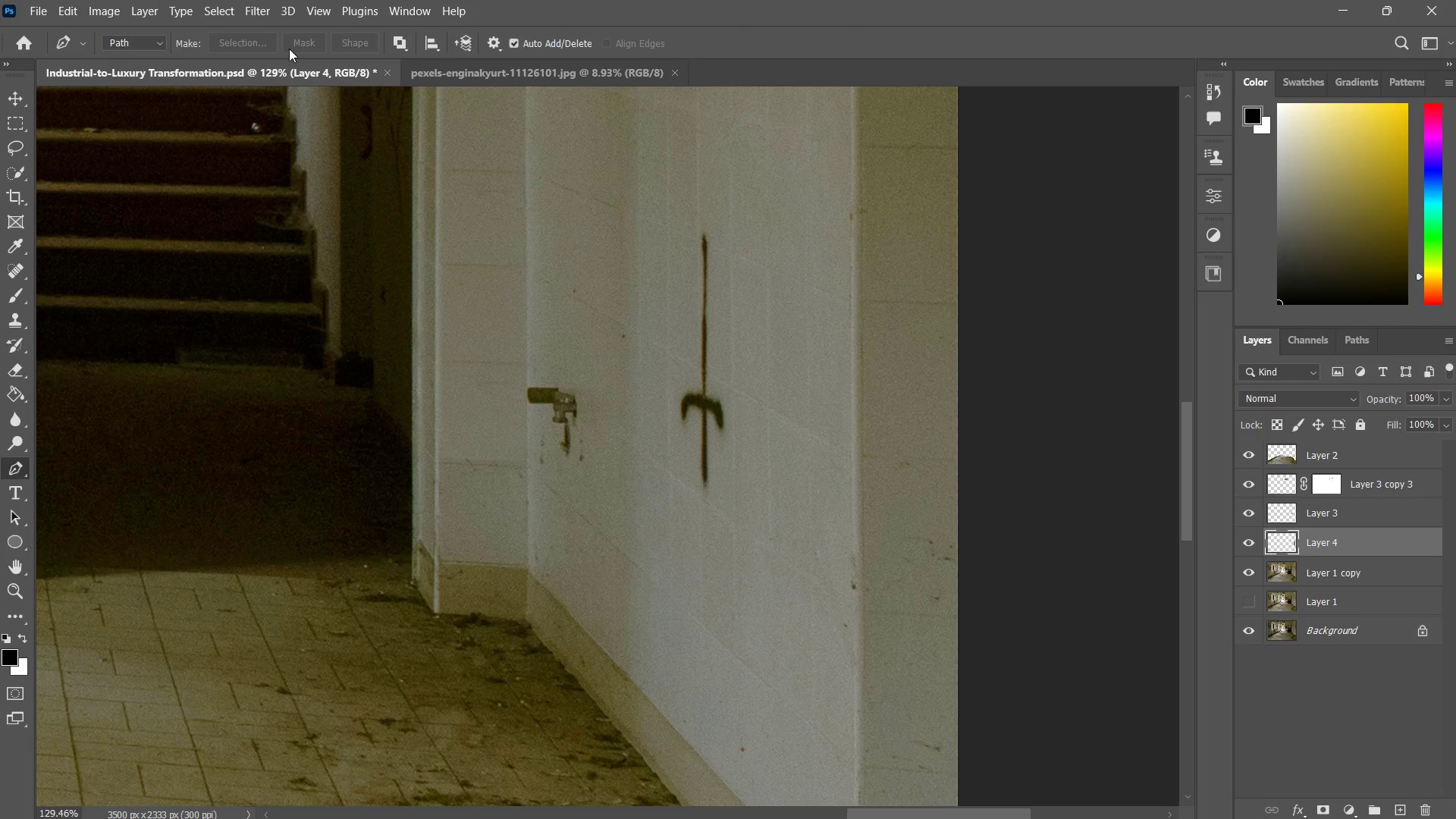 
type(vv)
 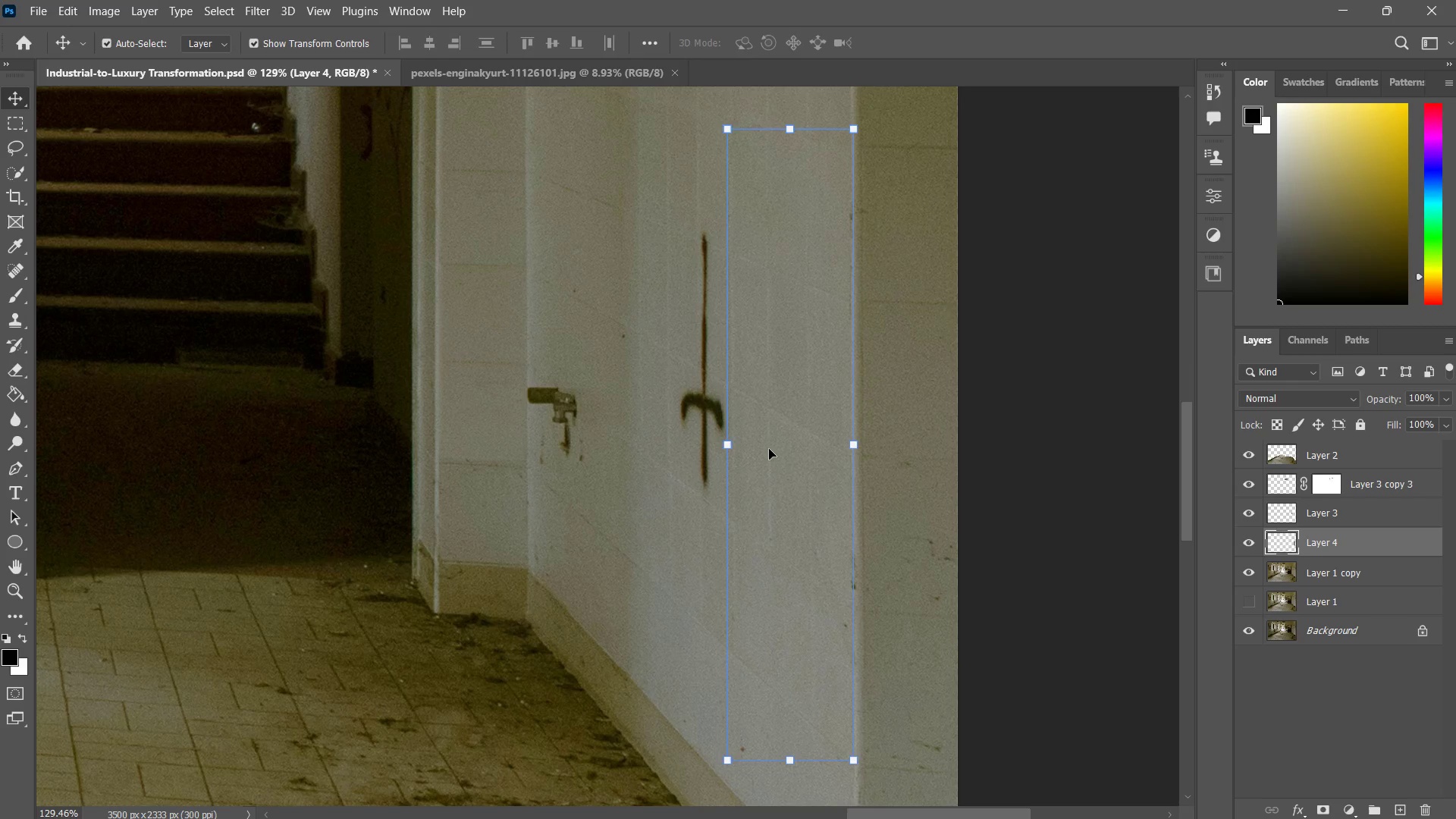 
left_click_drag(start_coordinate=[774, 450], to_coordinate=[688, 402])
 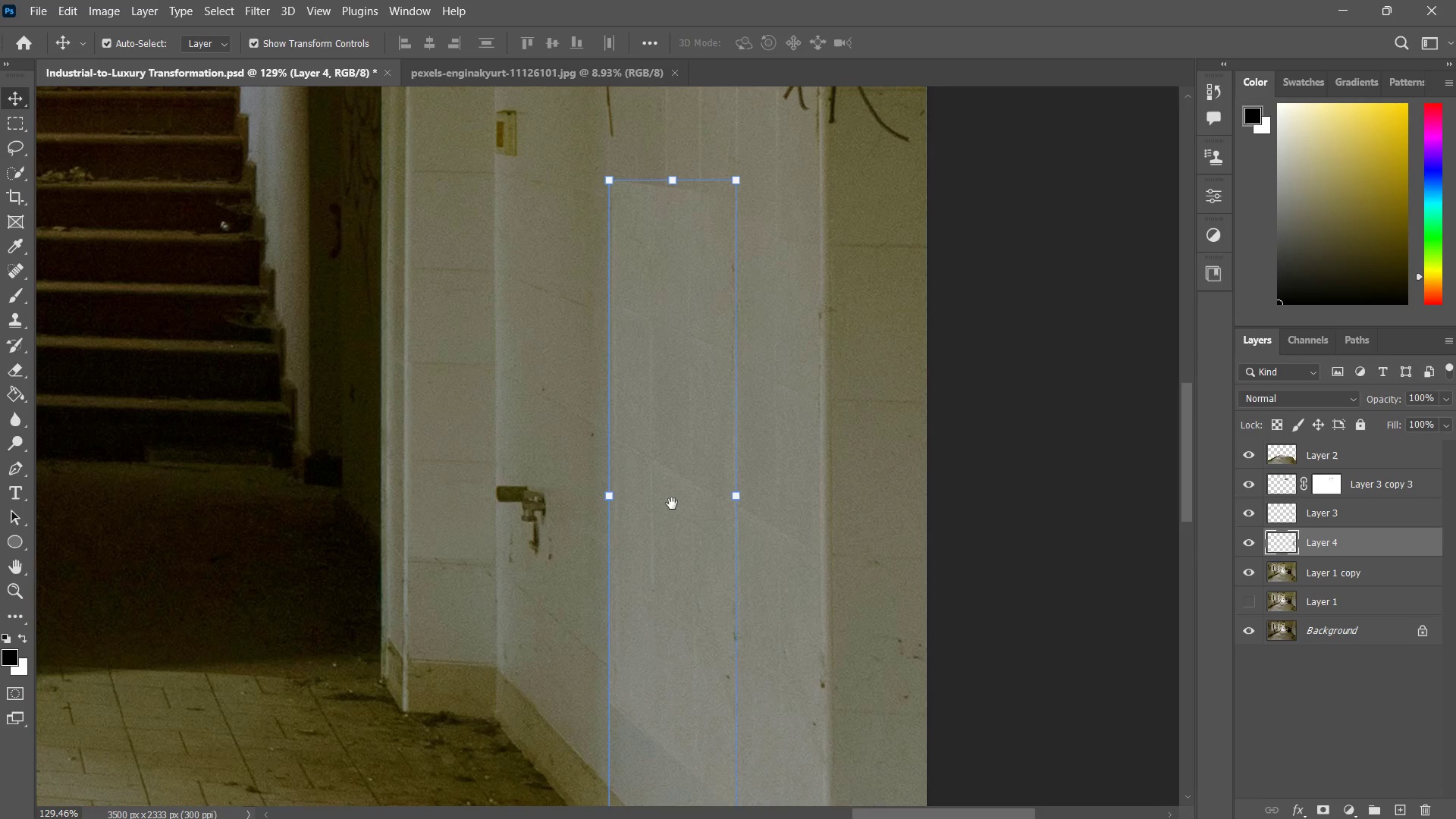 
hold_key(key=ShiftLeft, duration=1.39)
 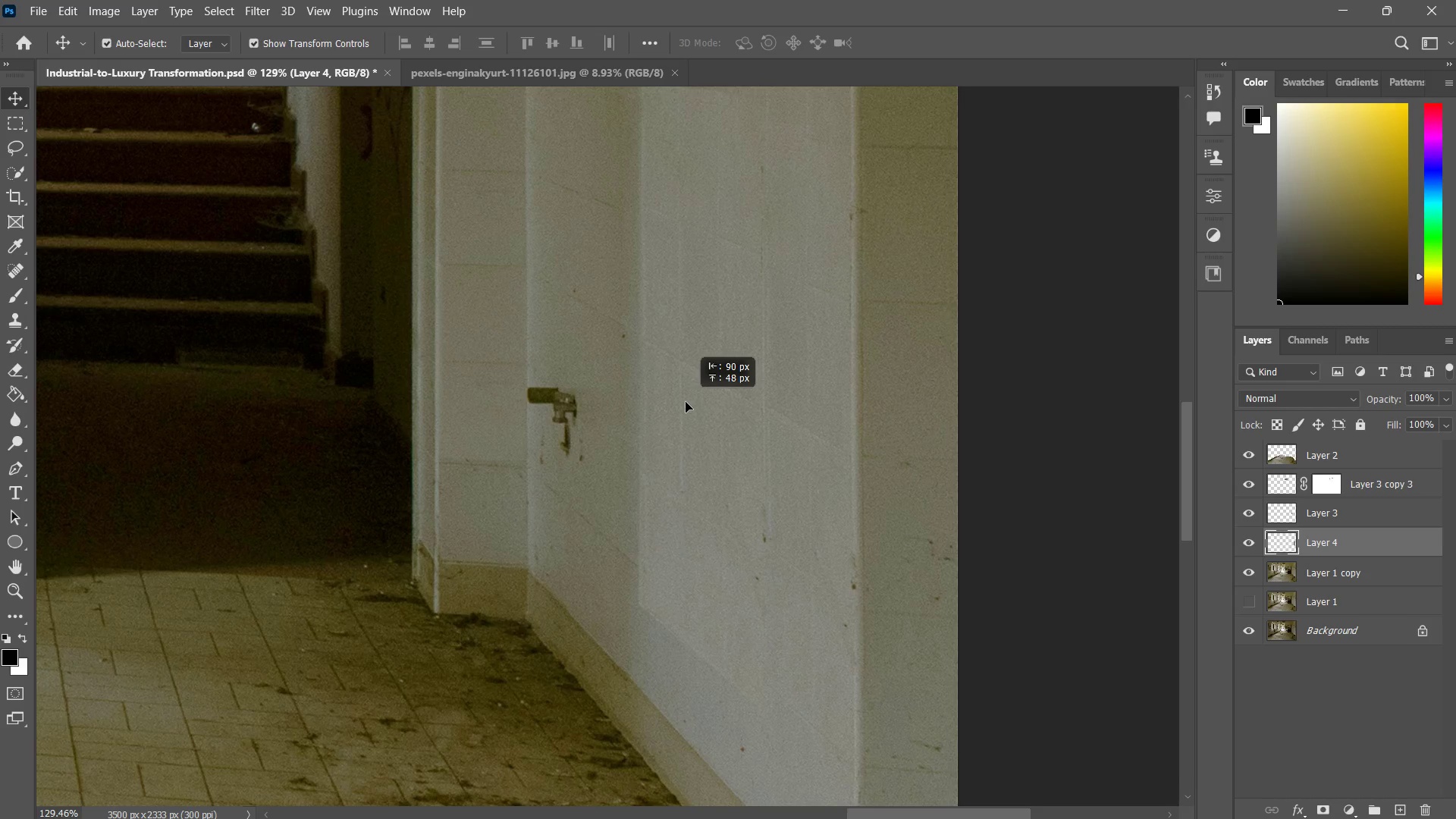 
hold_key(key=Space, duration=0.95)
 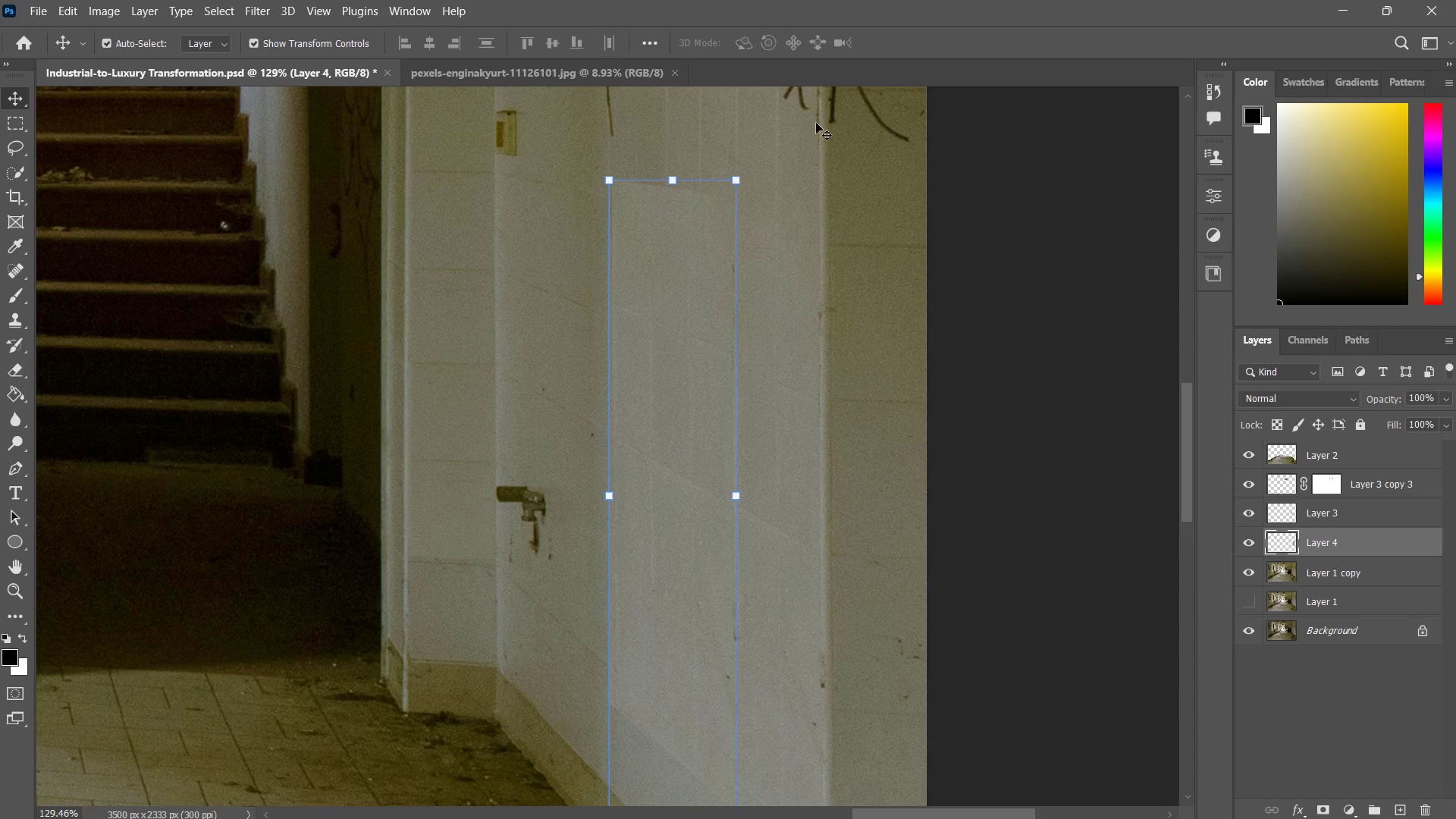 
left_click_drag(start_coordinate=[703, 405], to_coordinate=[672, 504])
 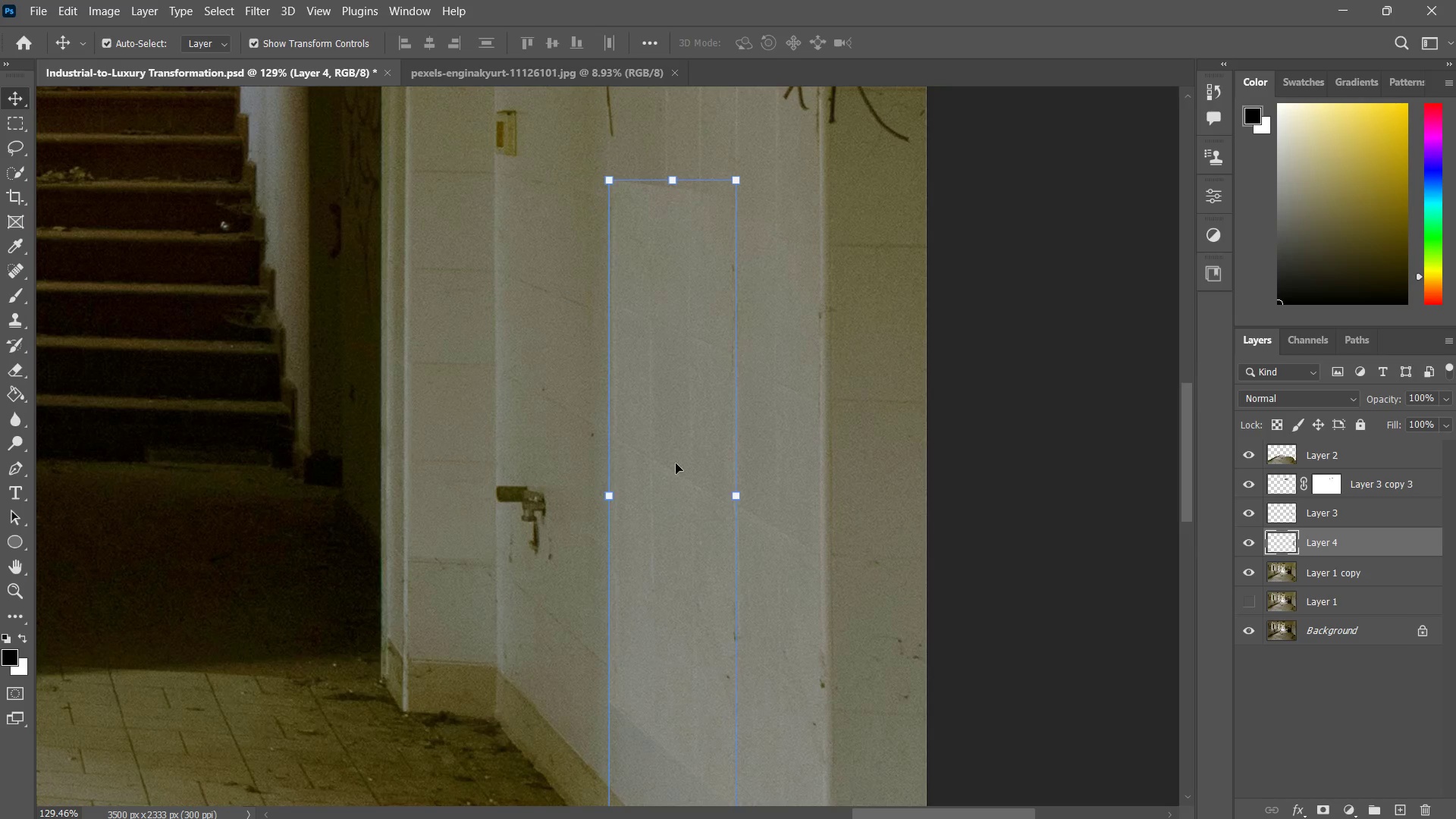 
hold_key(key=Space, duration=12.42)
 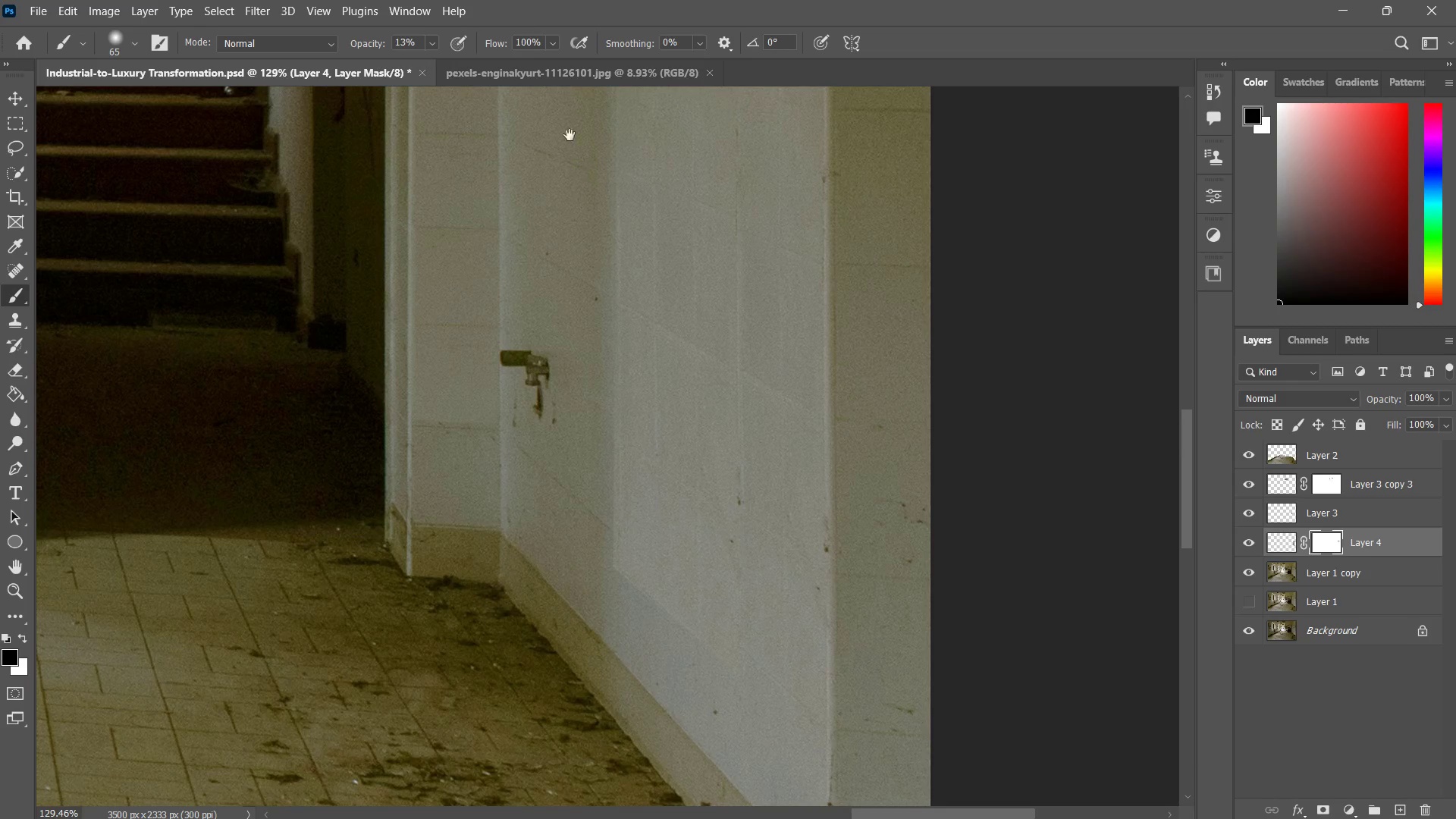 
left_click([1088, 429])
 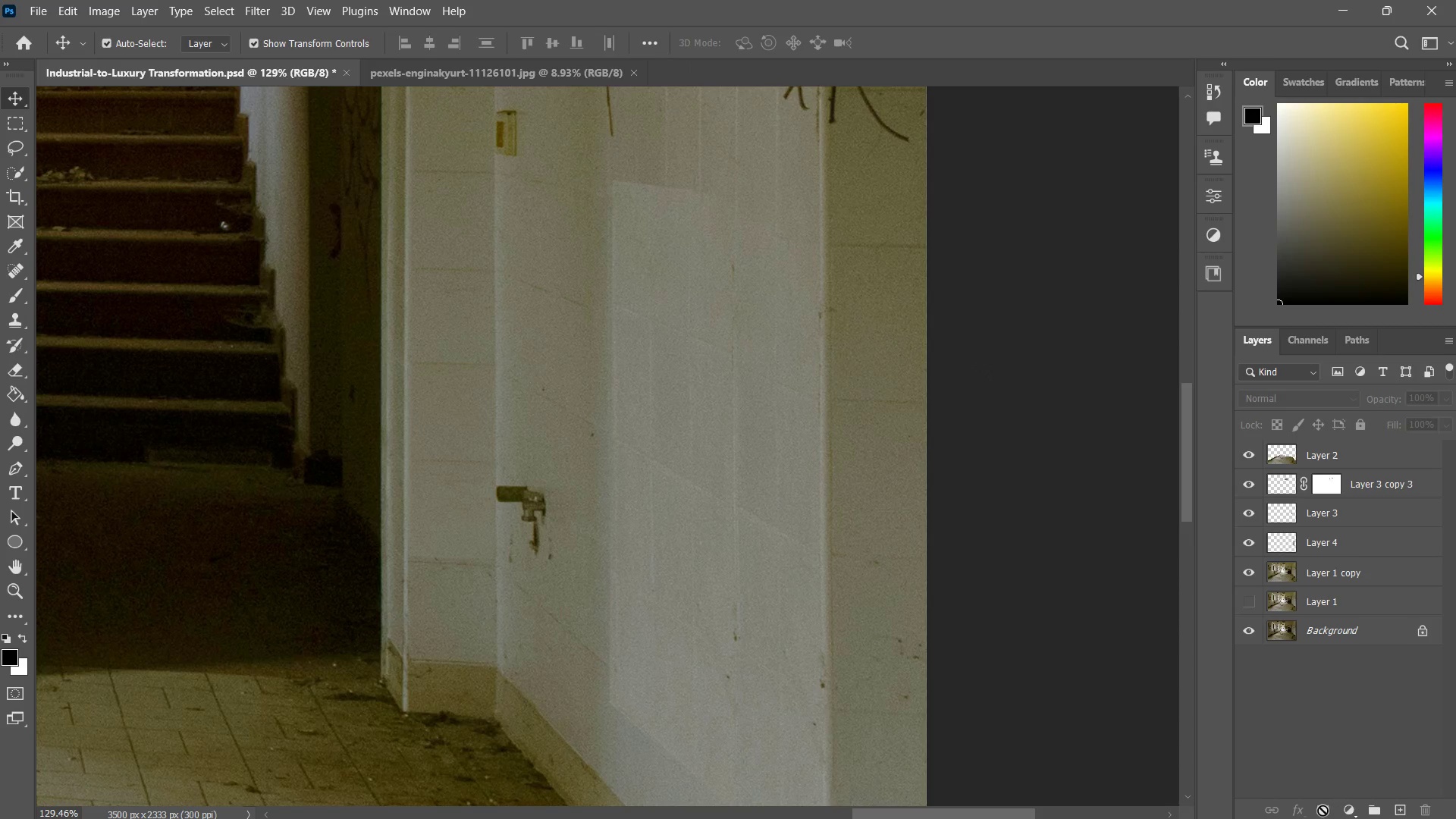 
left_click([1323, 811])
 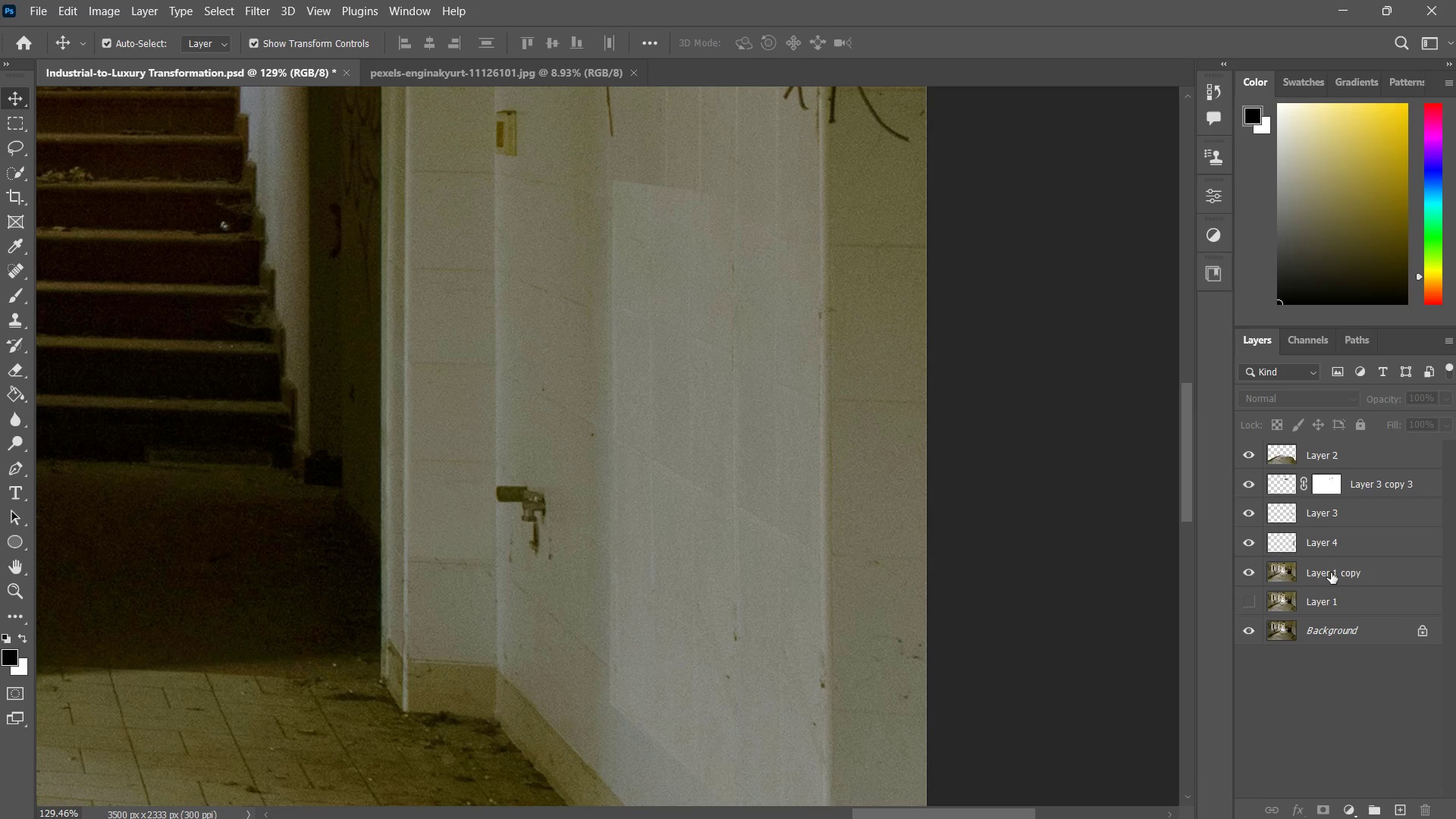 
left_click([1332, 553])
 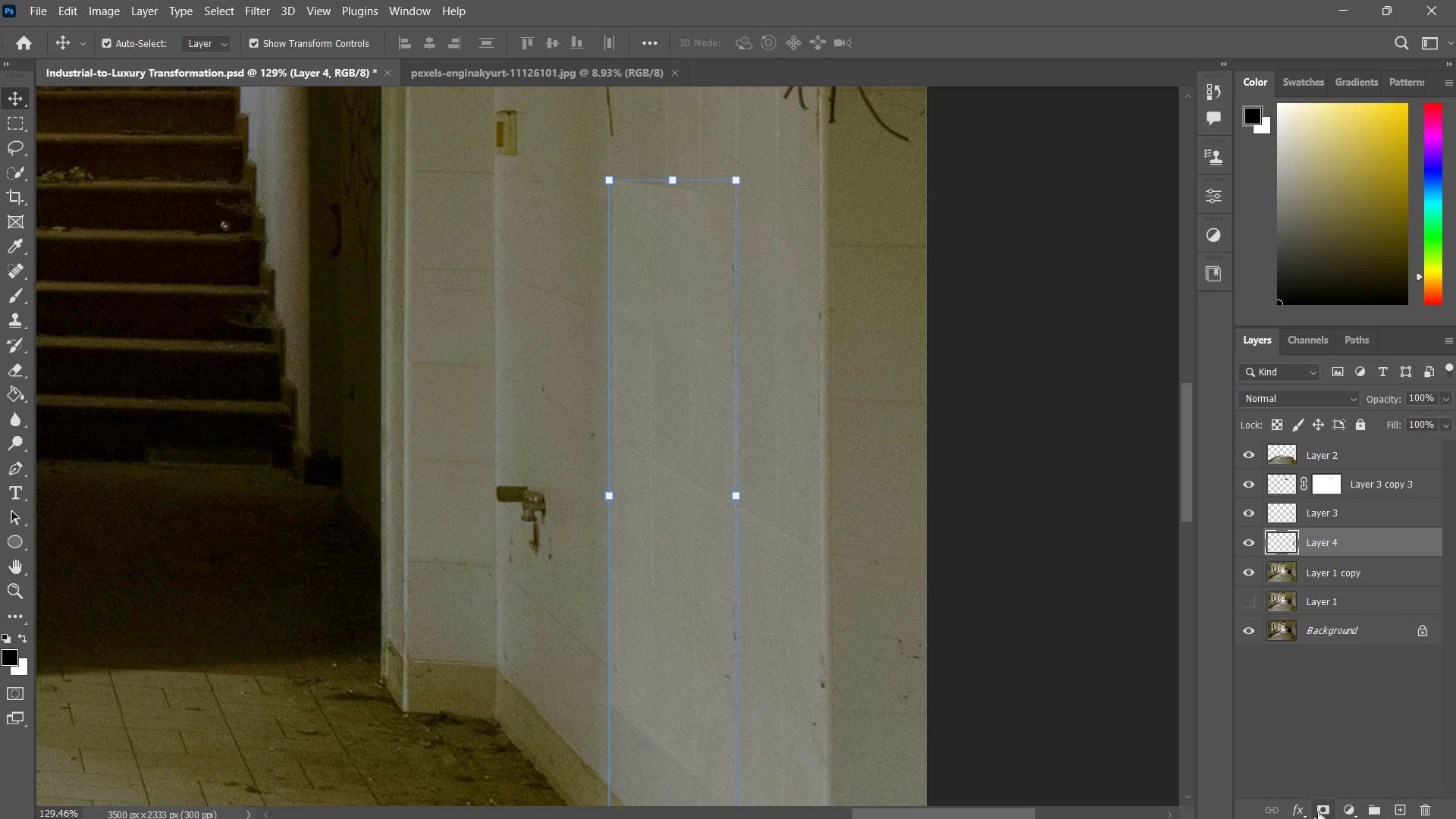 
left_click([1319, 811])
 